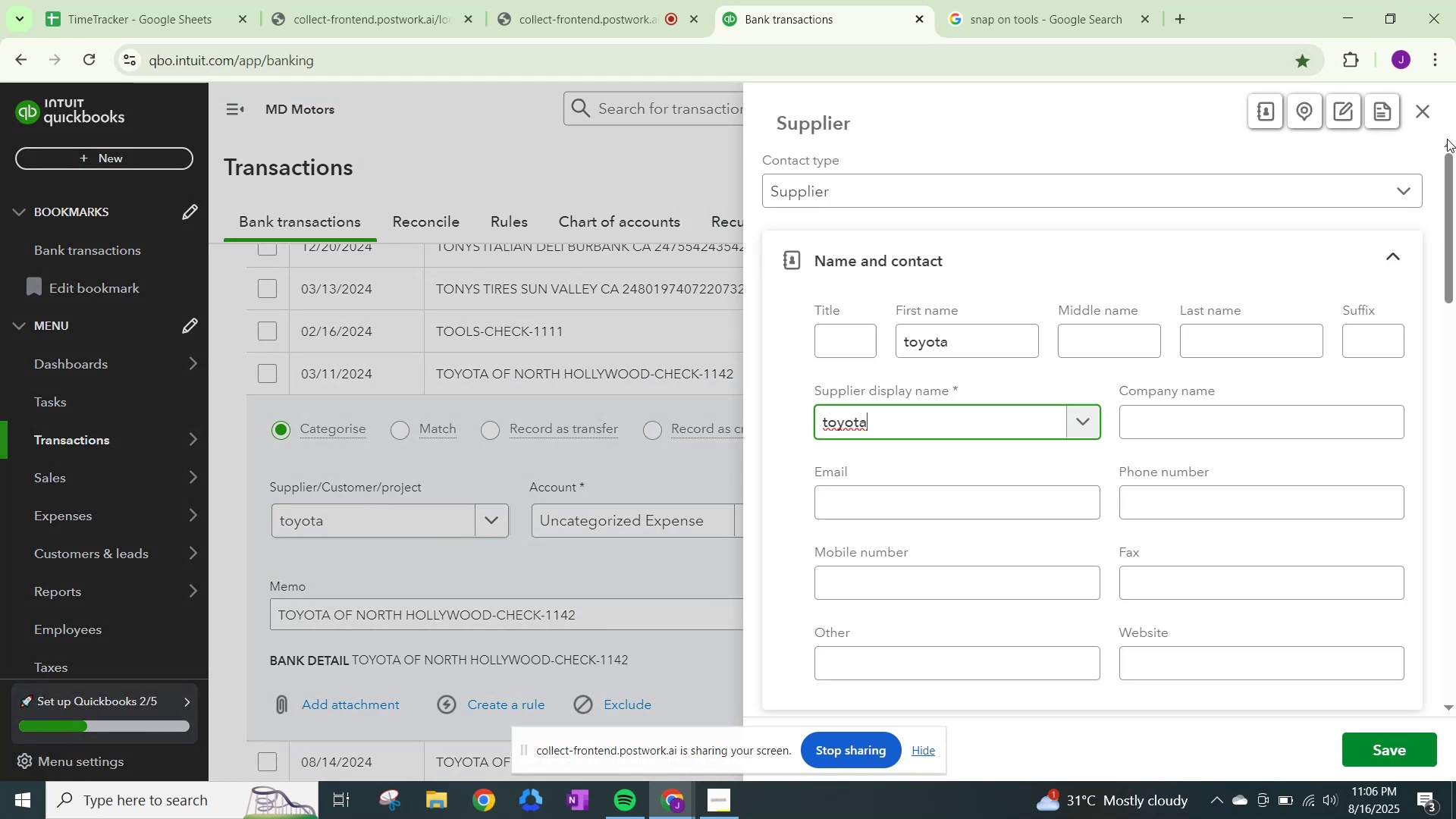 
left_click([1424, 115])
 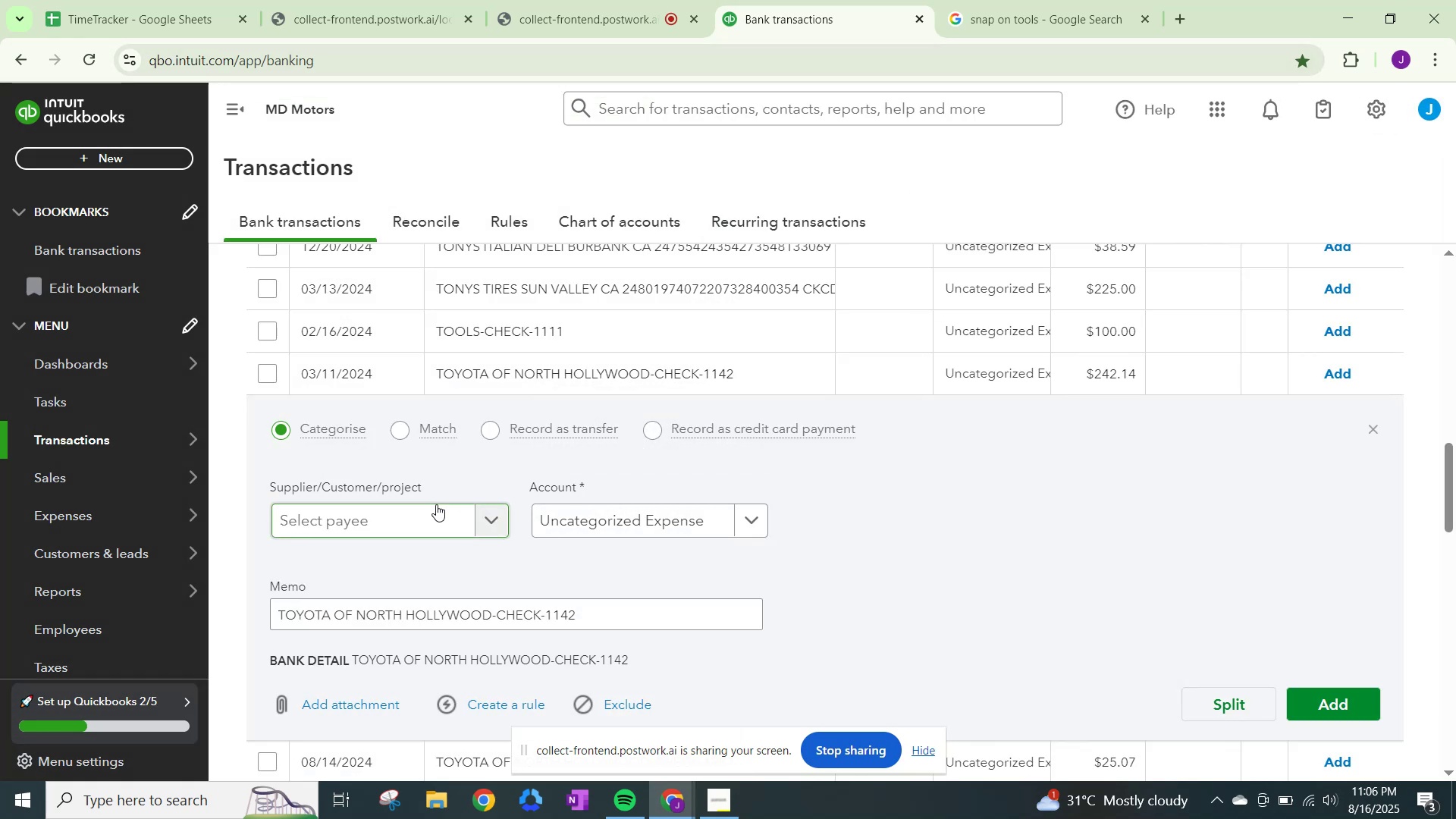 
left_click([436, 516])
 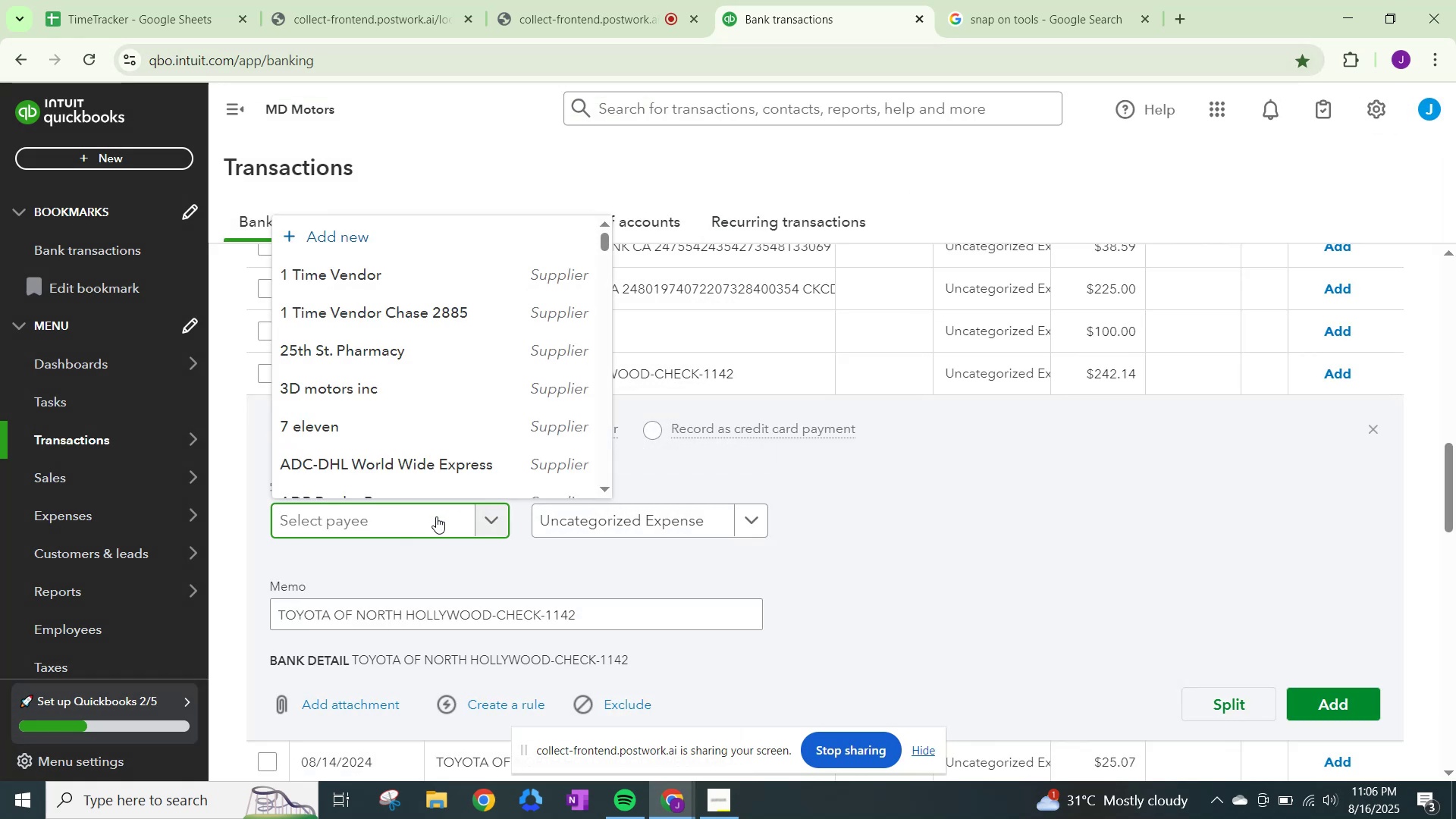 
type(toyota)
 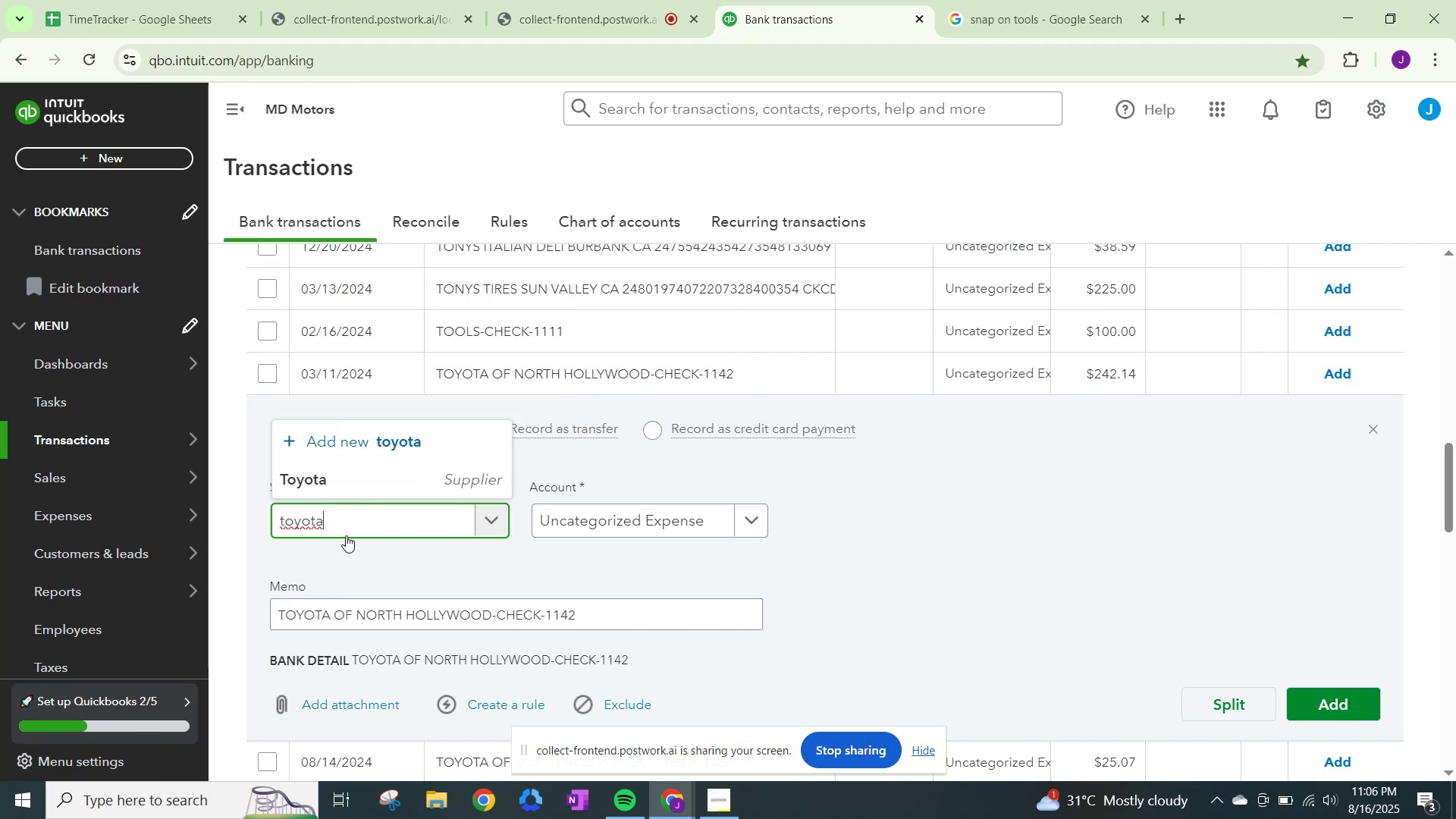 
left_click([355, 496])
 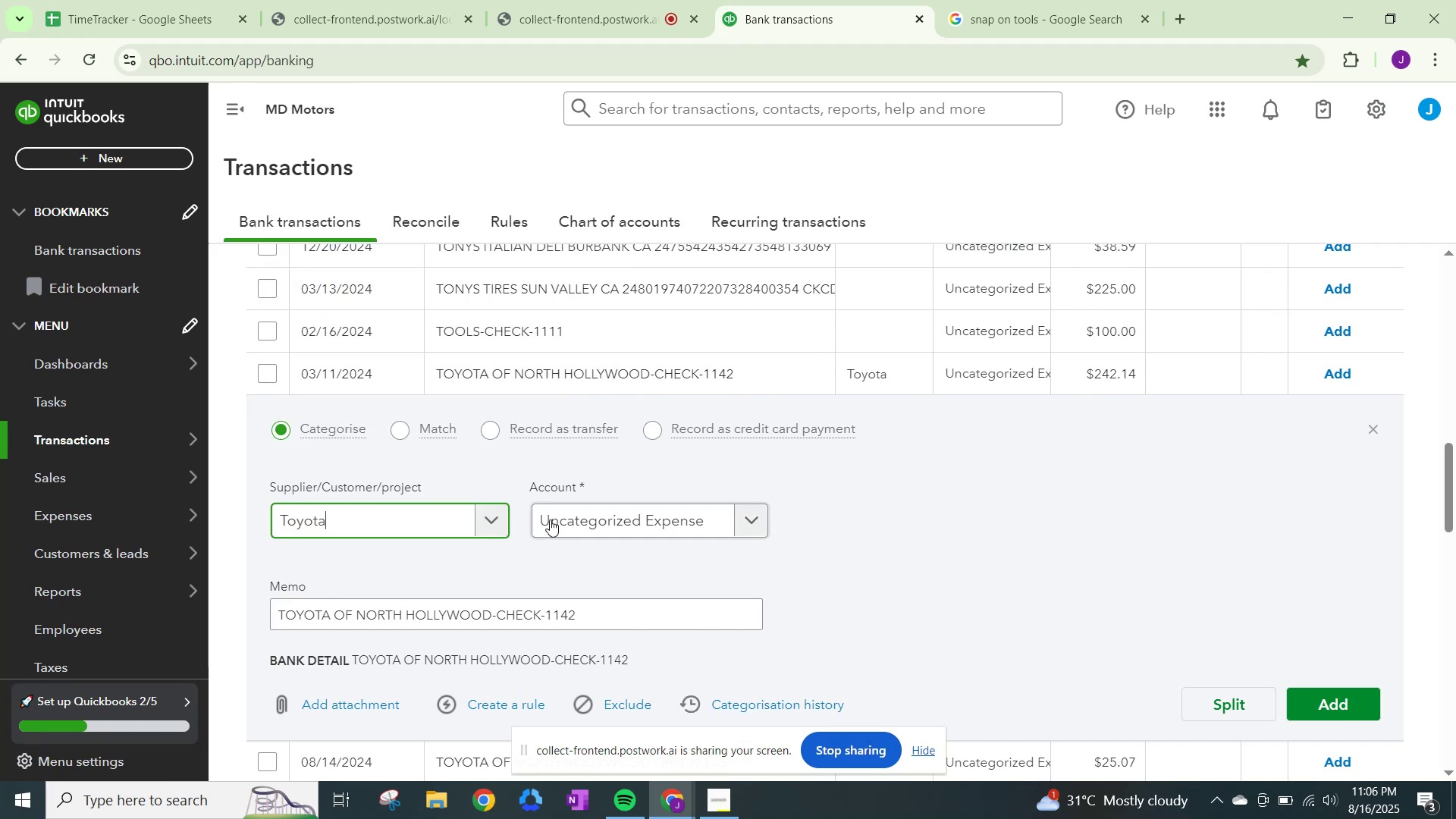 
left_click([551, 520])
 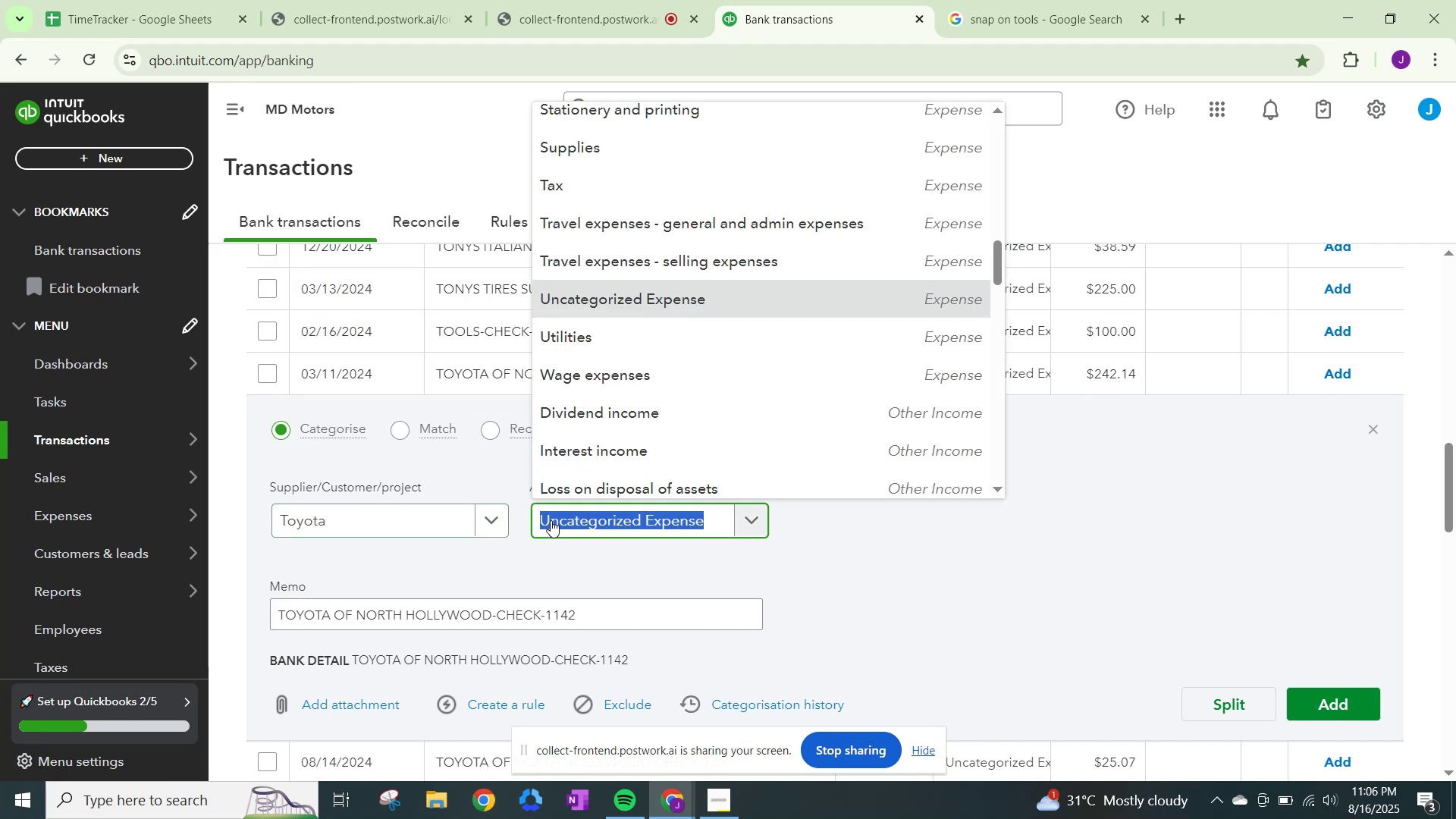 
type(mel[NumLock])
key(Backspace)
key(Backspace)
key(Backspace)
key(Backspace)
type(other)
 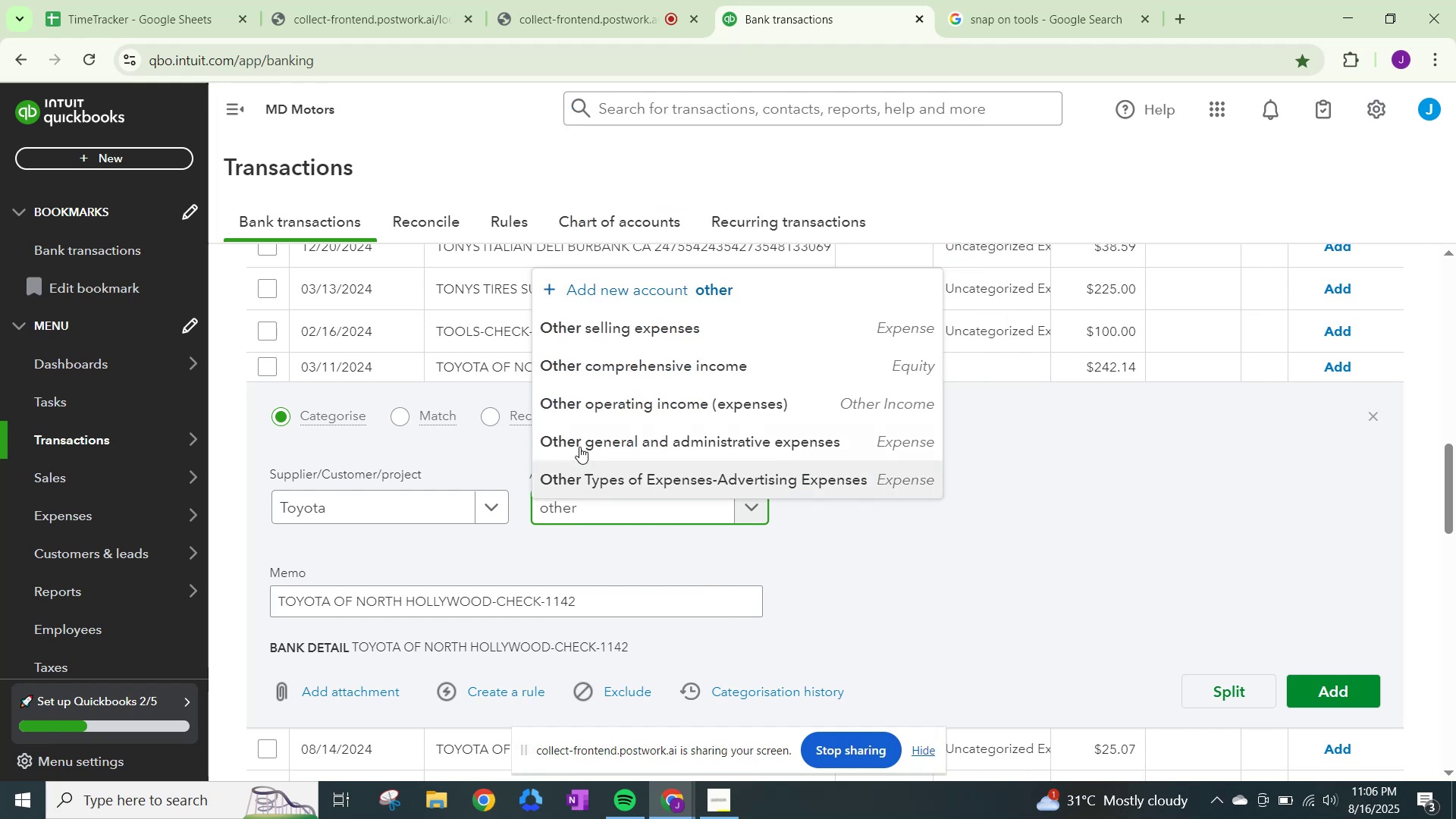 
left_click([584, 441])
 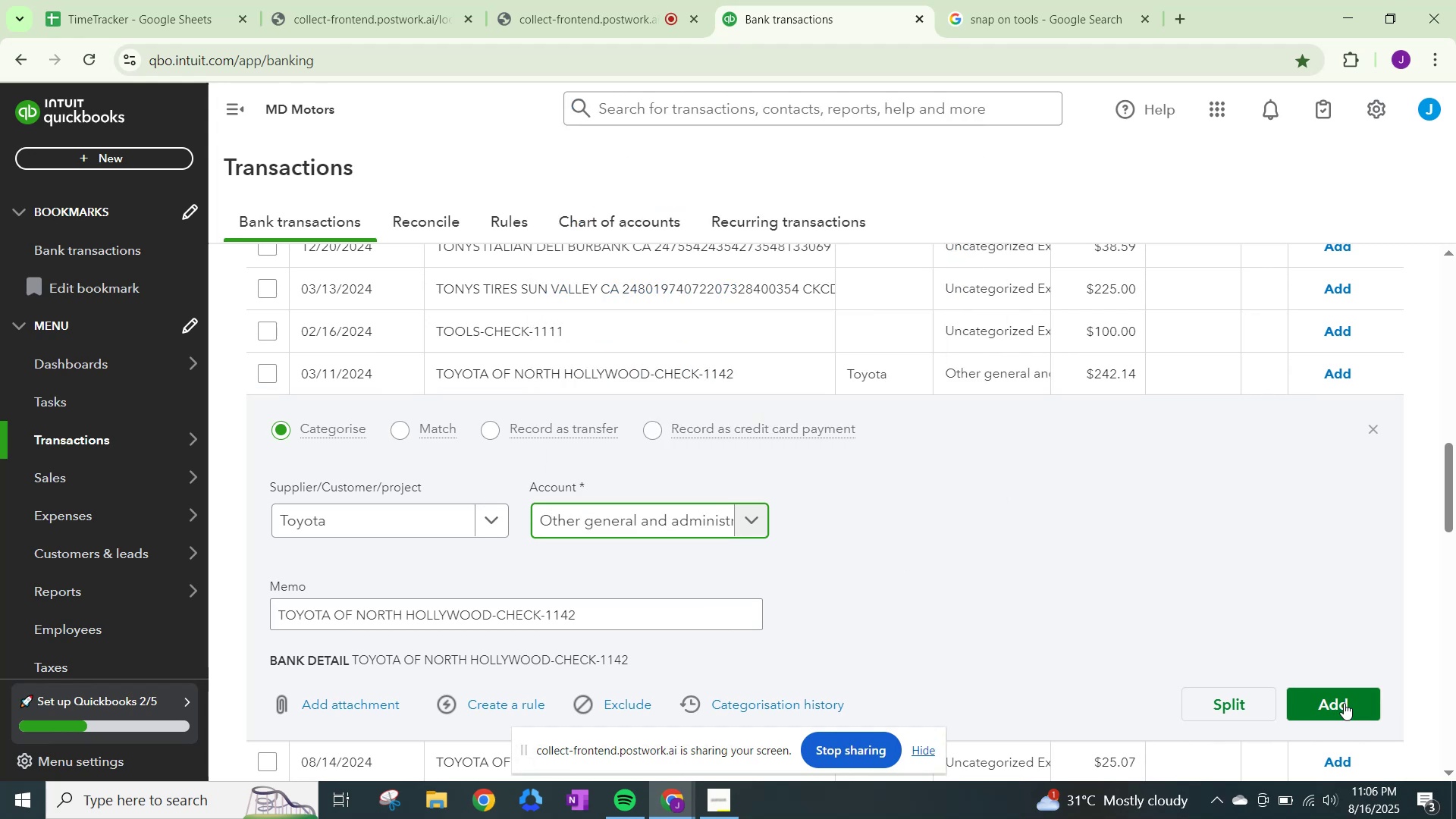 
left_click([1344, 703])
 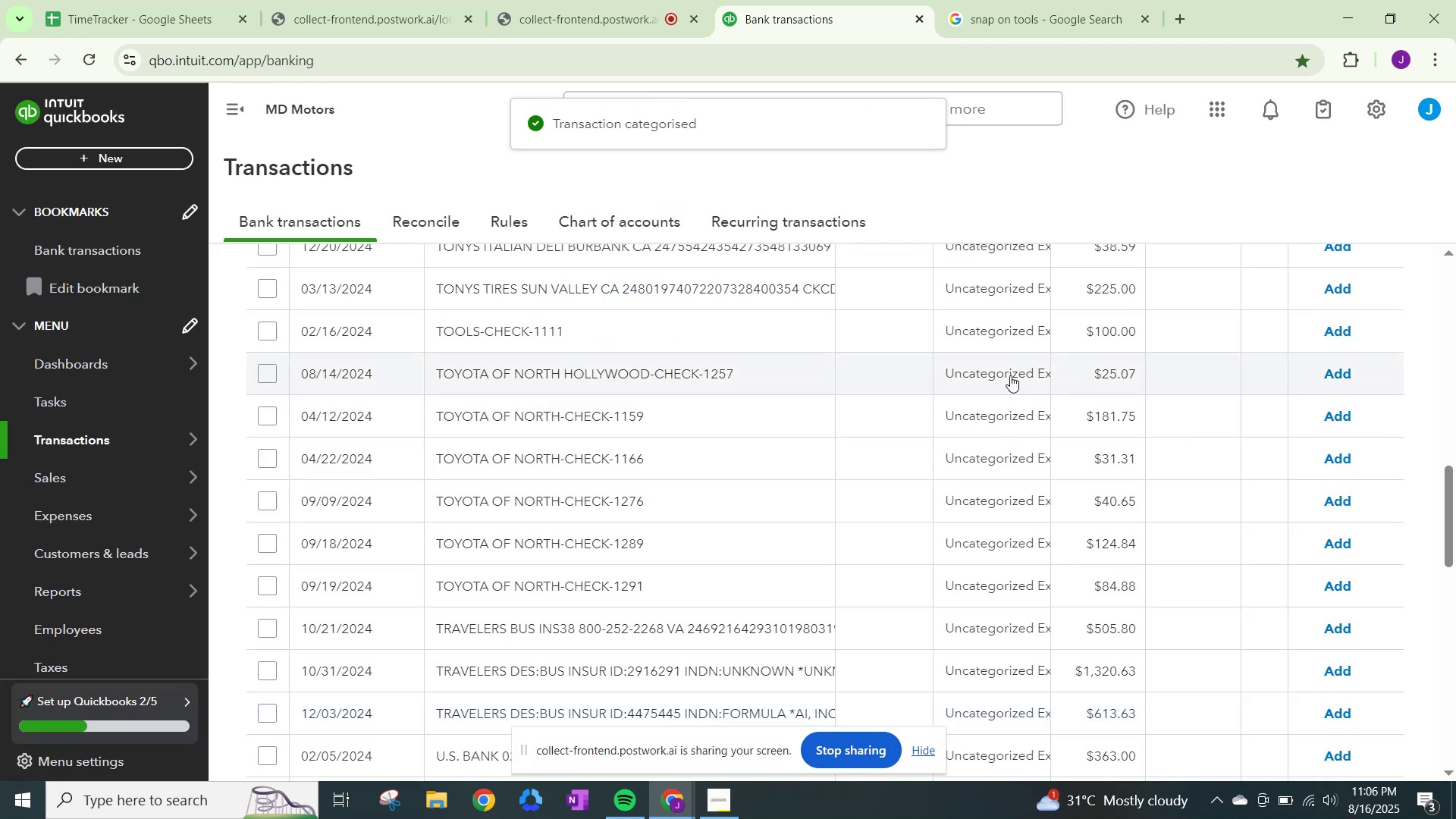 
left_click([1014, 371])
 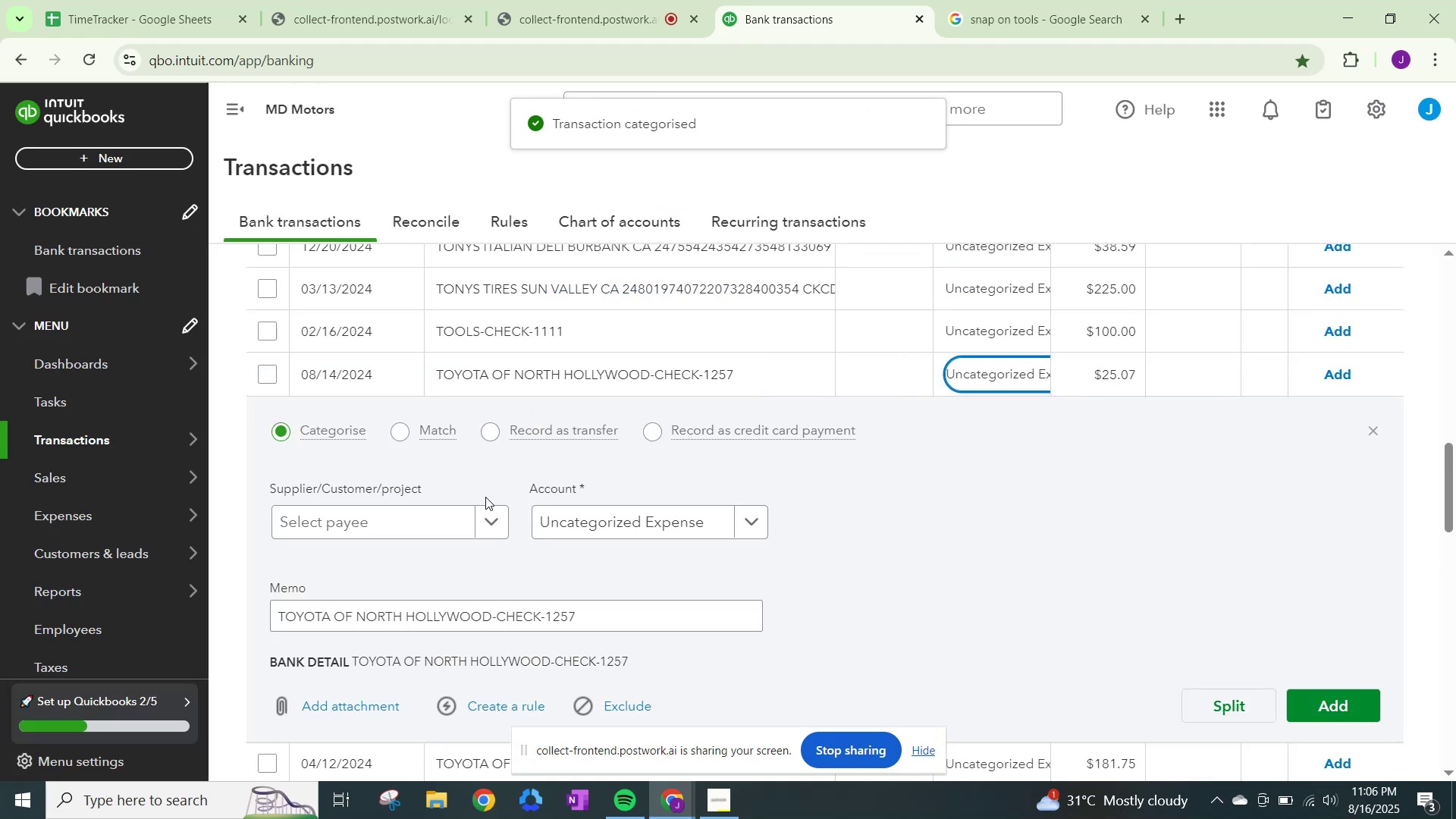 
left_click([450, 515])
 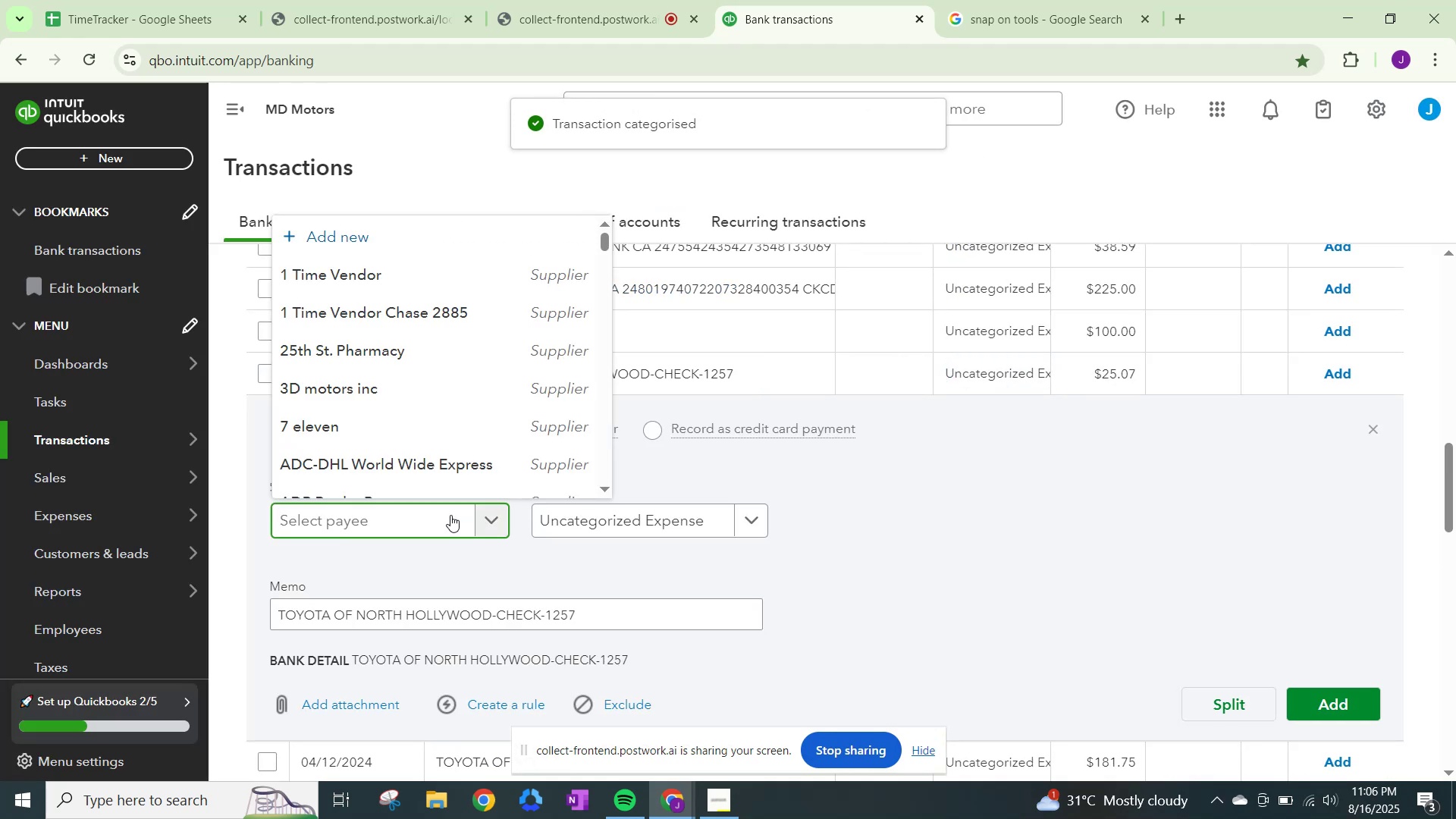 
type(toyota)
 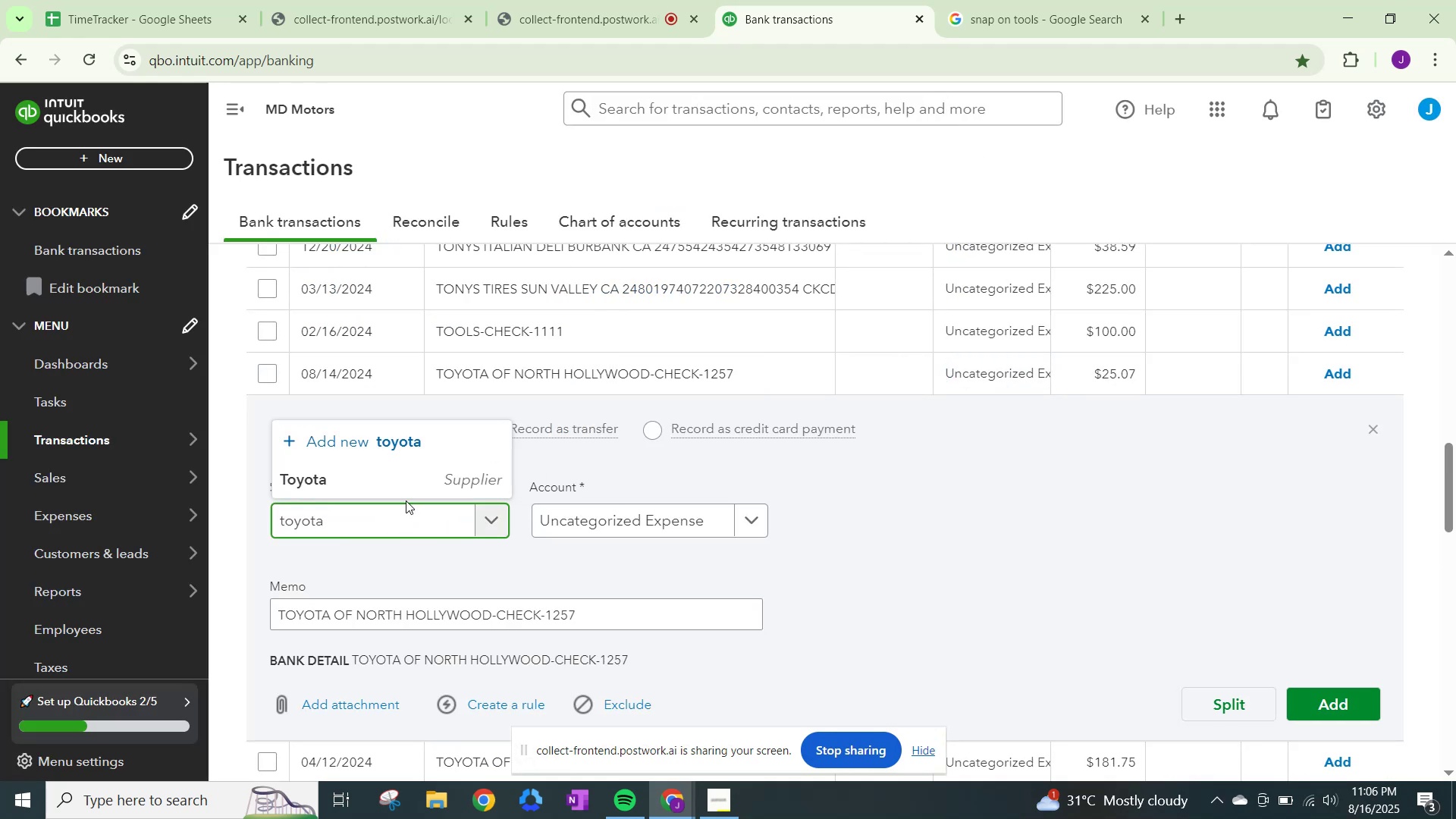 
left_click([401, 478])
 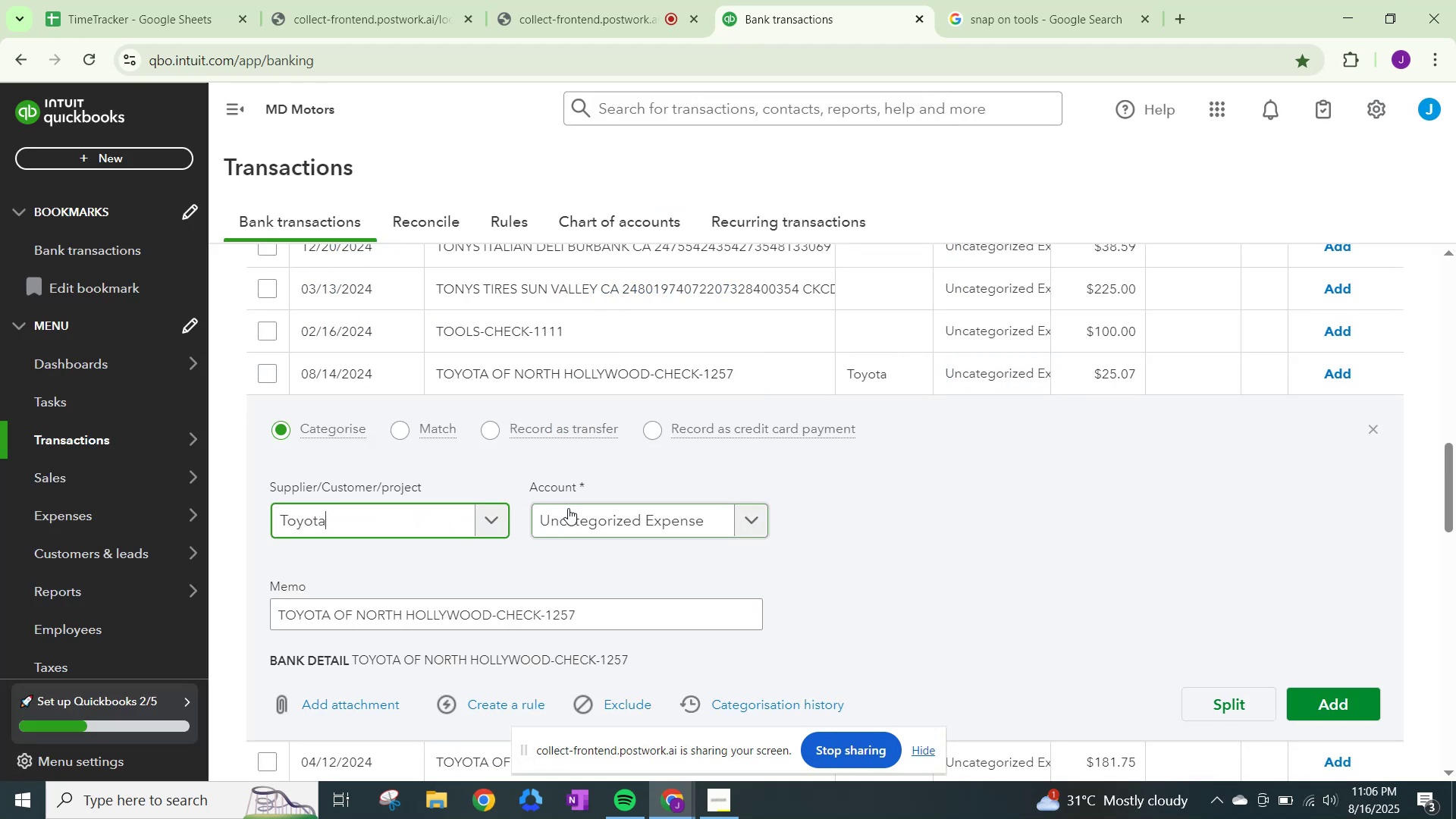 
double_click([568, 508])
 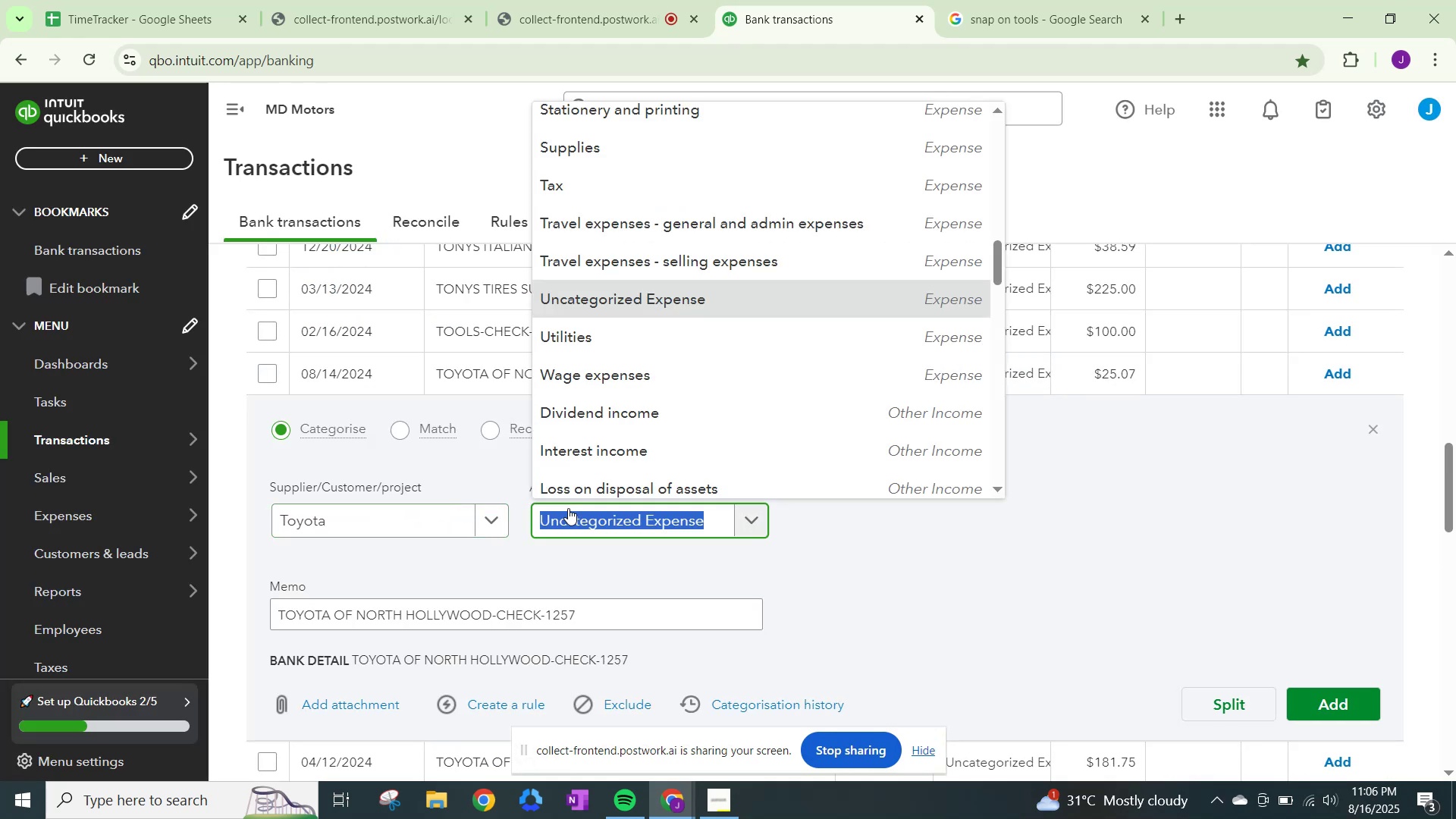 
type(other)
 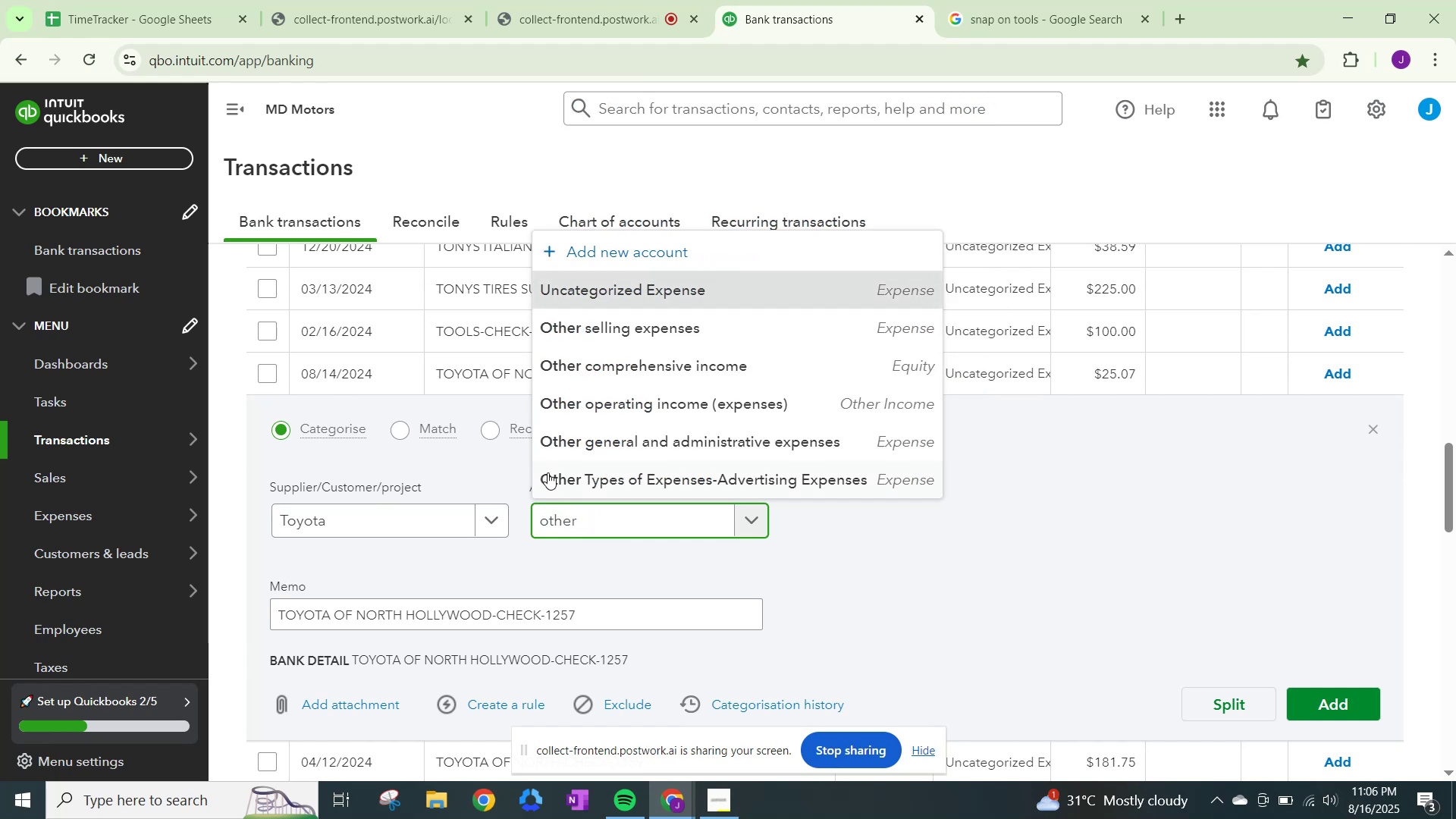 
left_click([557, 450])
 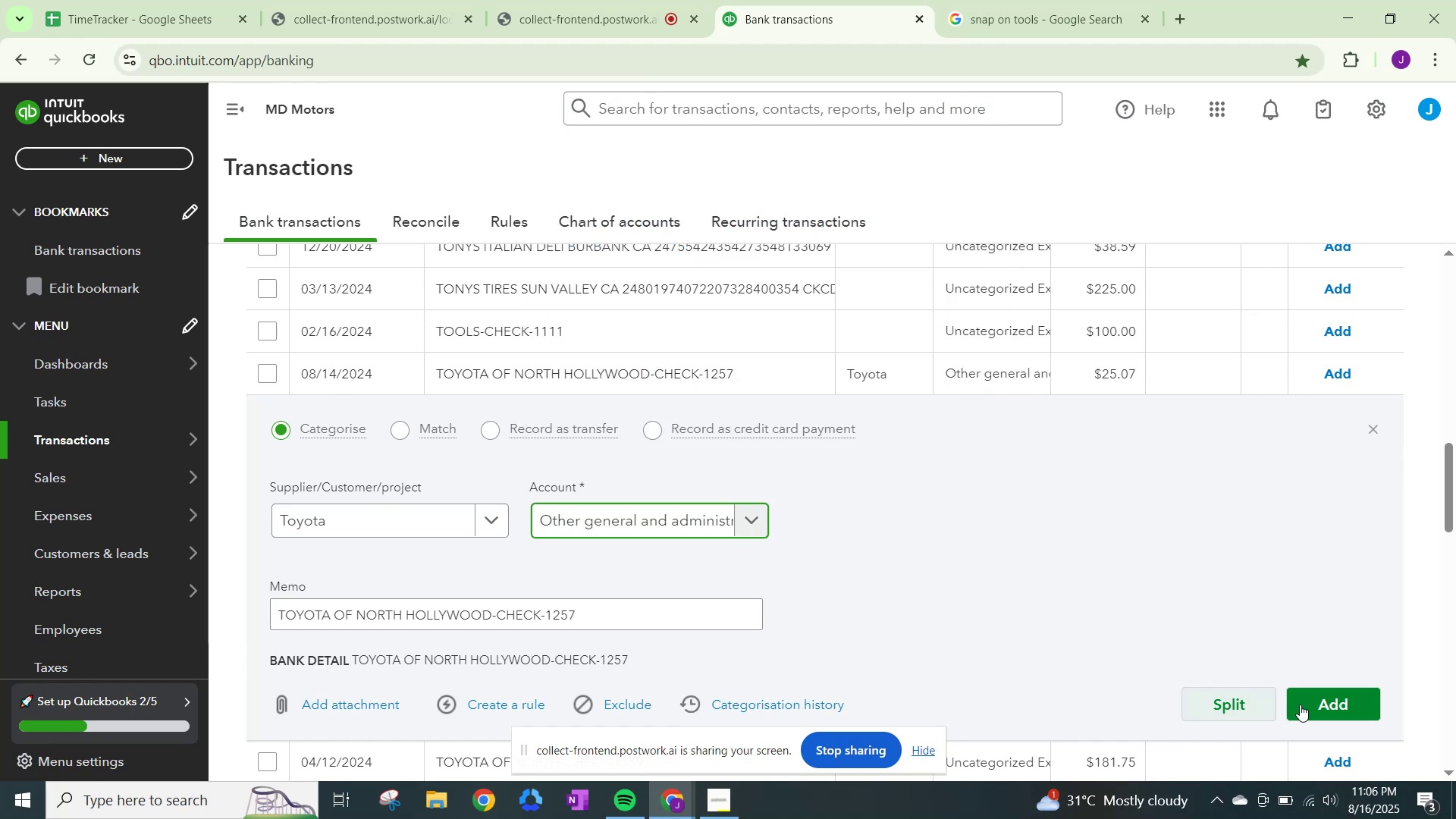 
left_click([1302, 702])
 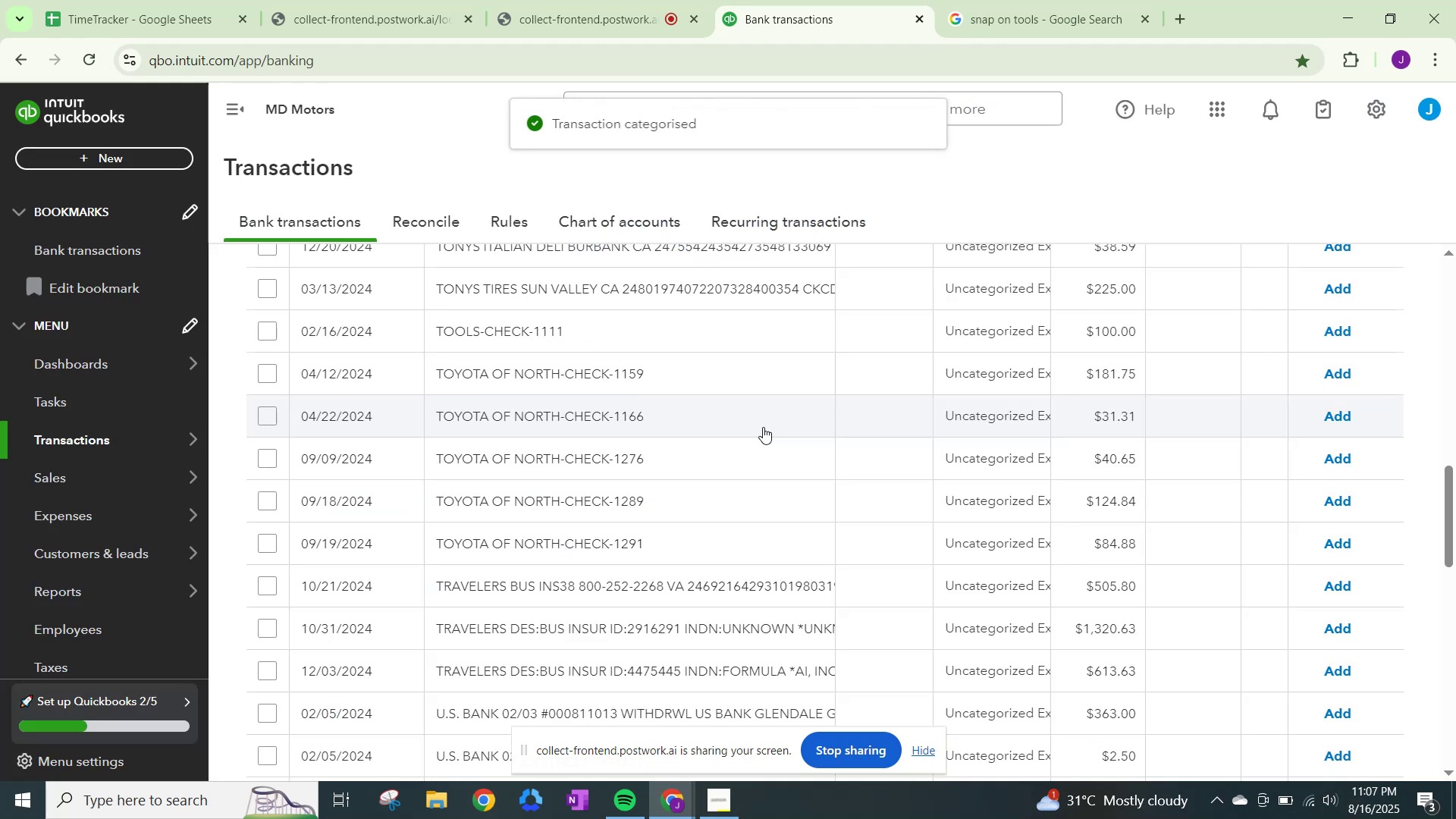 
left_click([1012, 381])
 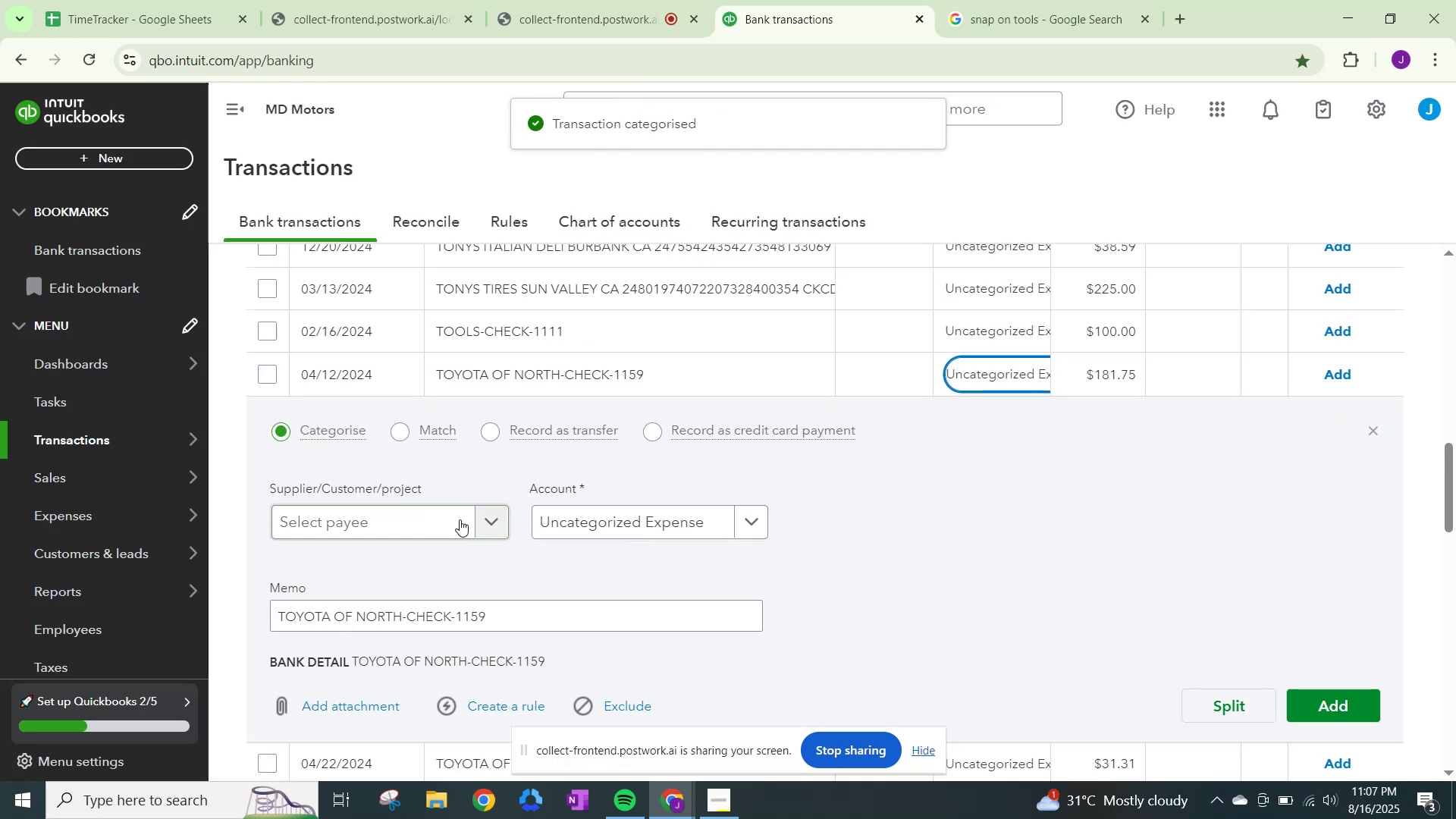 
left_click([460, 519])
 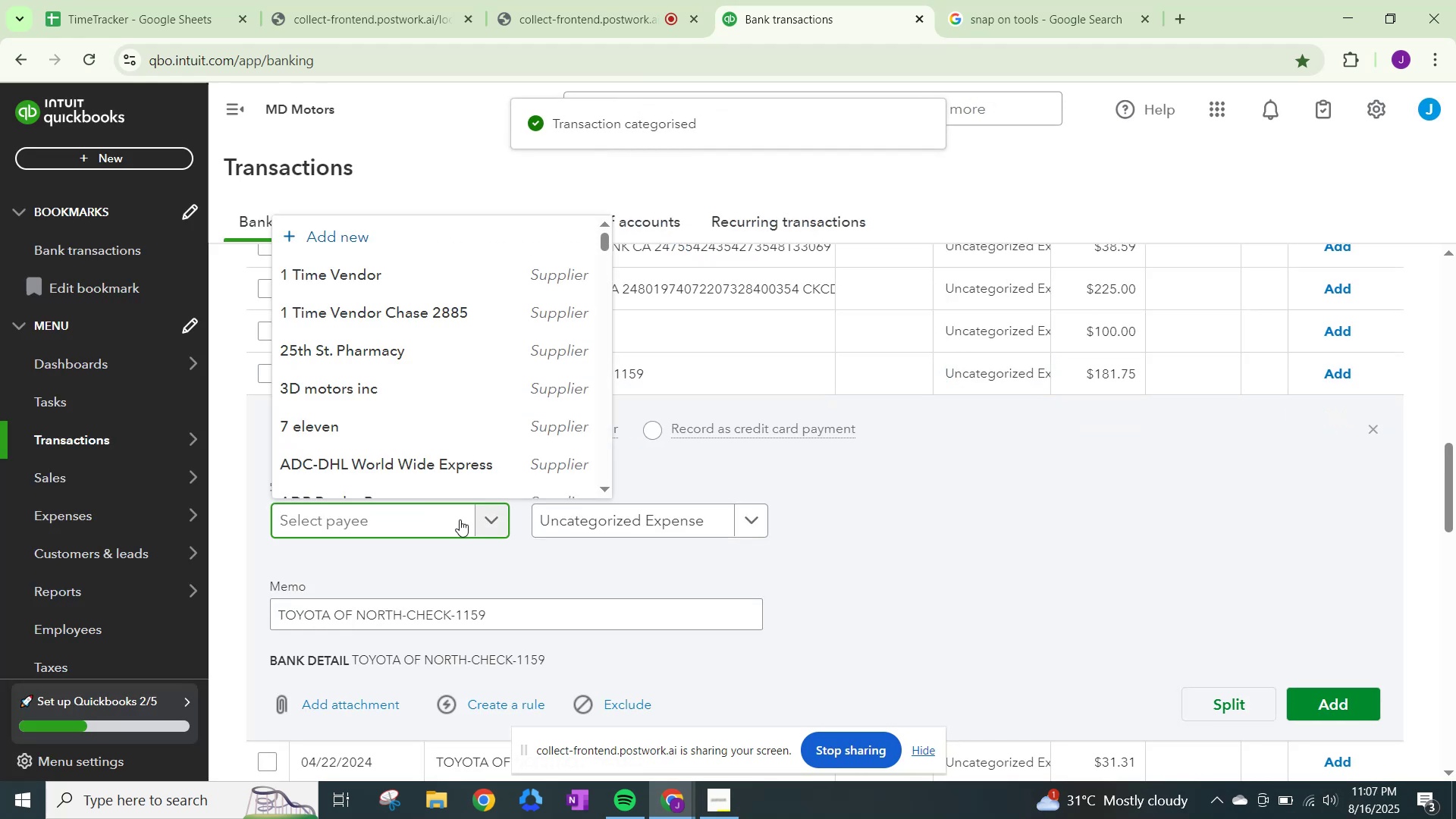 
type(toyto[NumLock][NumLock]ot)
key(Backspace)
key(Backspace)
key(Backspace)
key(Backspace)
 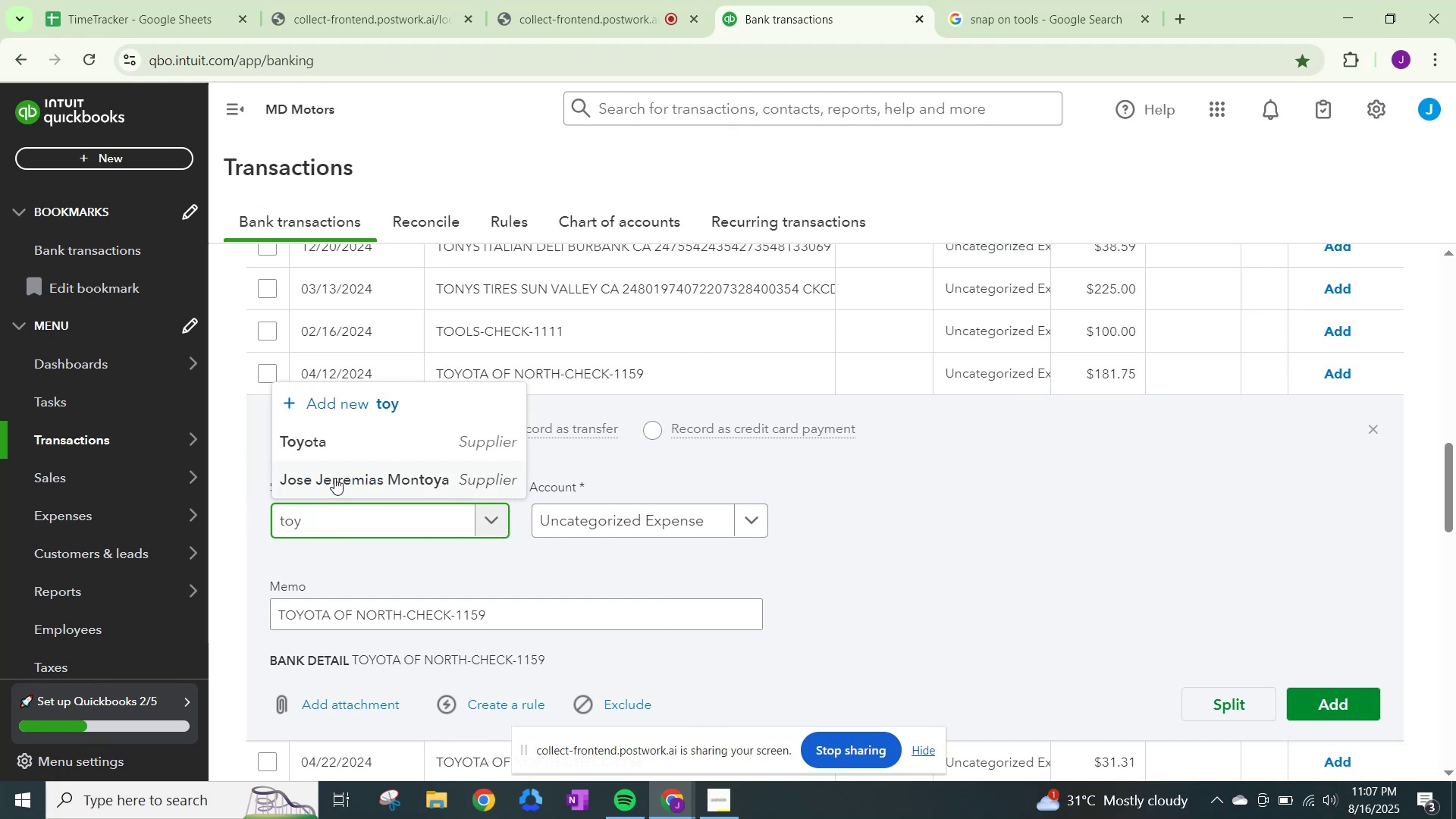 
left_click([334, 445])
 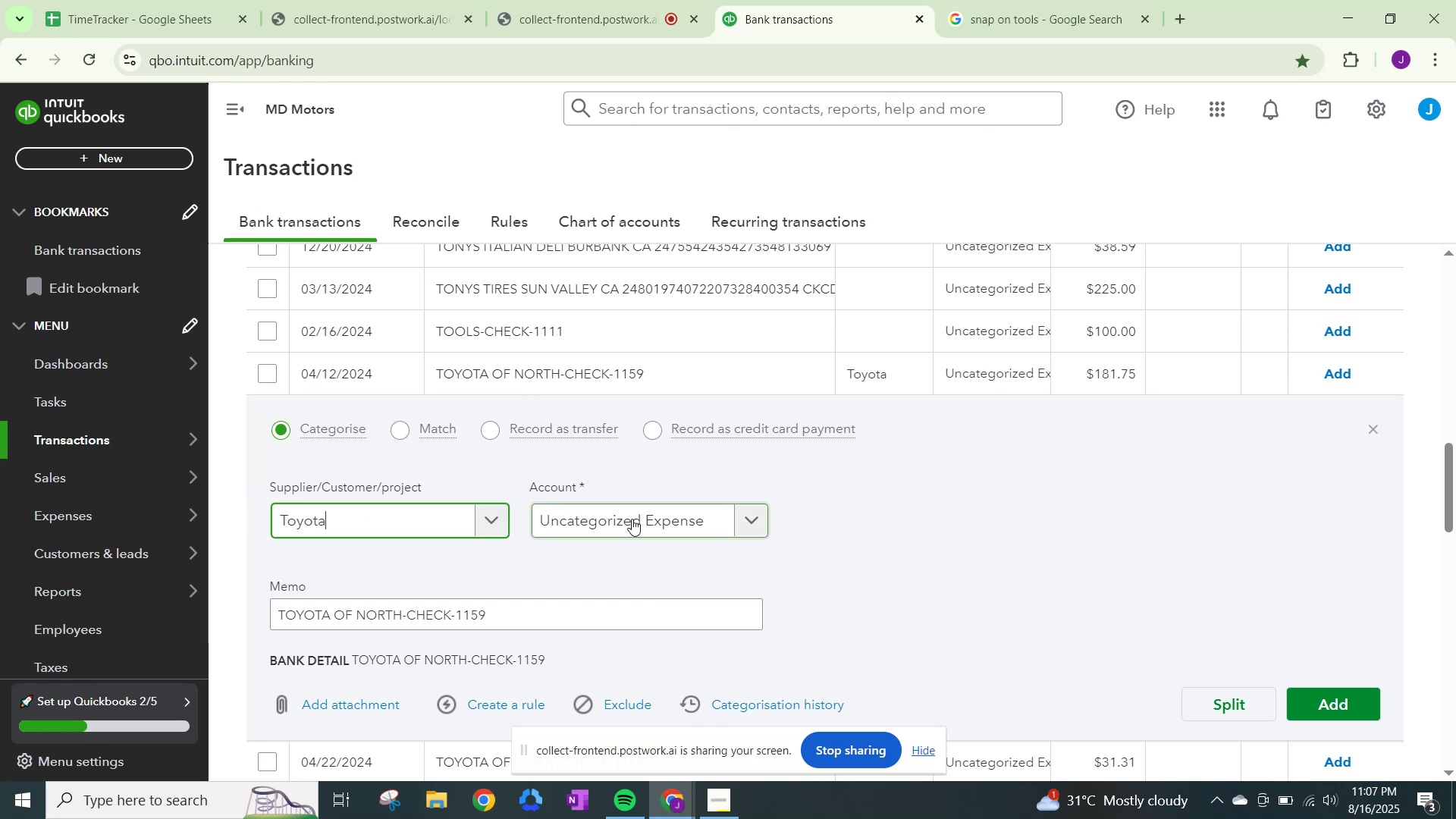 
left_click([632, 519])
 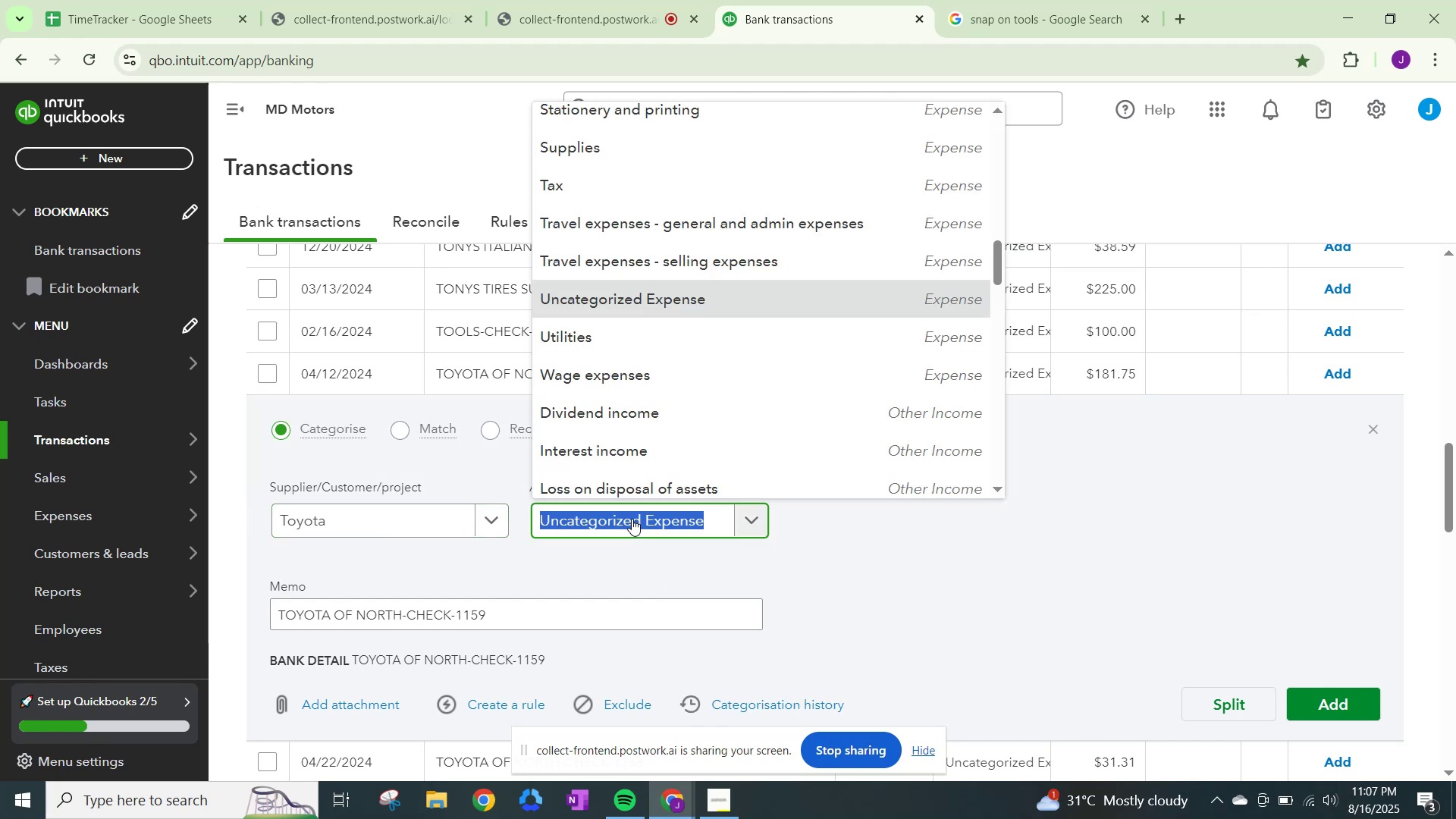 
type(other)
 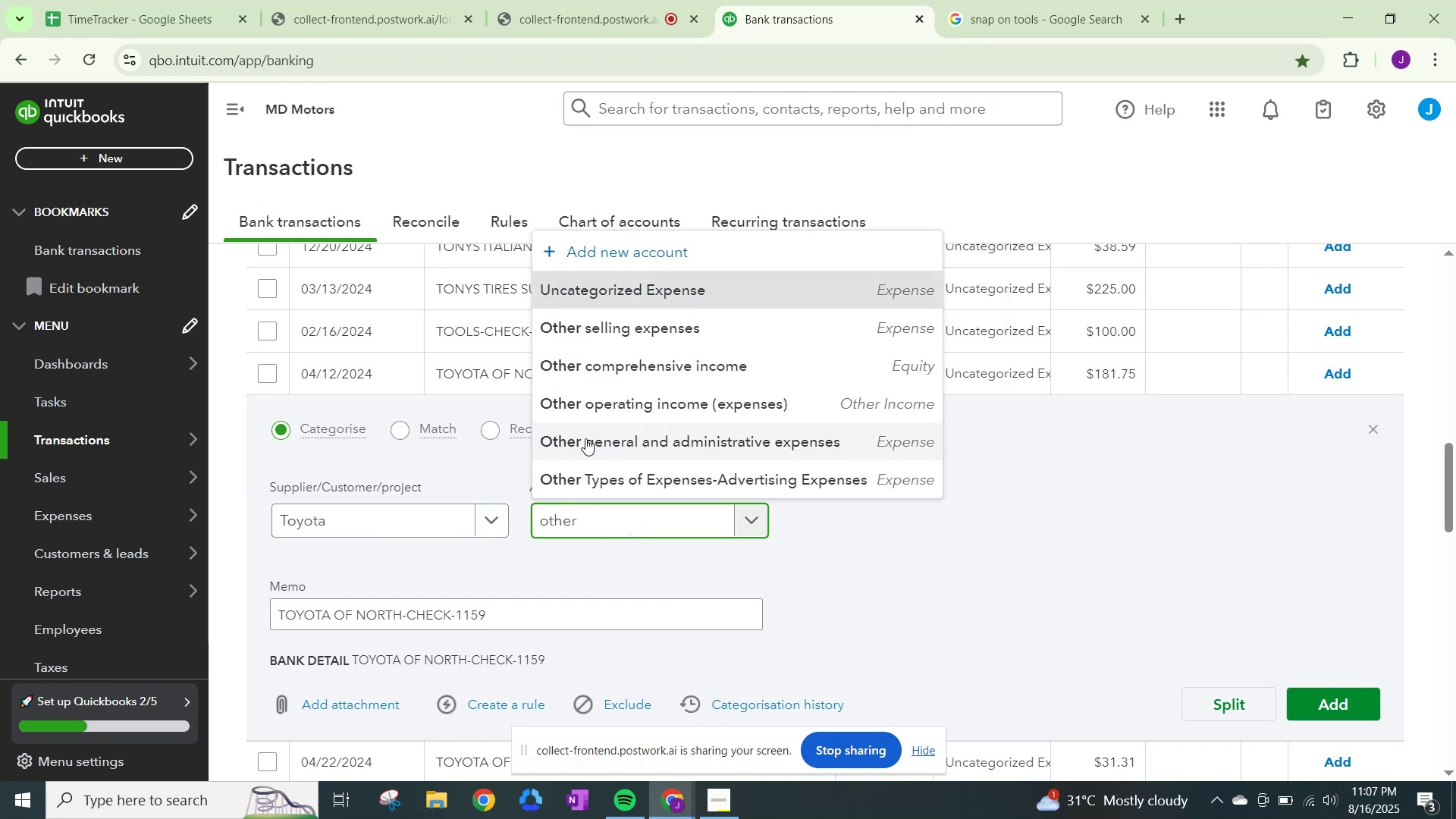 
left_click([587, 435])
 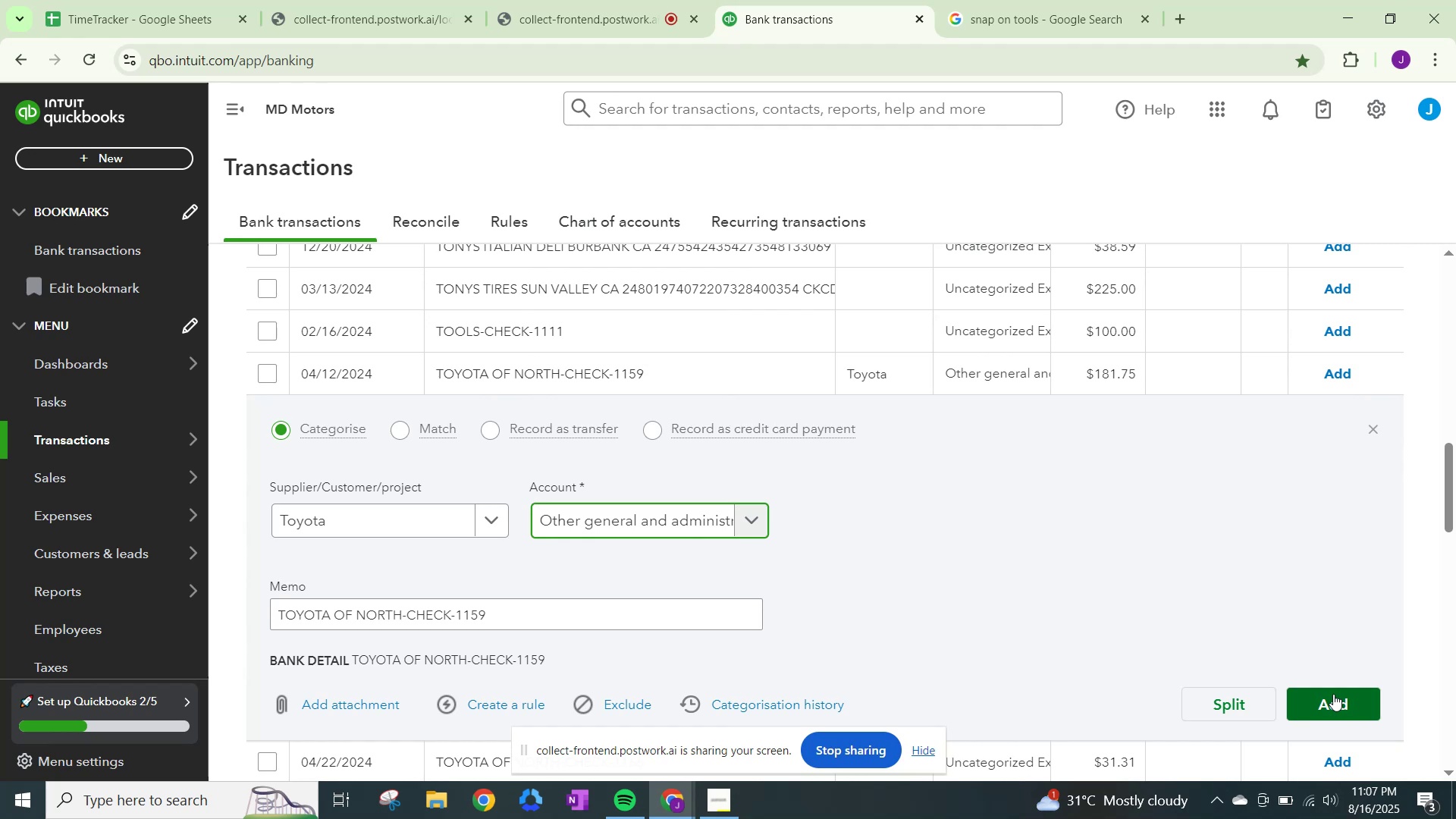 
left_click([1333, 694])
 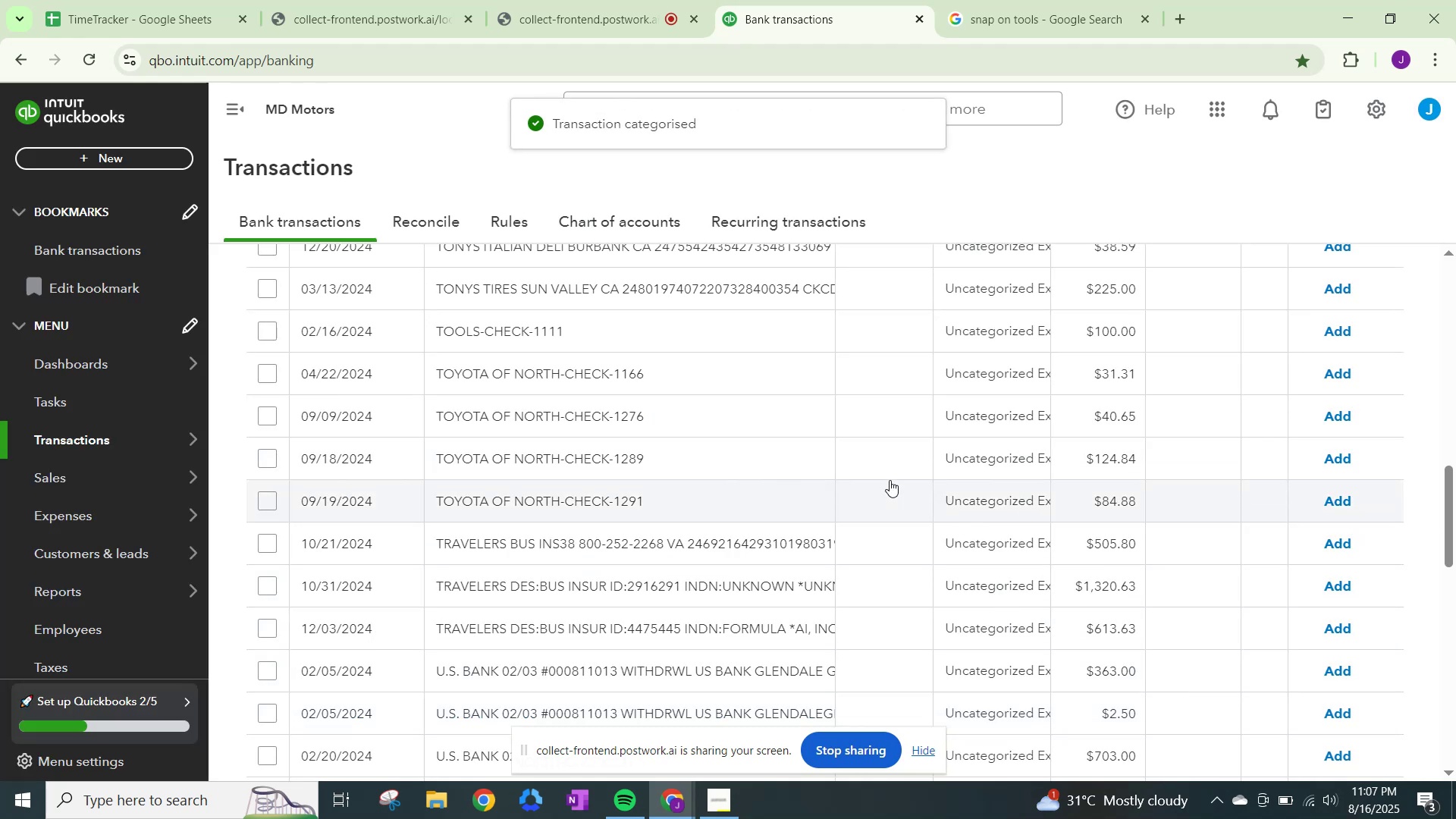 
left_click([921, 365])
 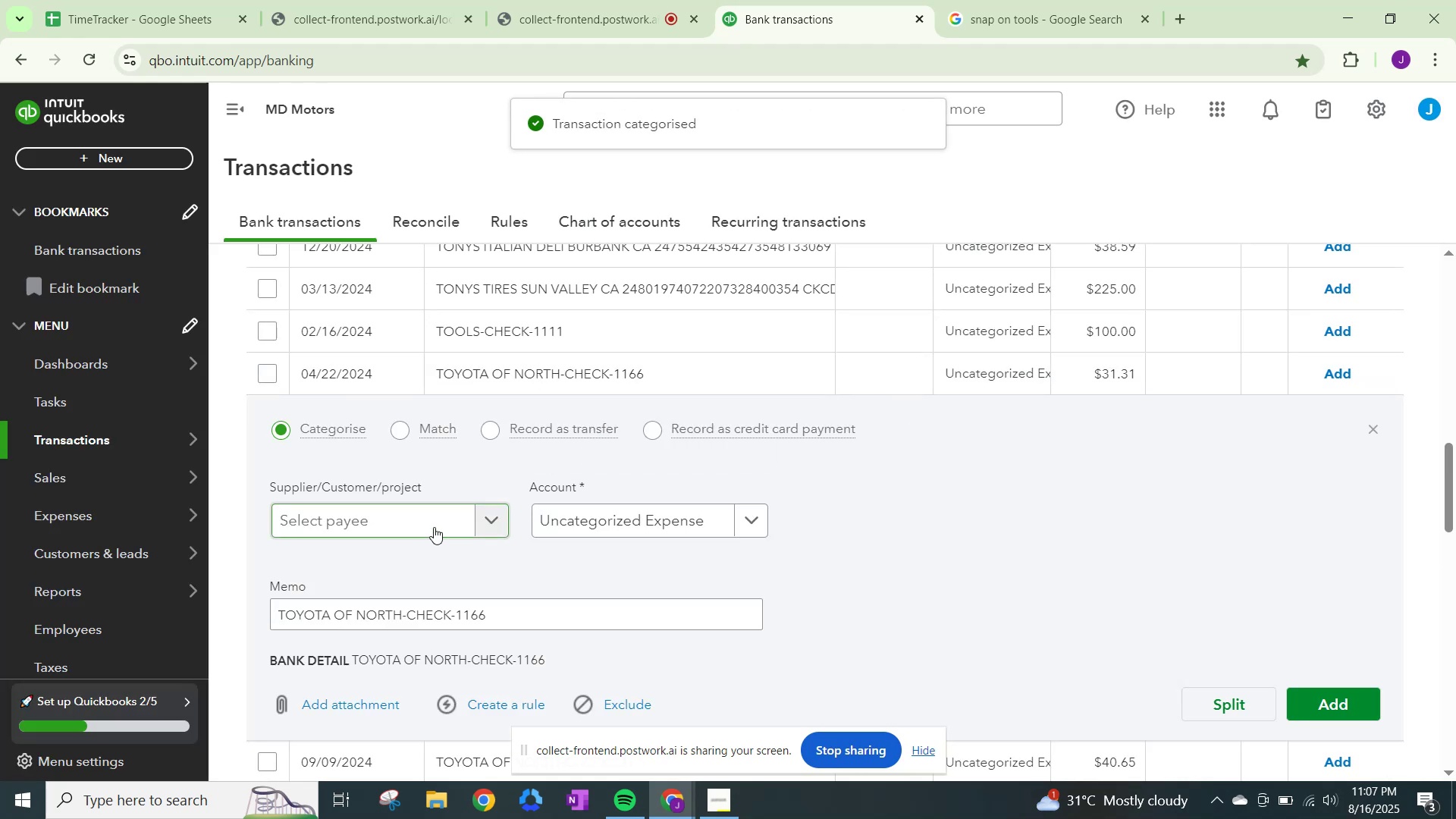 
left_click([433, 520])
 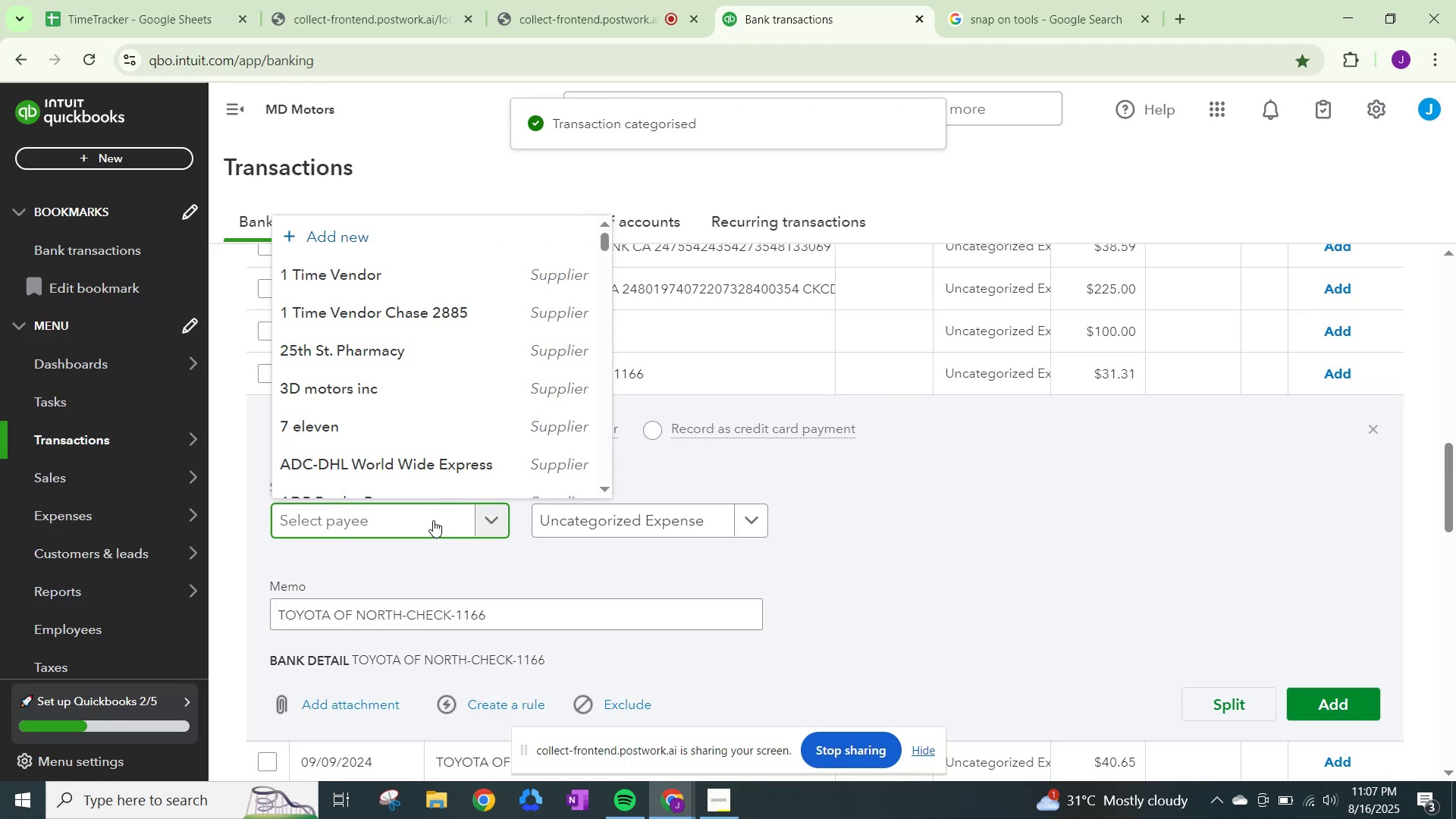 
type(toyoy)
key(Backspace)
type(t)
 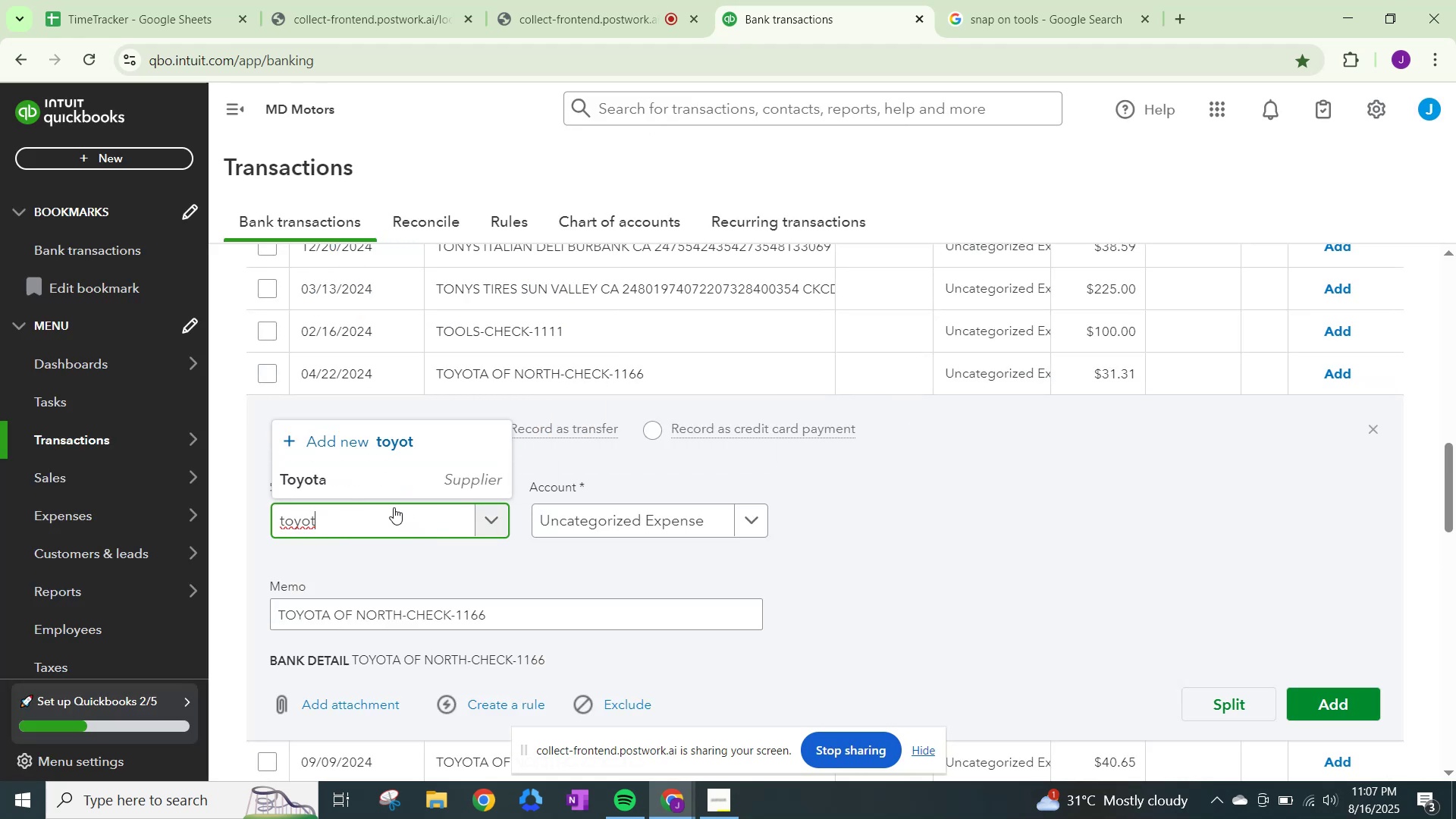 
left_click([390, 488])
 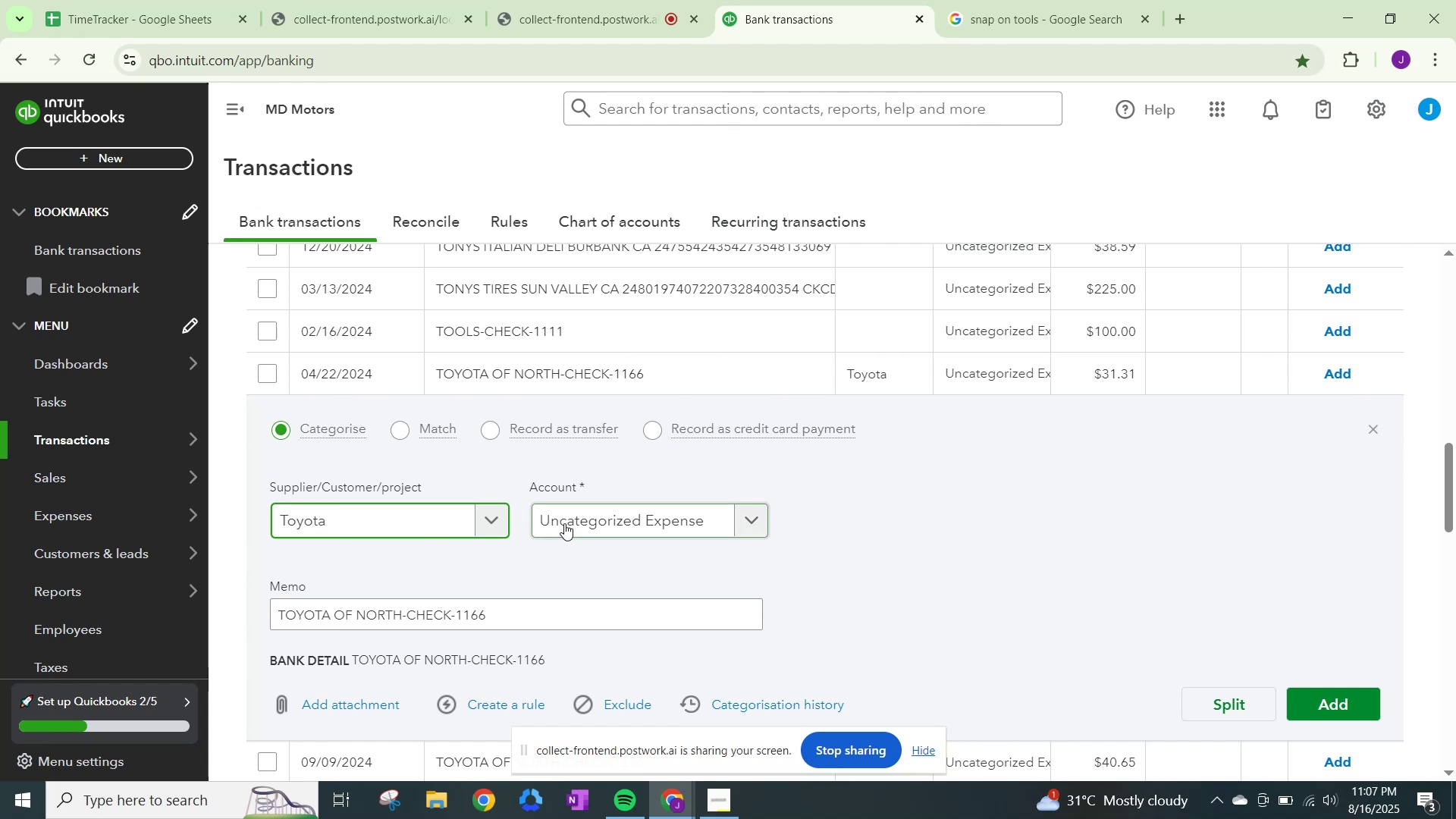 
left_click([564, 523])
 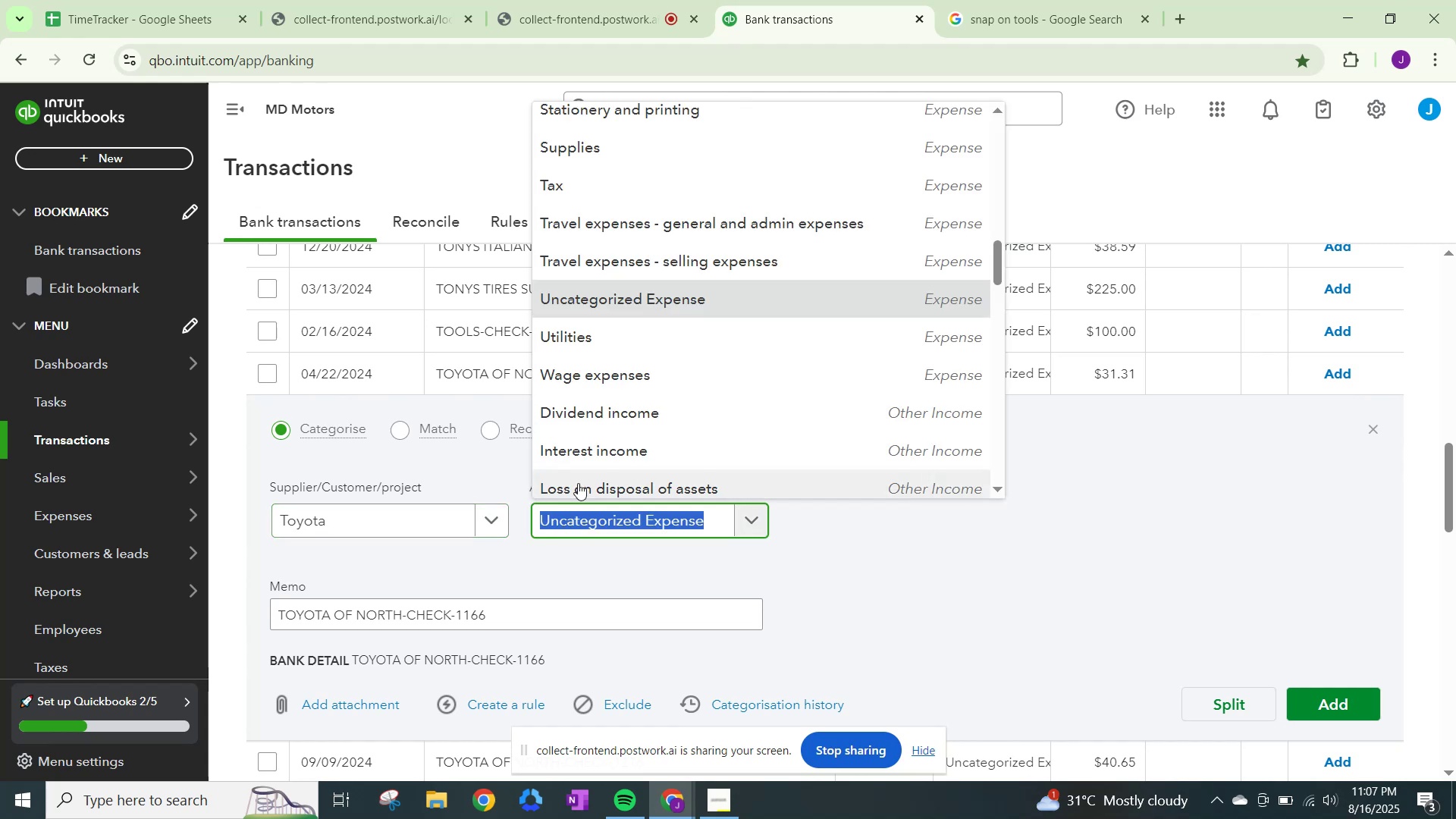 
type(other)
 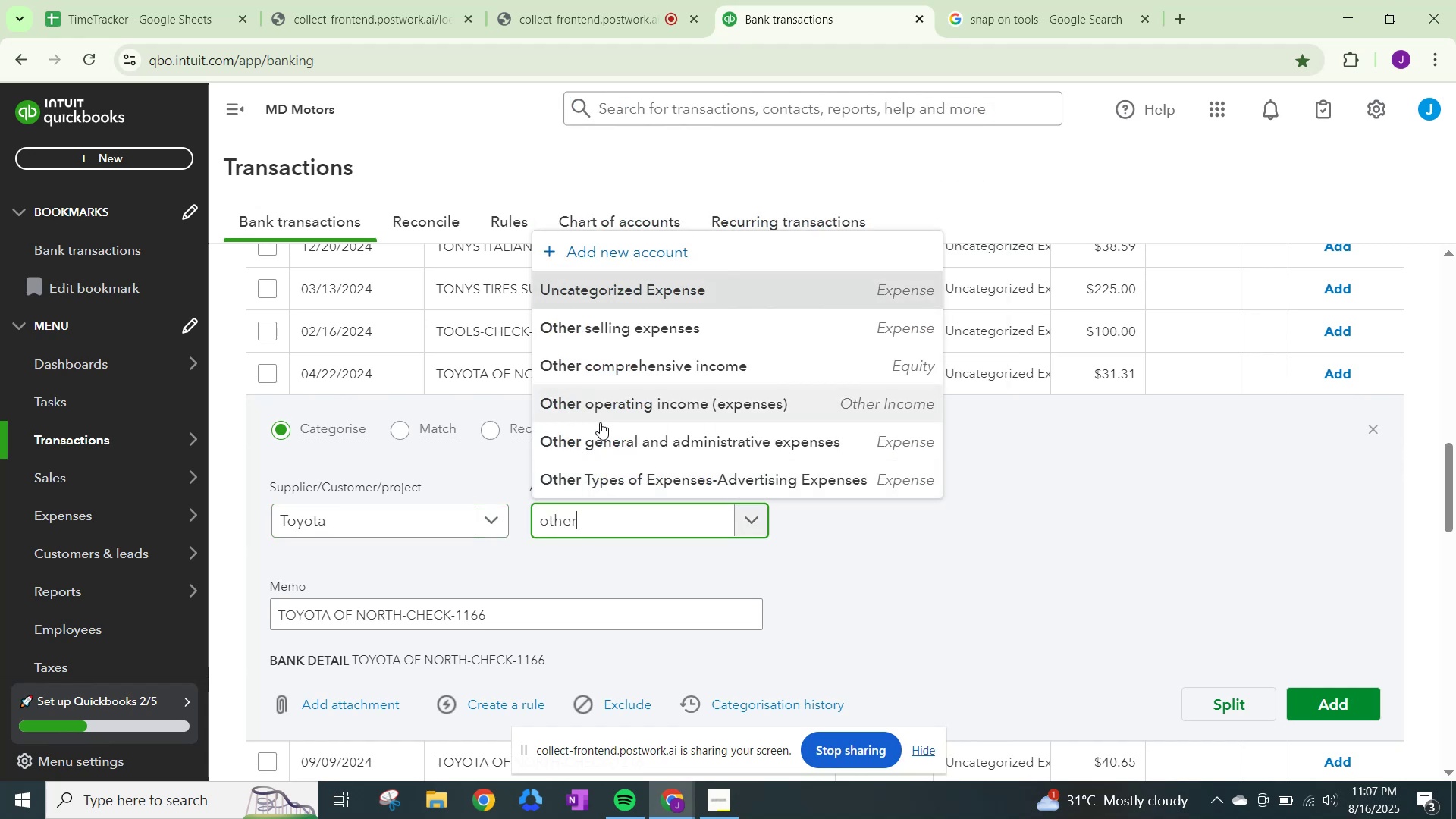 
left_click([601, 424])
 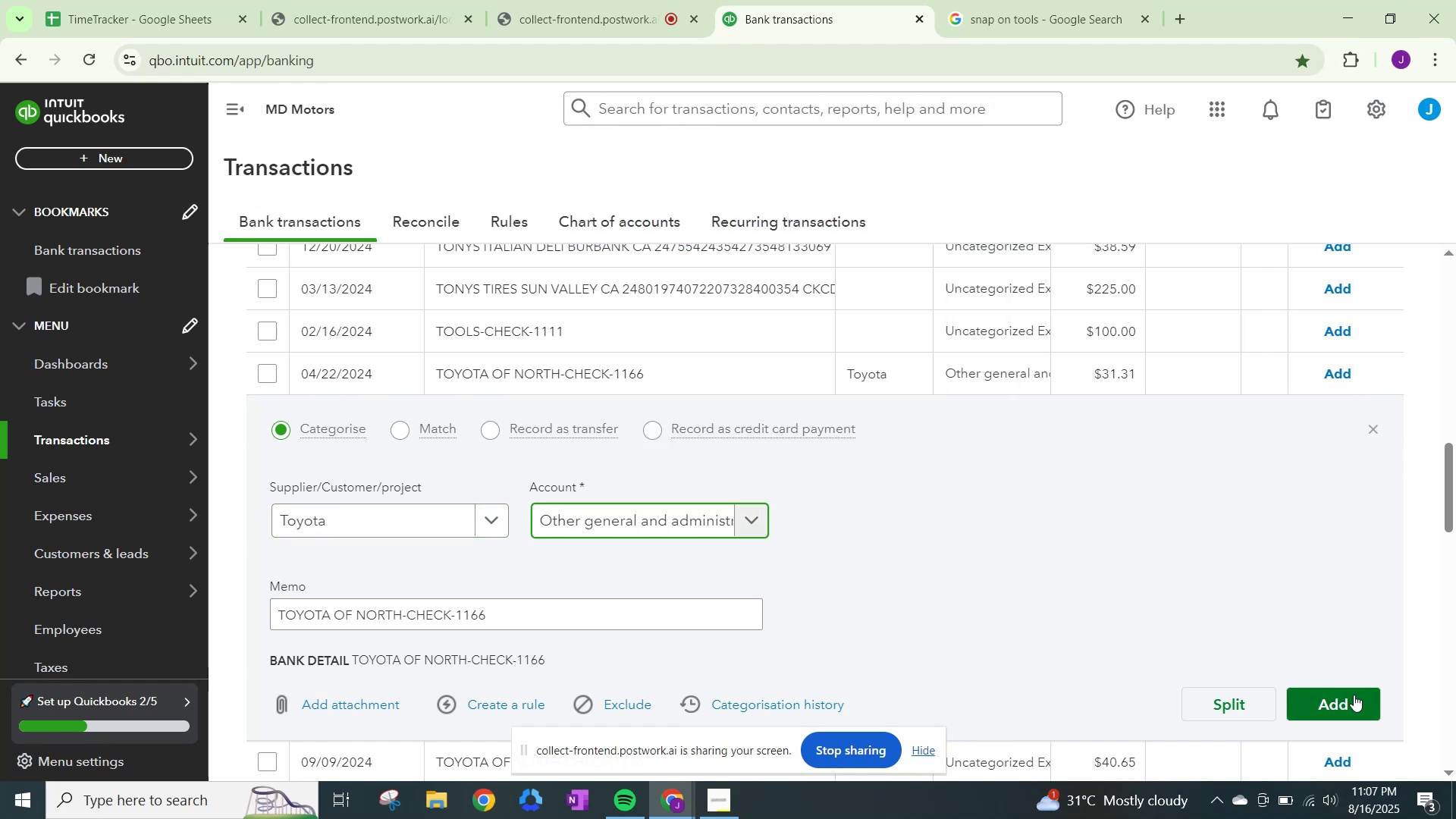 
left_click([1354, 695])
 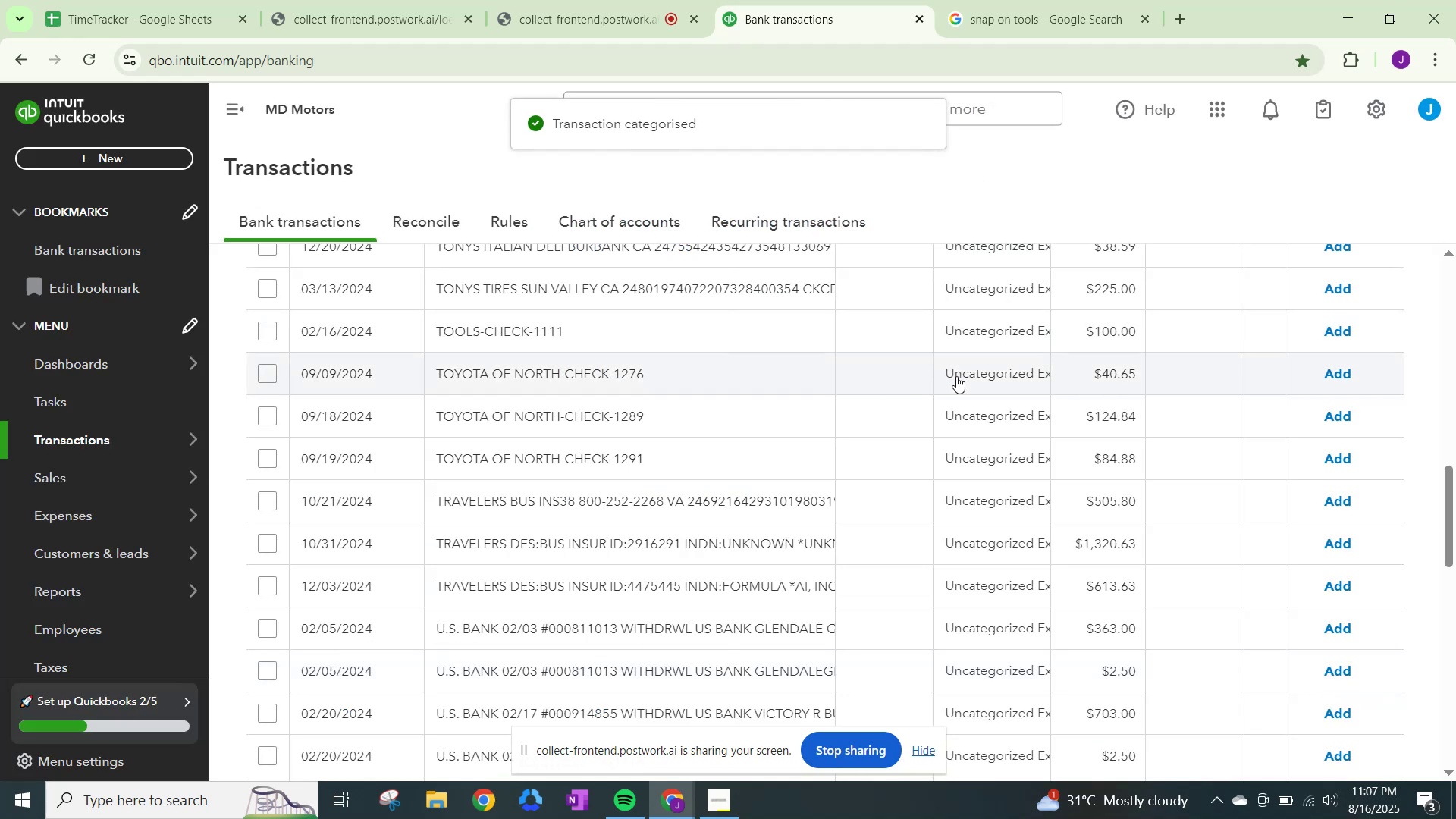 
left_click([463, 522])
 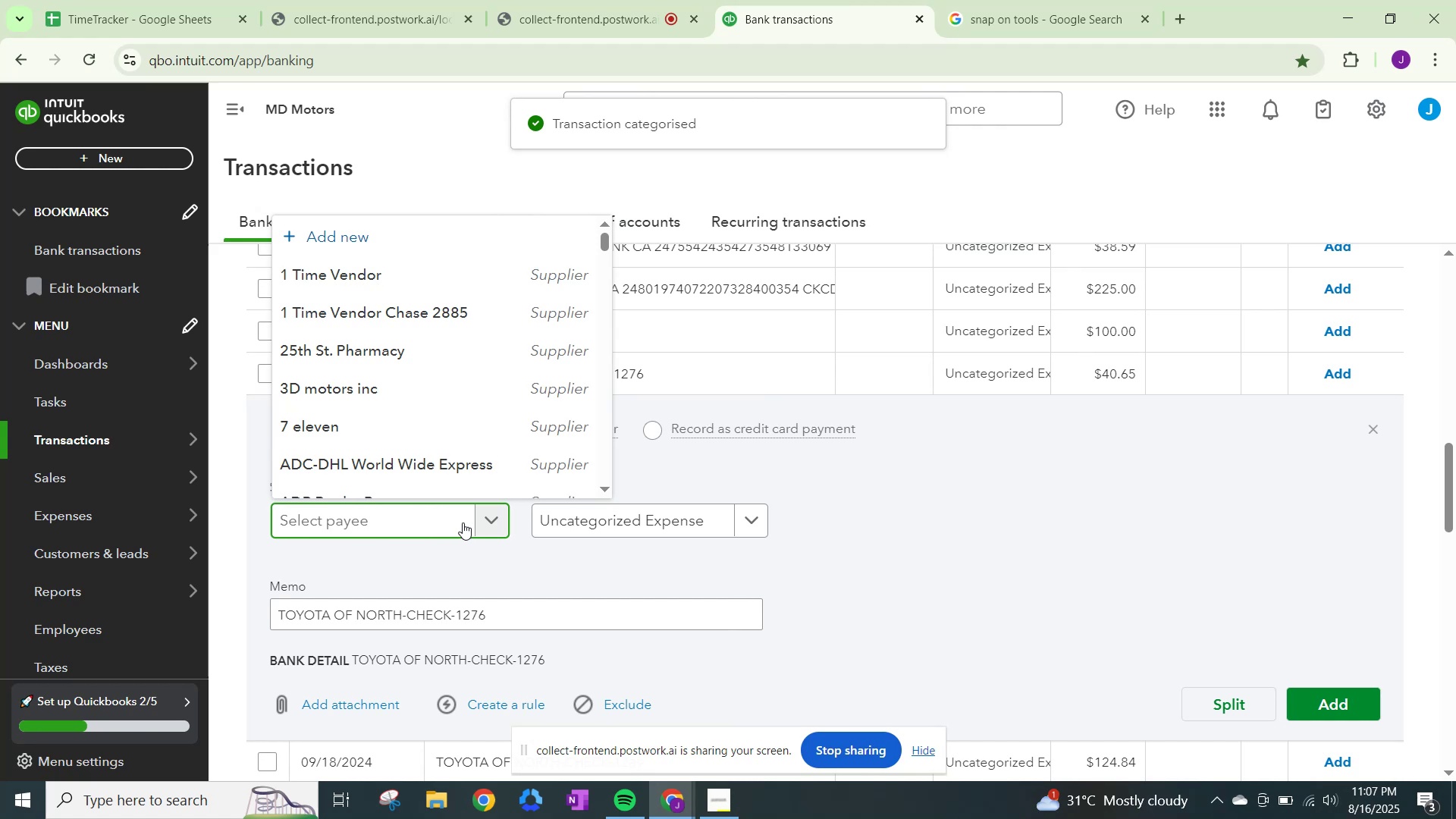 
type(toyoya)
key(Backspace)
key(Backspace)
type(ta)
 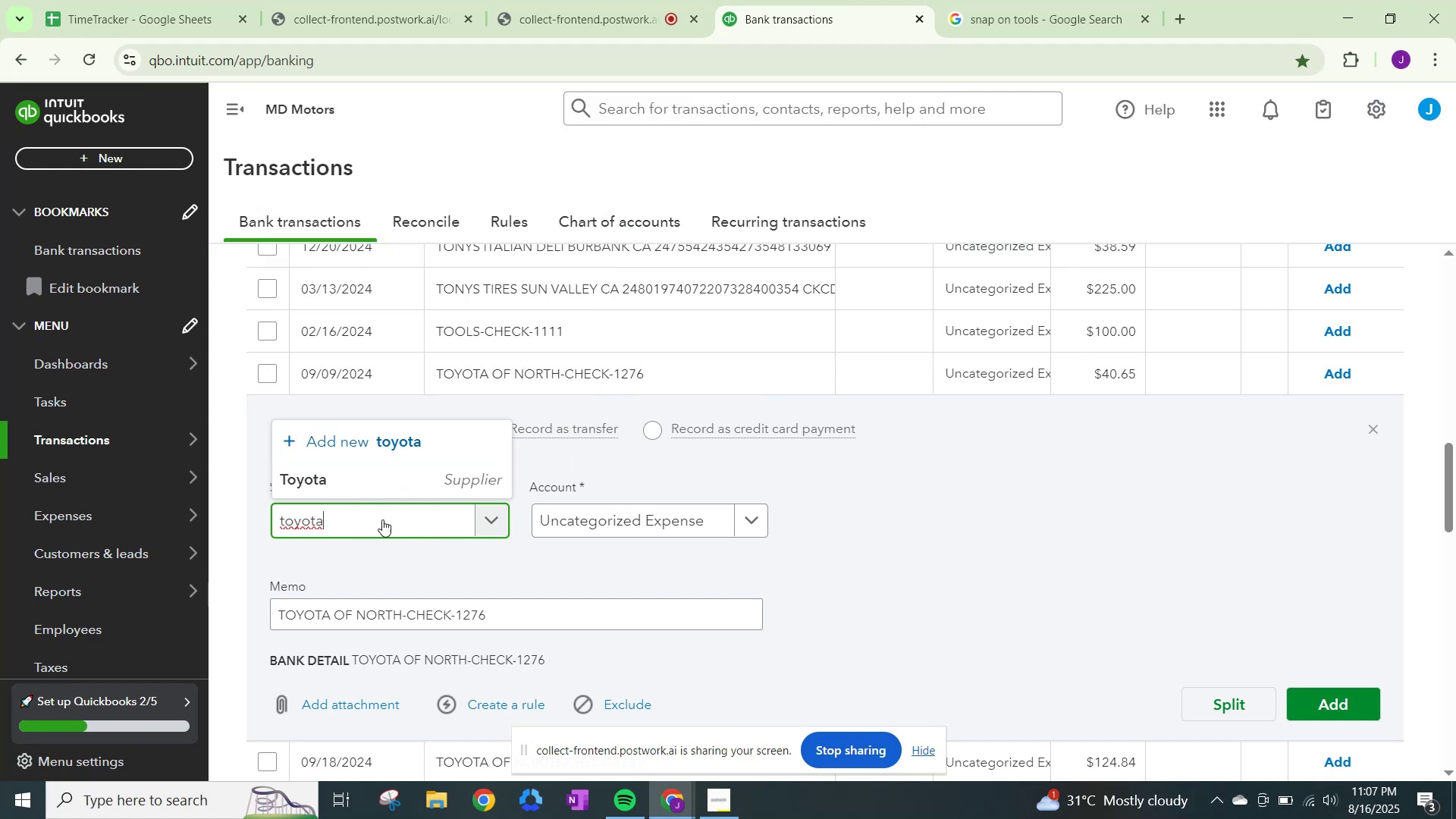 
left_click([371, 480])
 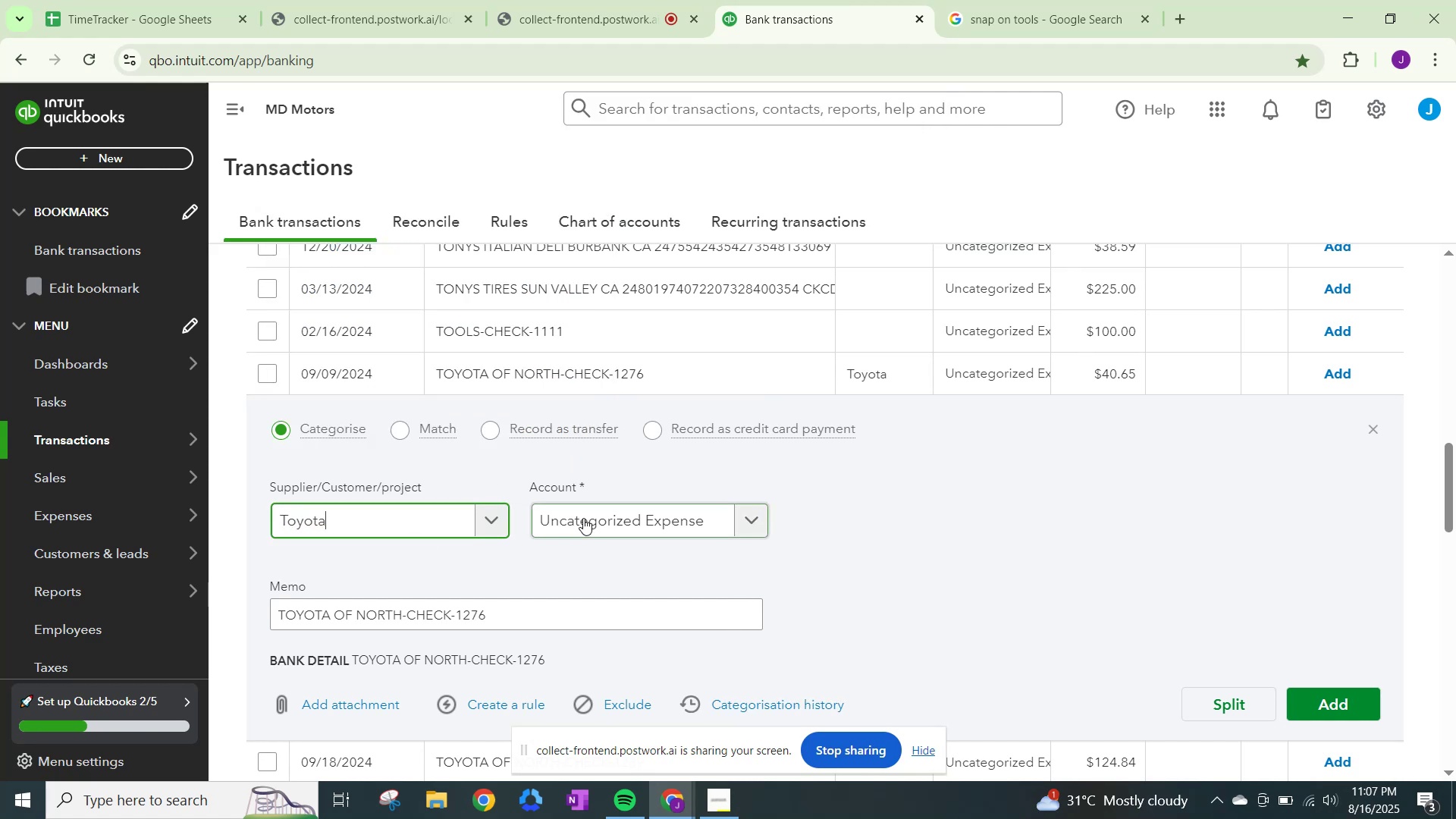 
left_click([585, 518])
 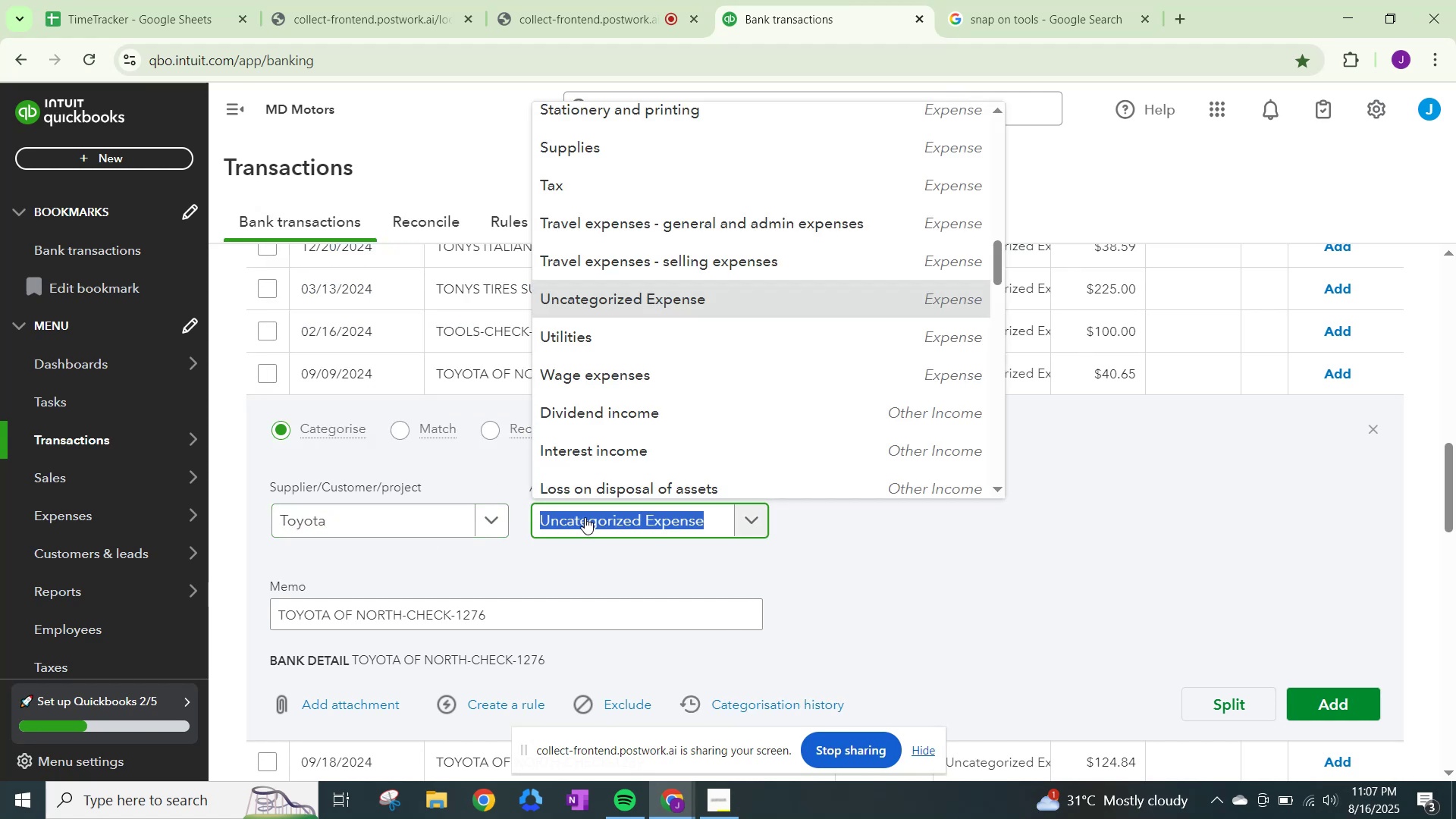 
type(me)
key(Backspace)
key(Backspace)
key(Backspace)
type(other)
 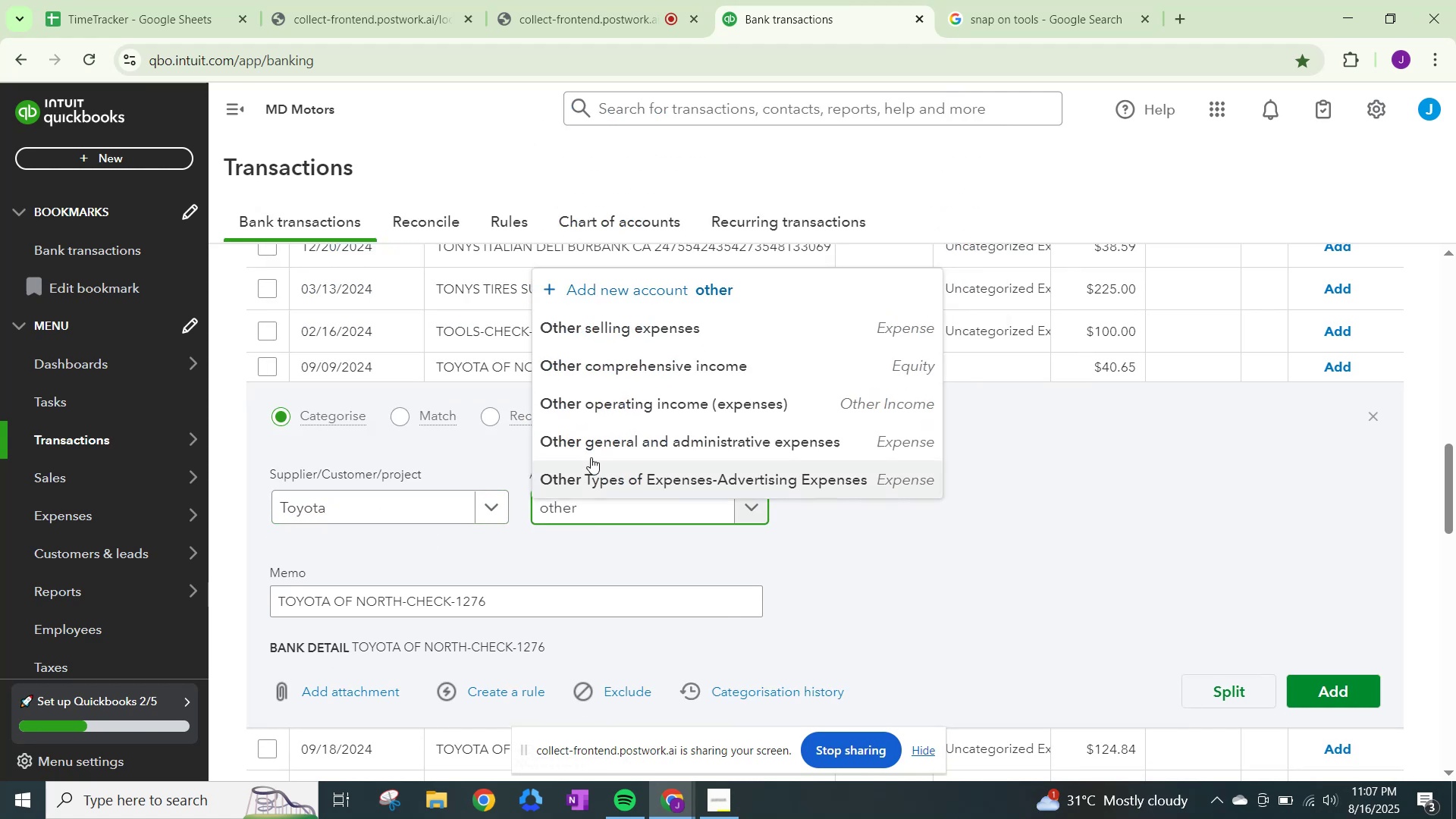 
left_click([595, 445])
 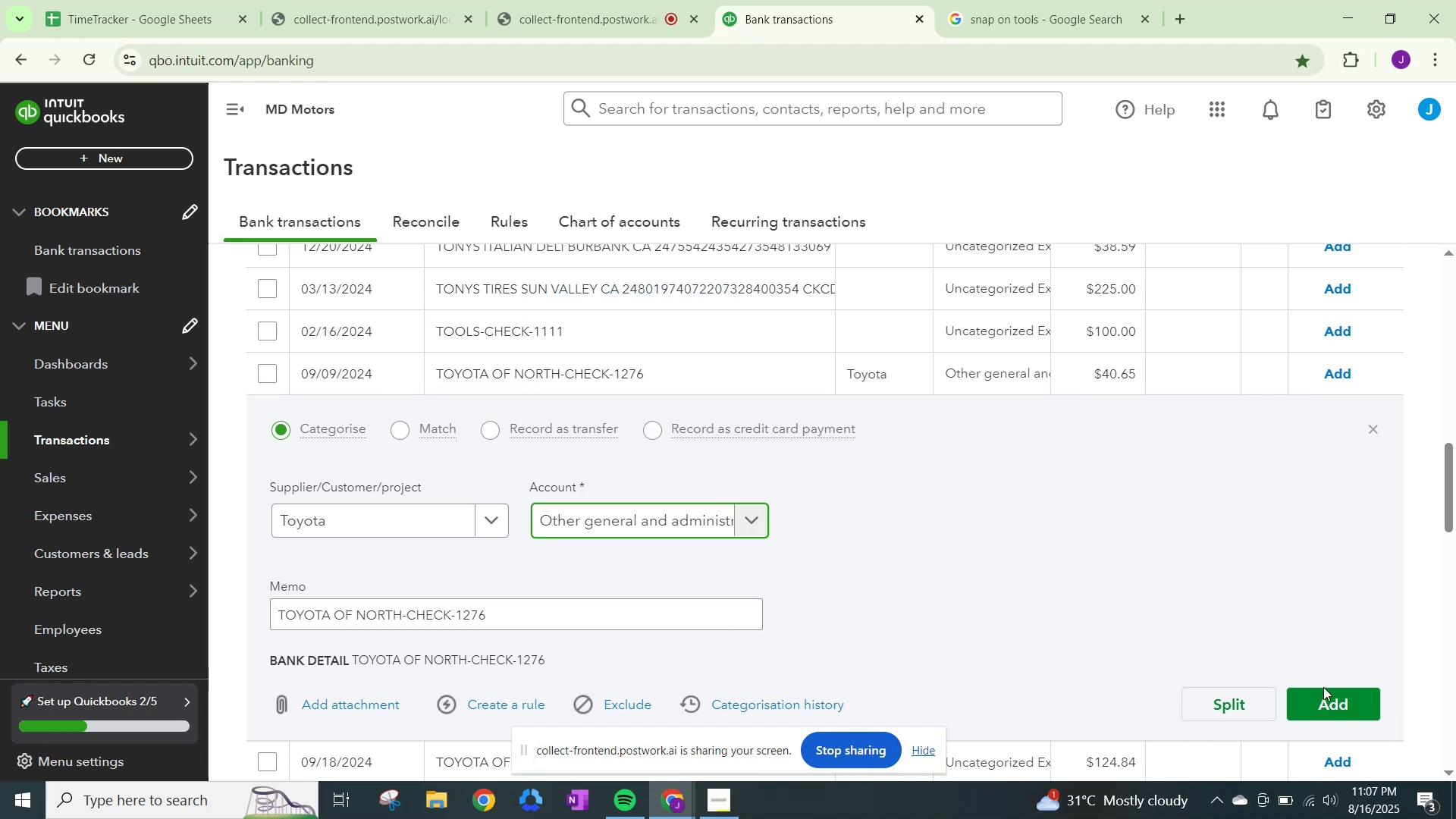 
left_click([1325, 703])
 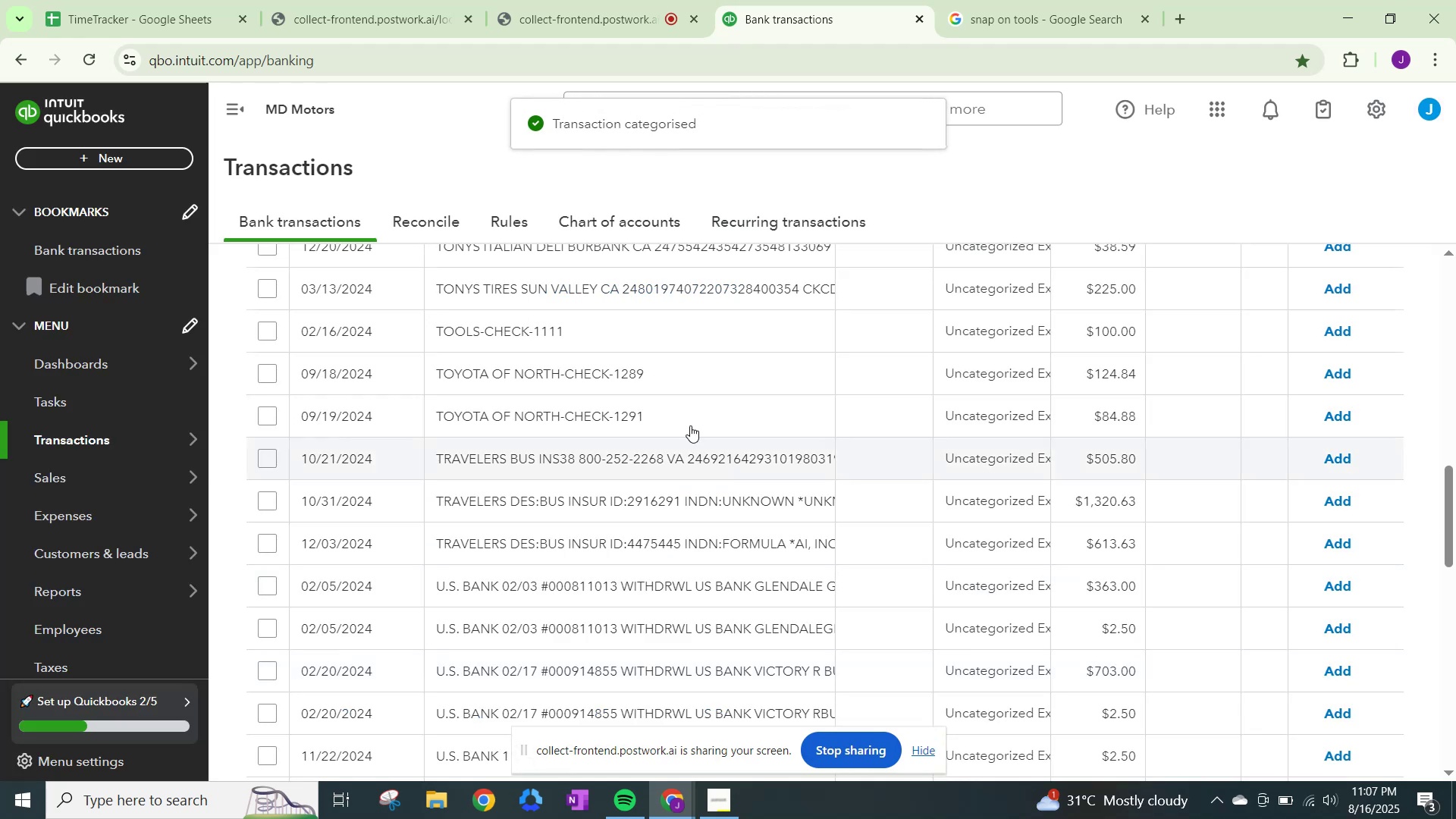 
left_click([907, 368])
 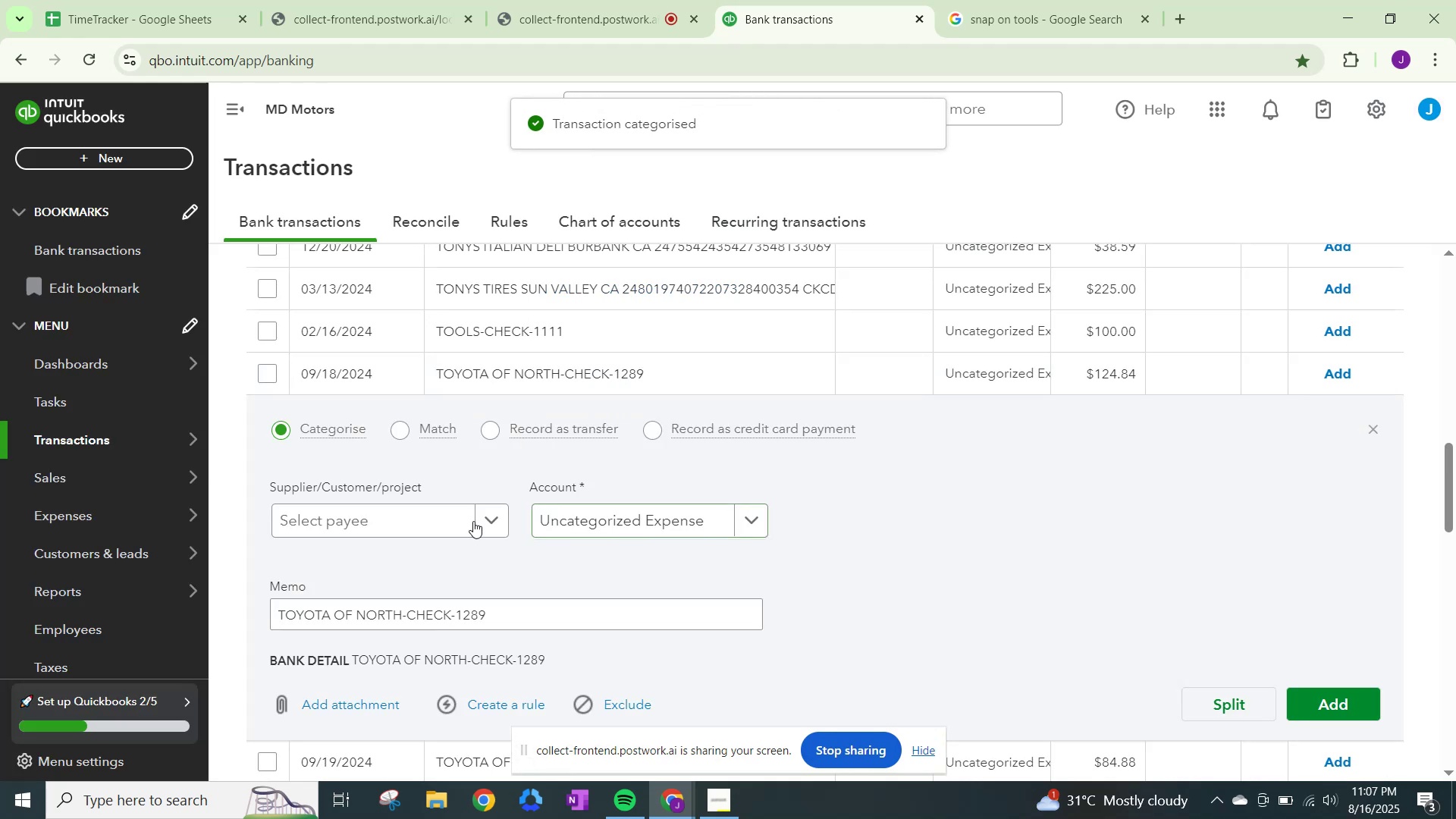 
left_click([455, 510])
 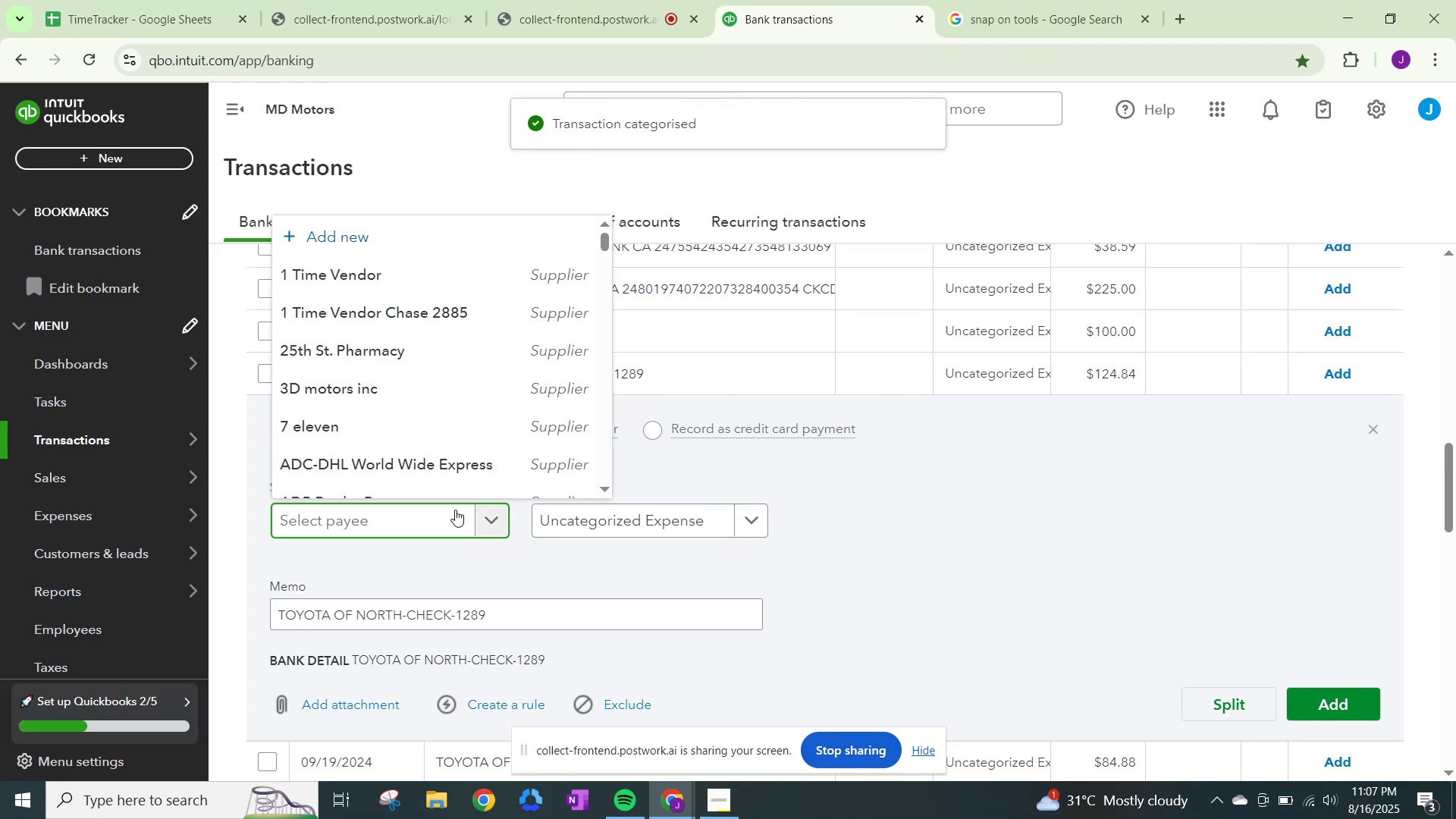 
type(toyota m[NumLock])
 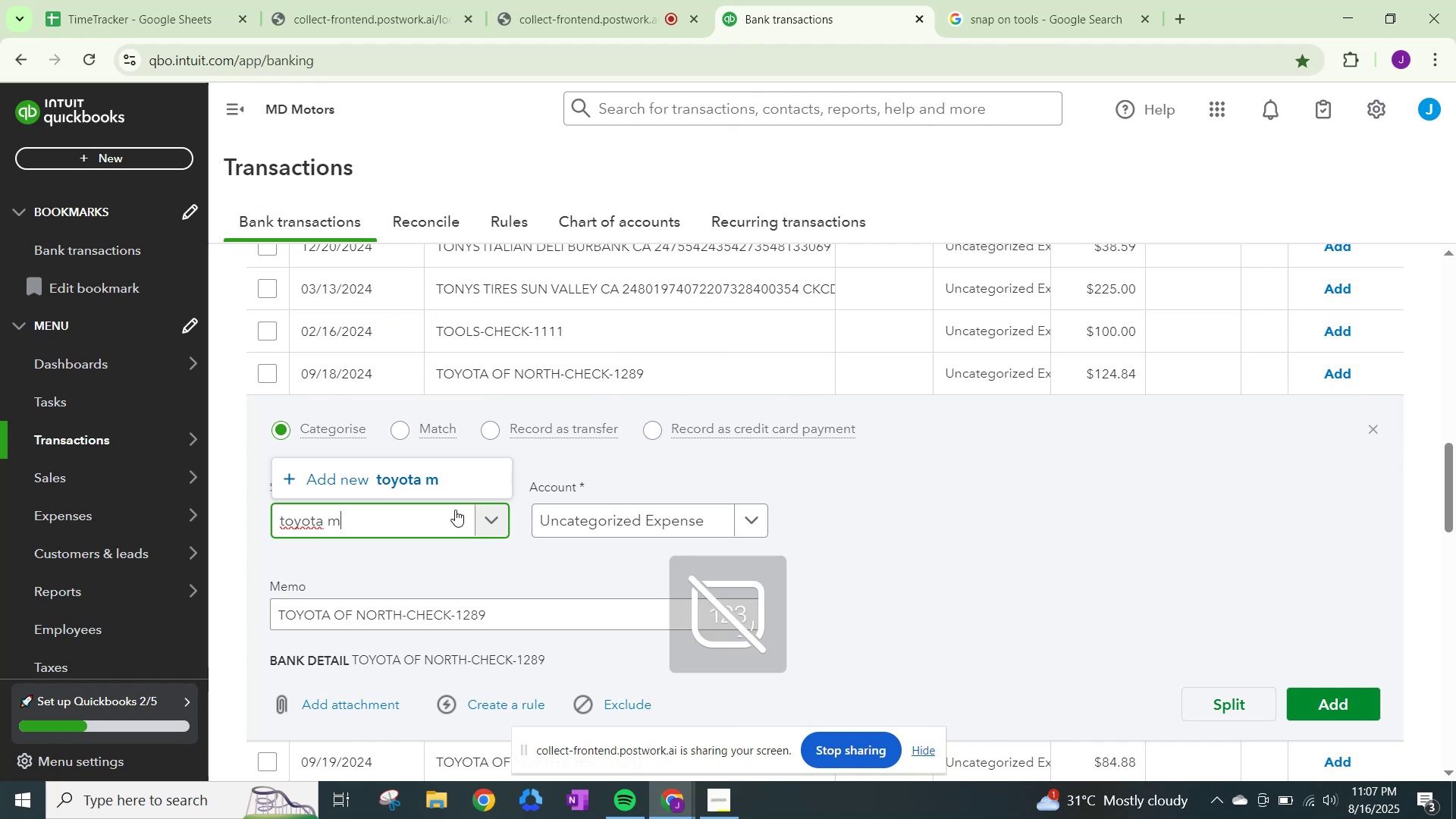 
key(Backspace)
 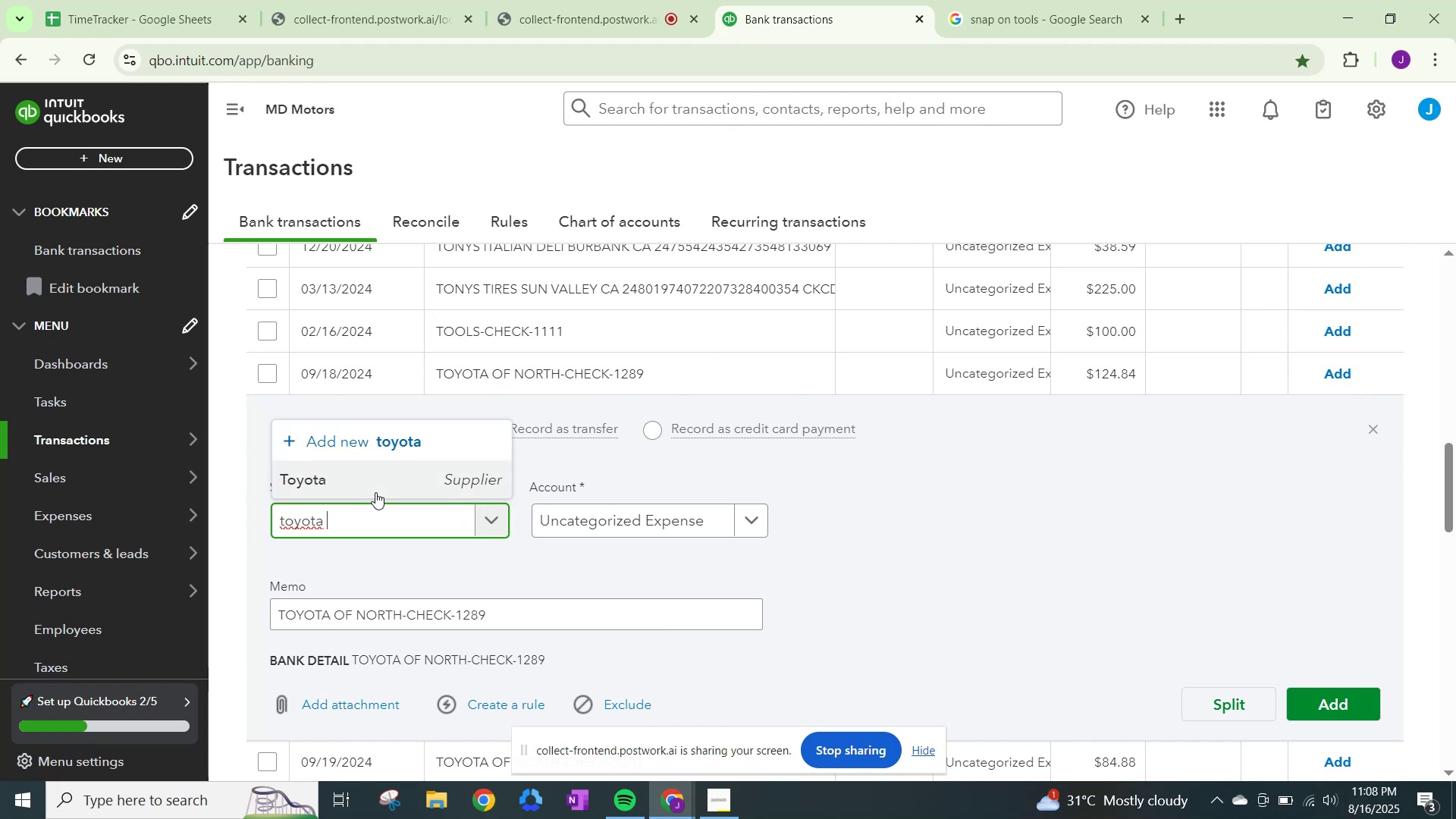 
left_click([315, 482])
 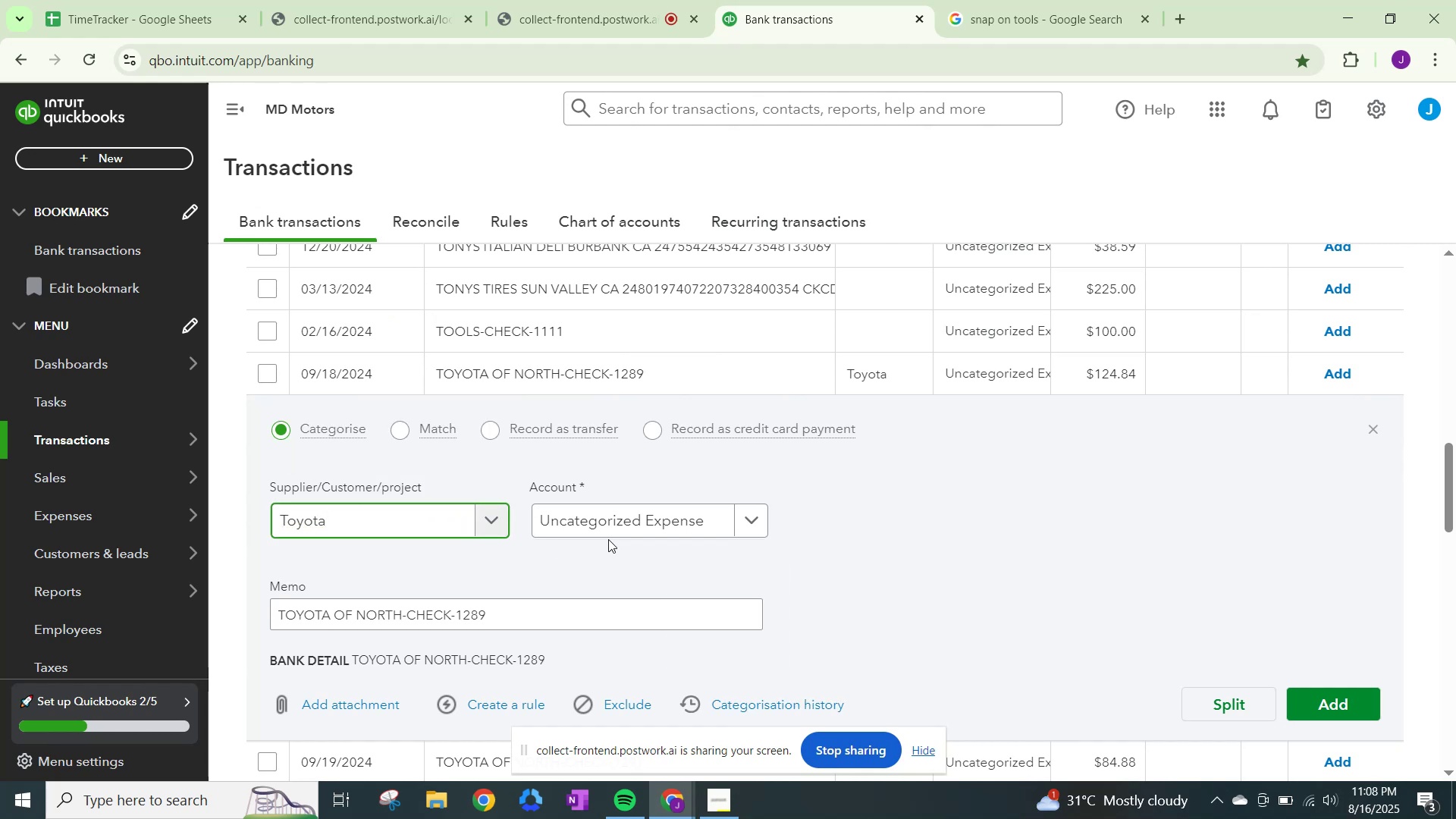 
left_click([610, 539])
 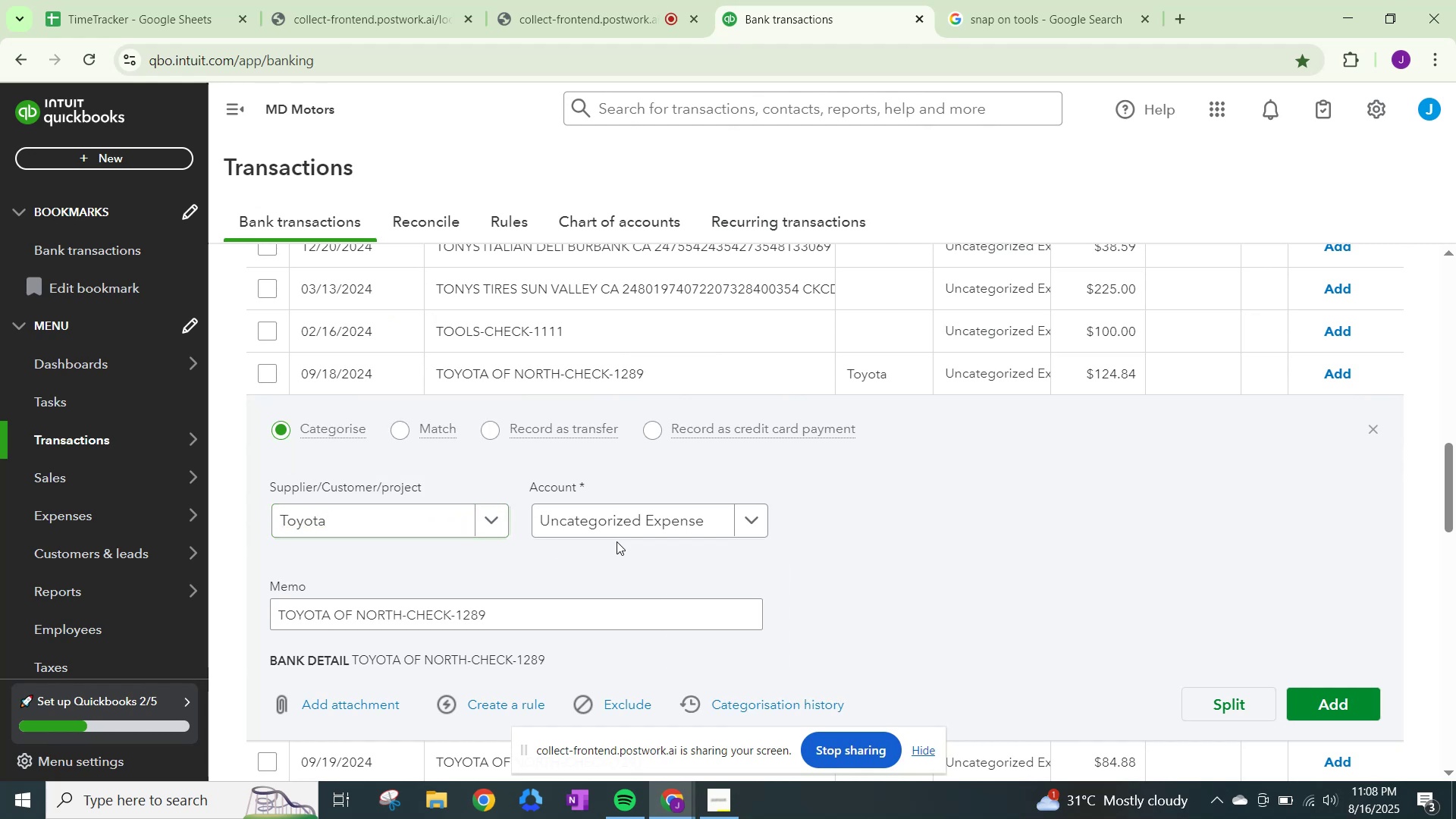 
mouse_move([635, 513])
 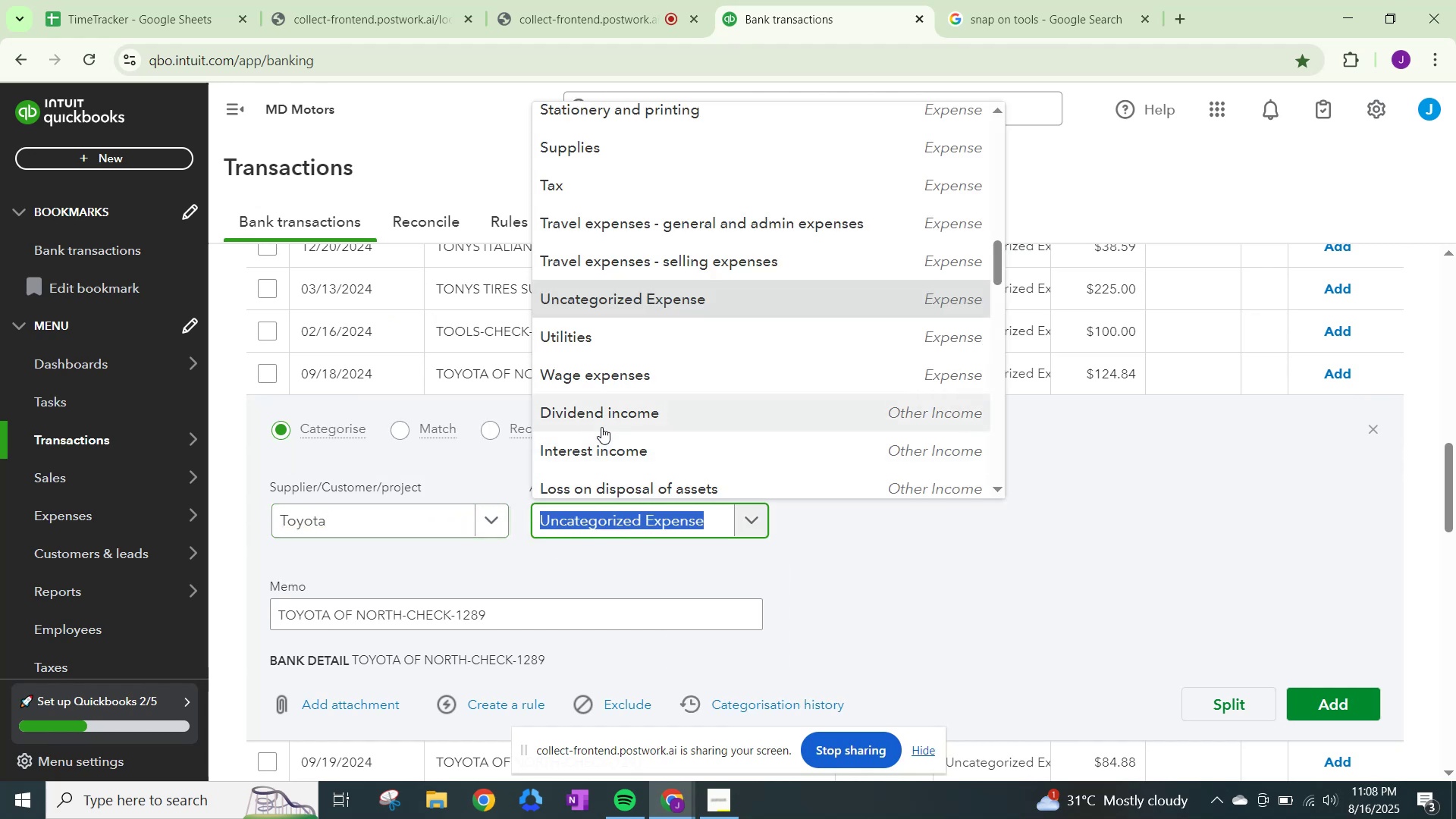 
type(other)
 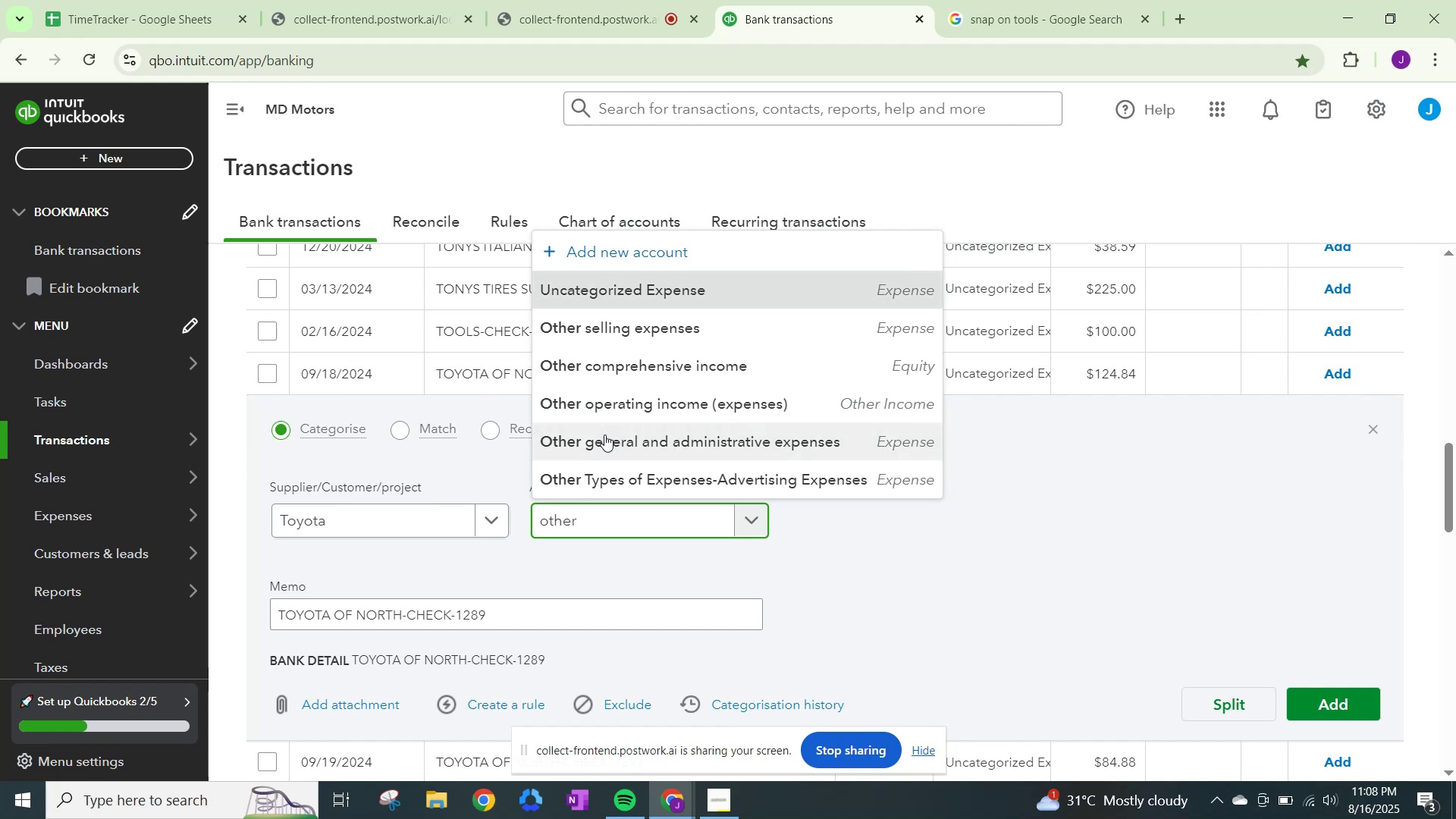 
left_click([605, 435])
 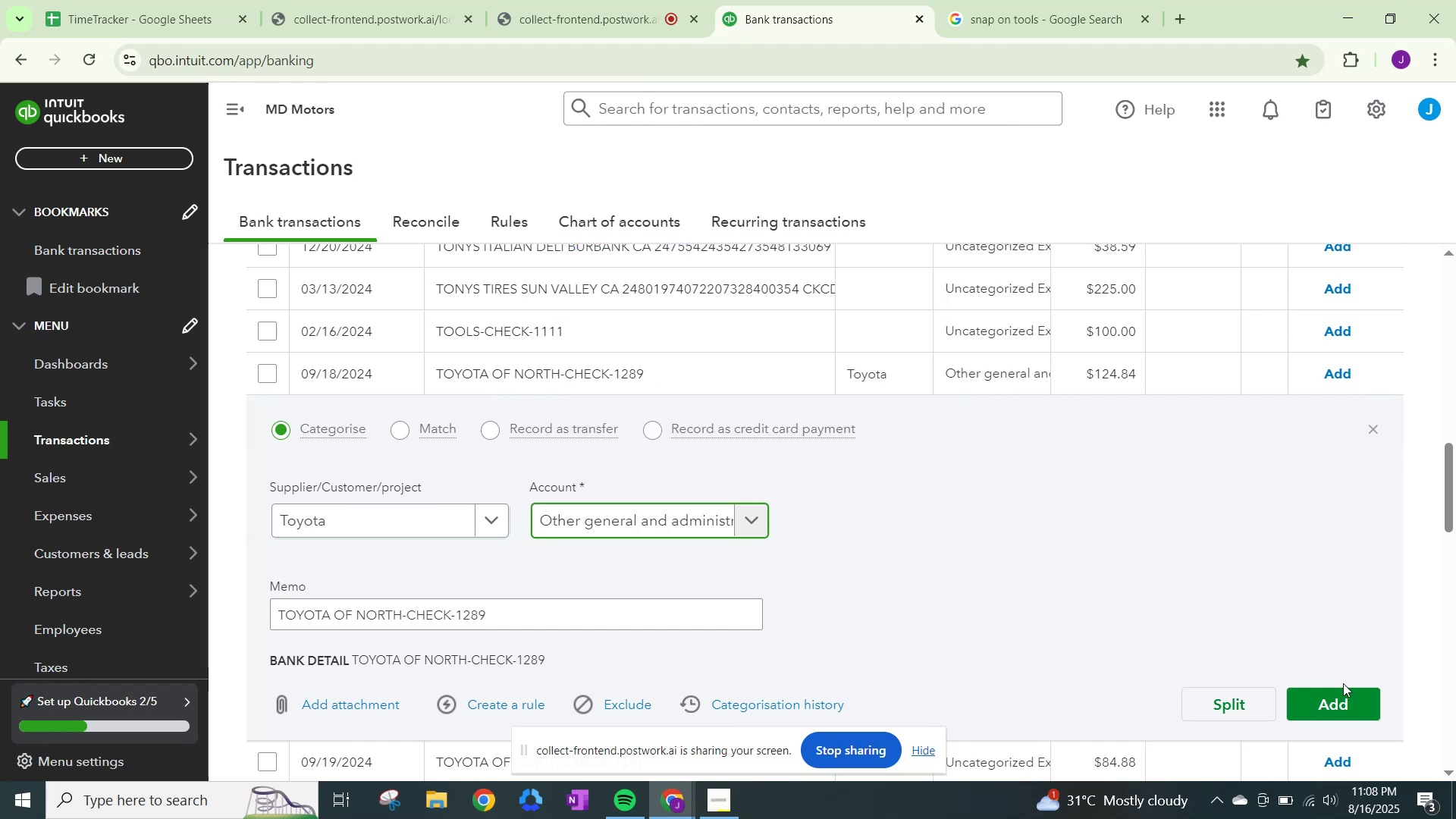 
left_click([1341, 683])
 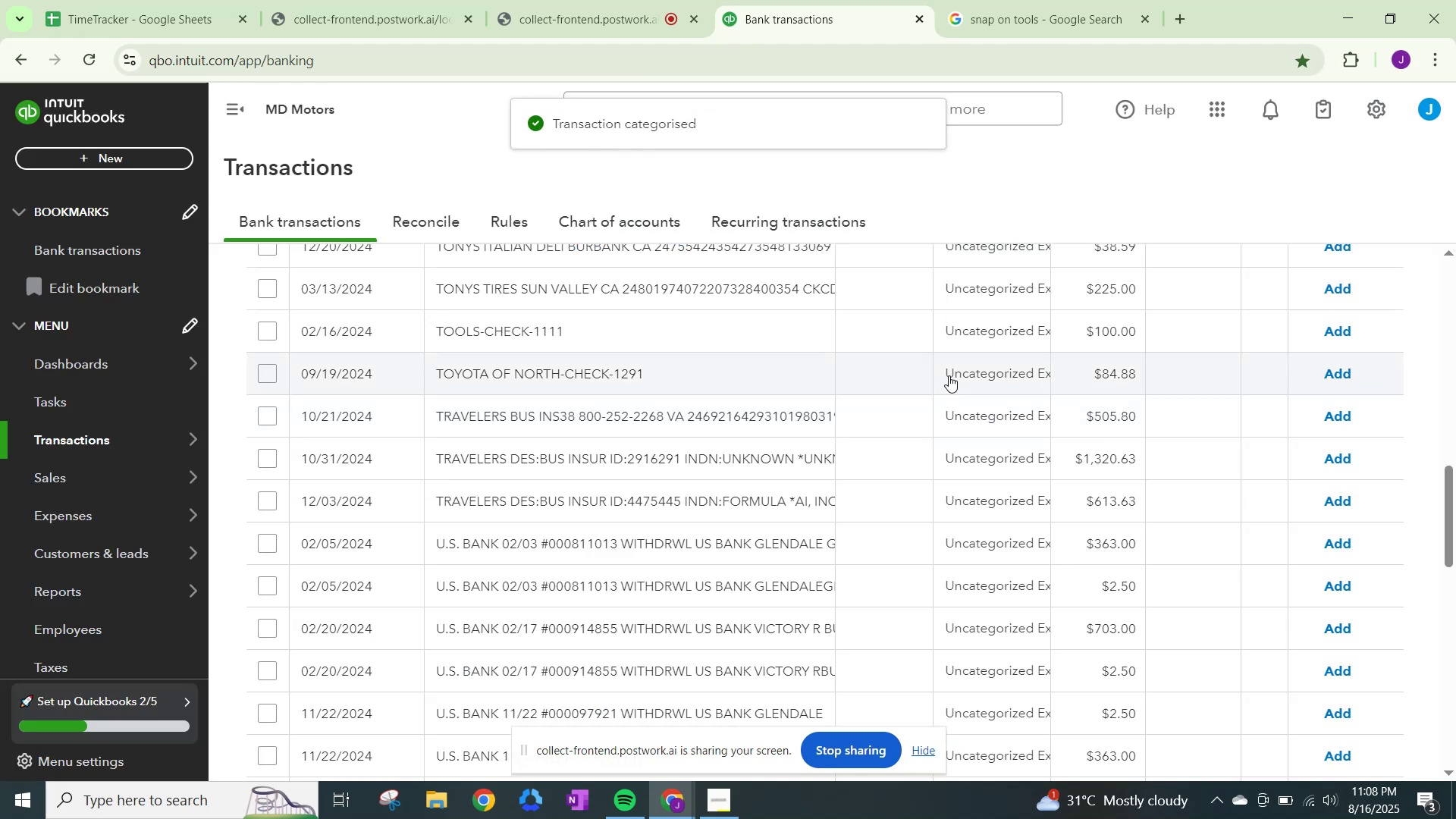 
left_click([476, 522])
 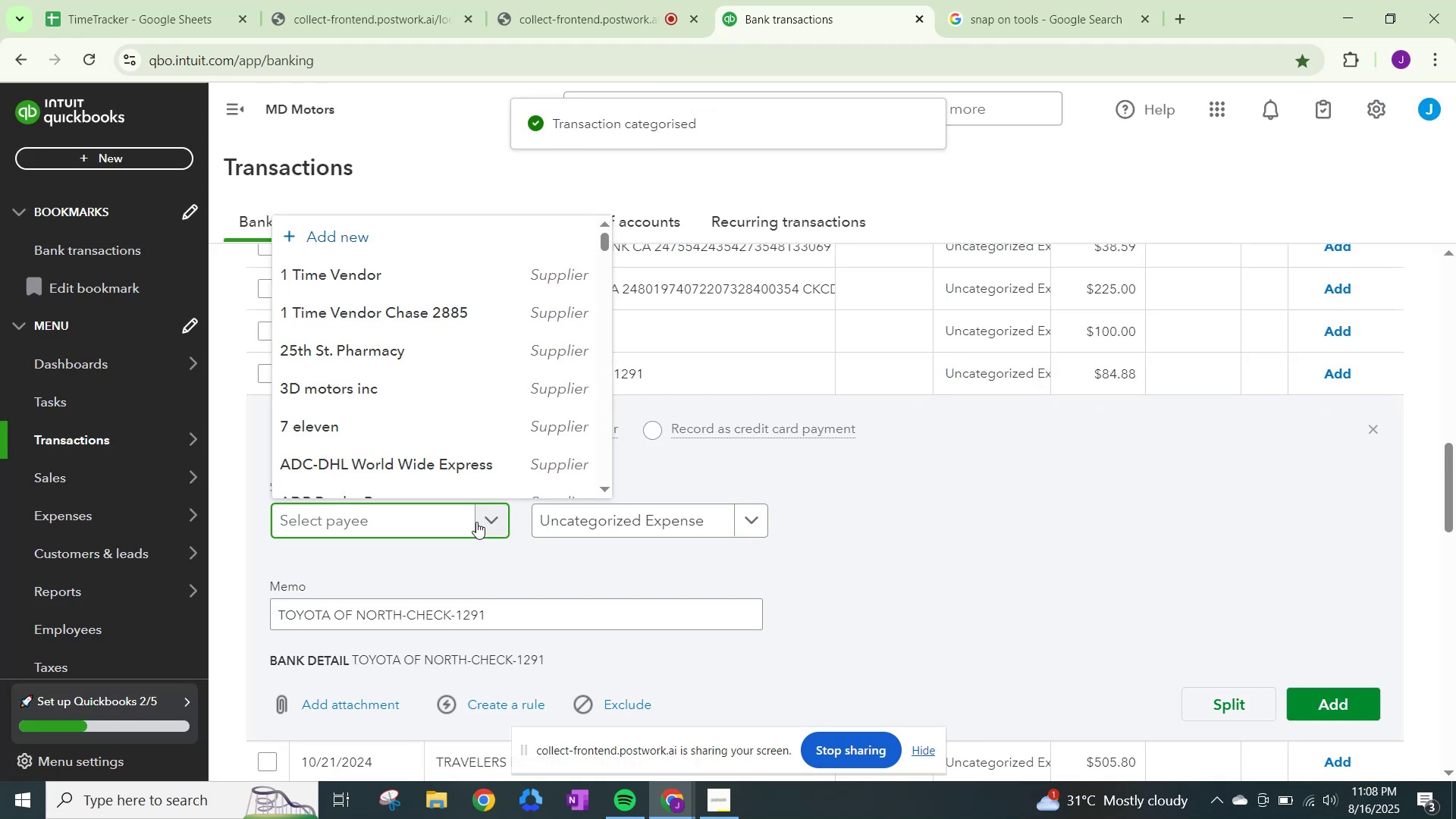 
type(toyo)
 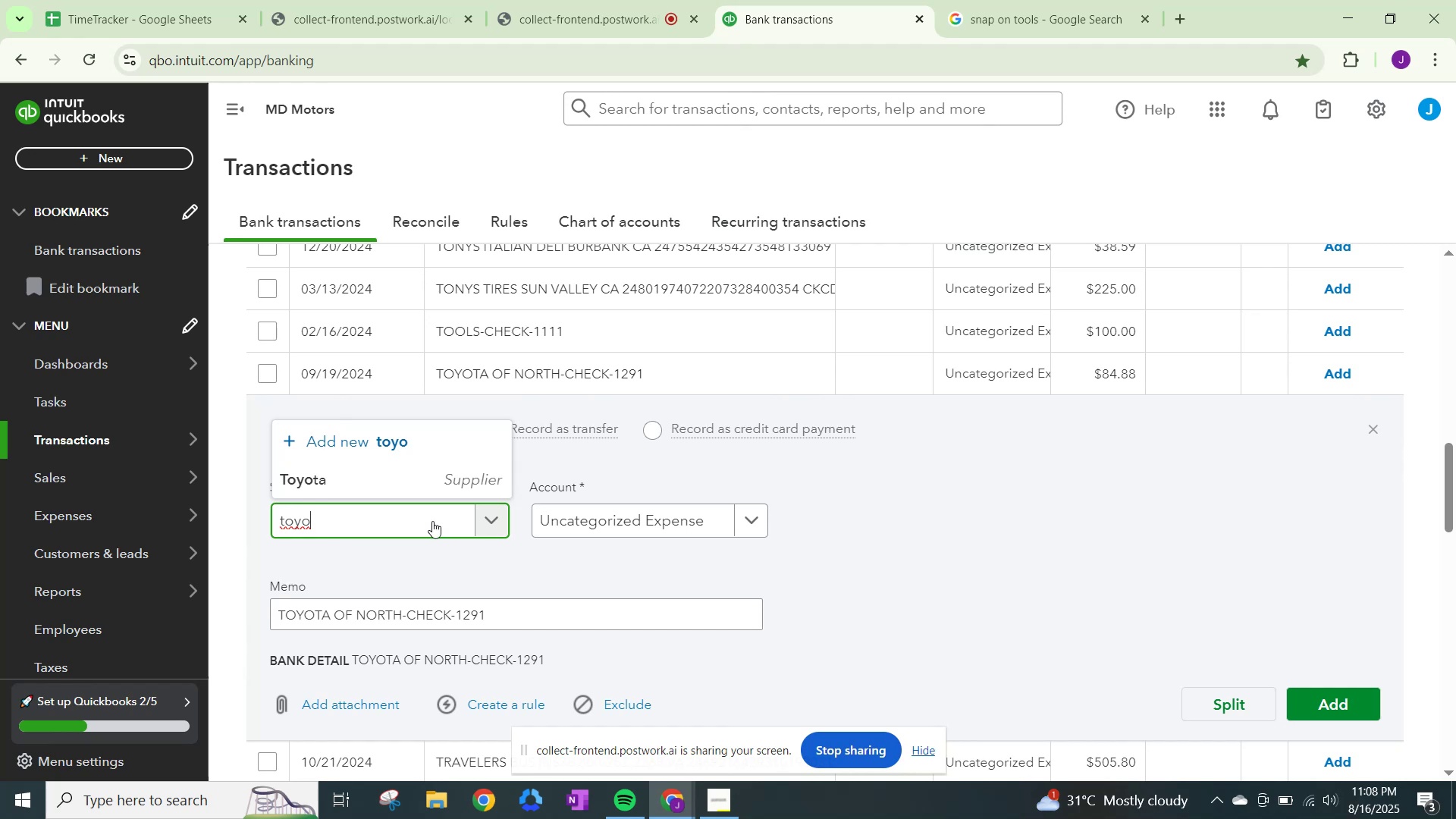 
left_click([428, 467])
 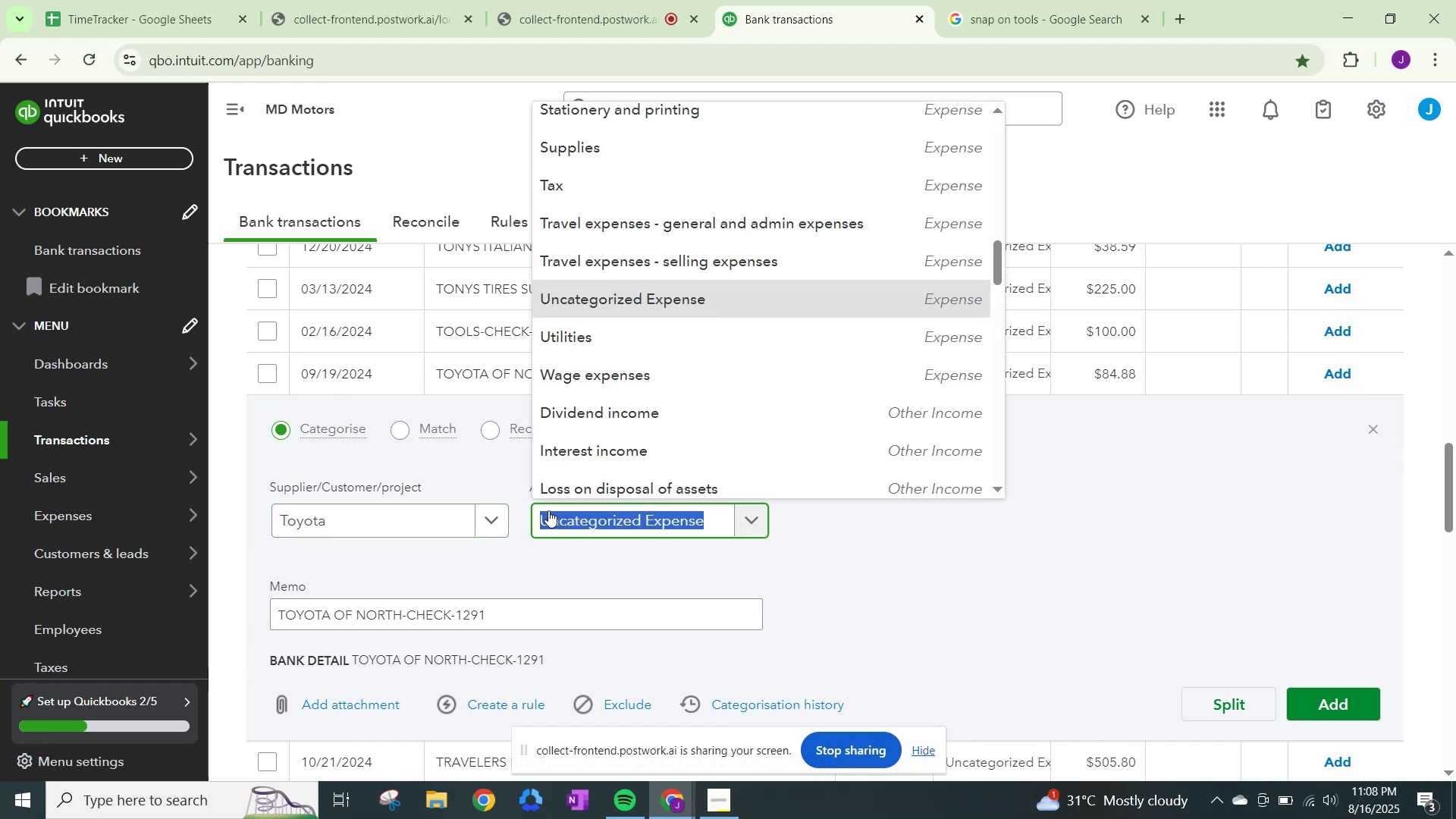 
wait(7.24)
 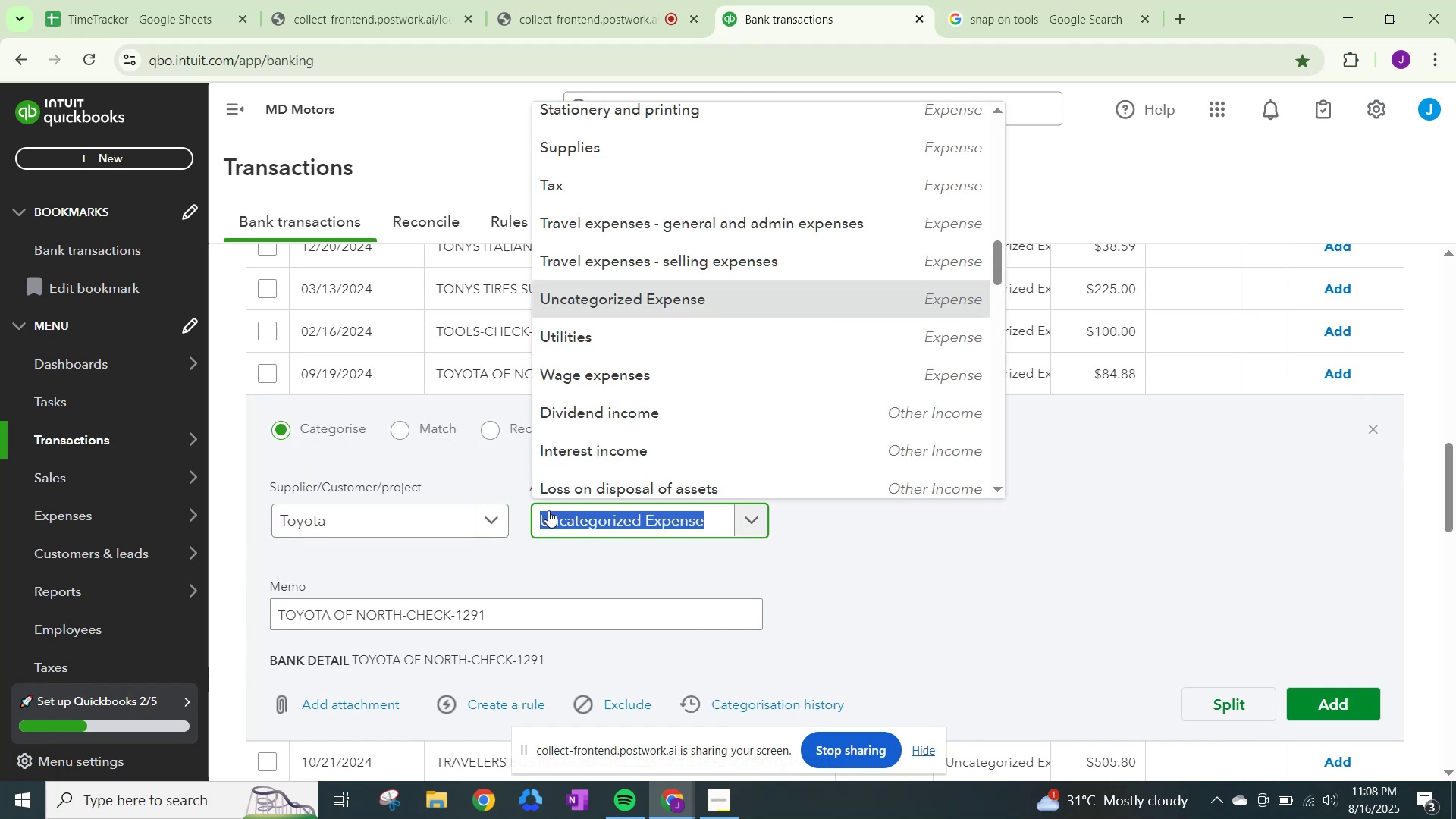 
type(other)
 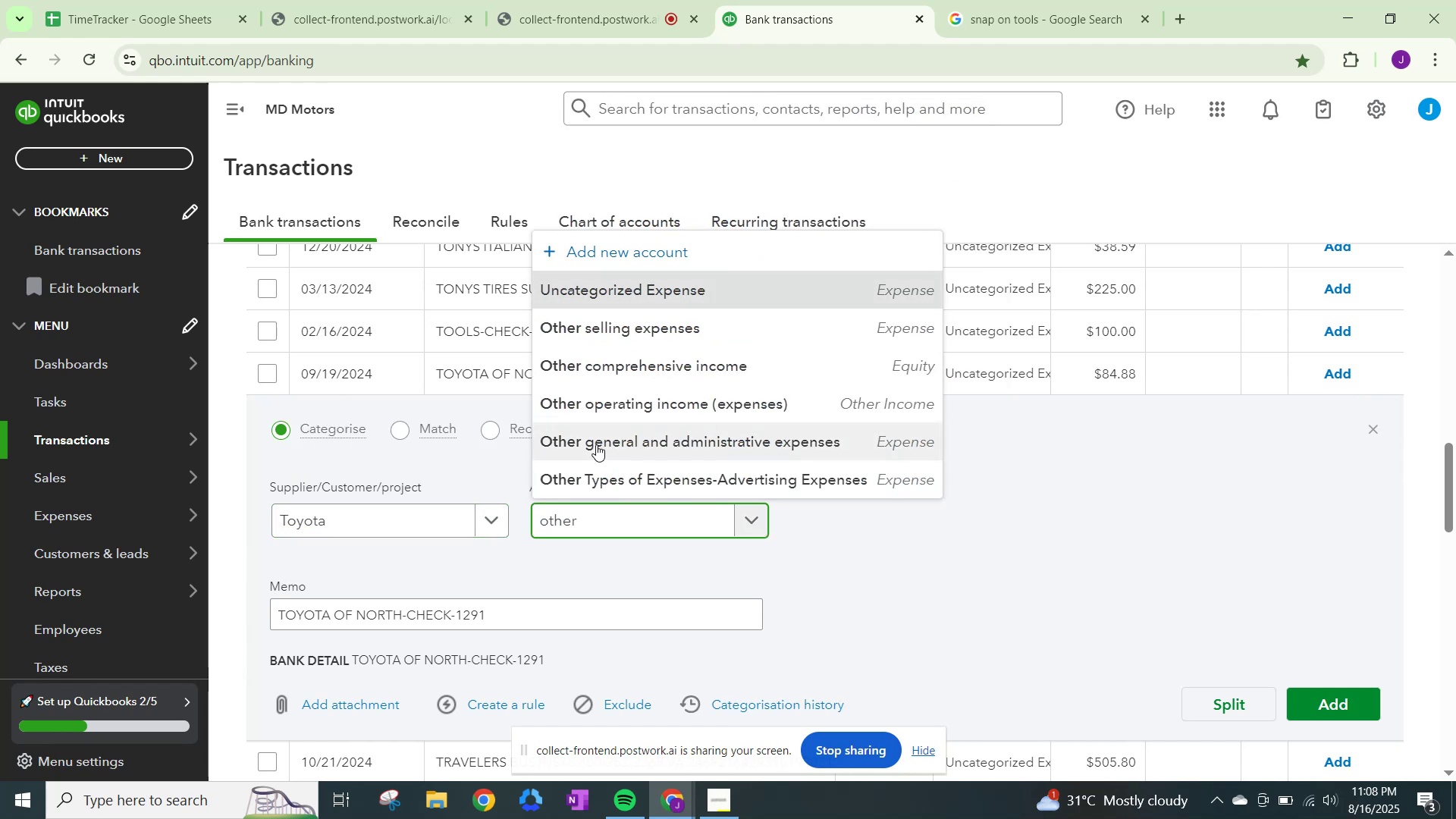 
left_click([596, 443])
 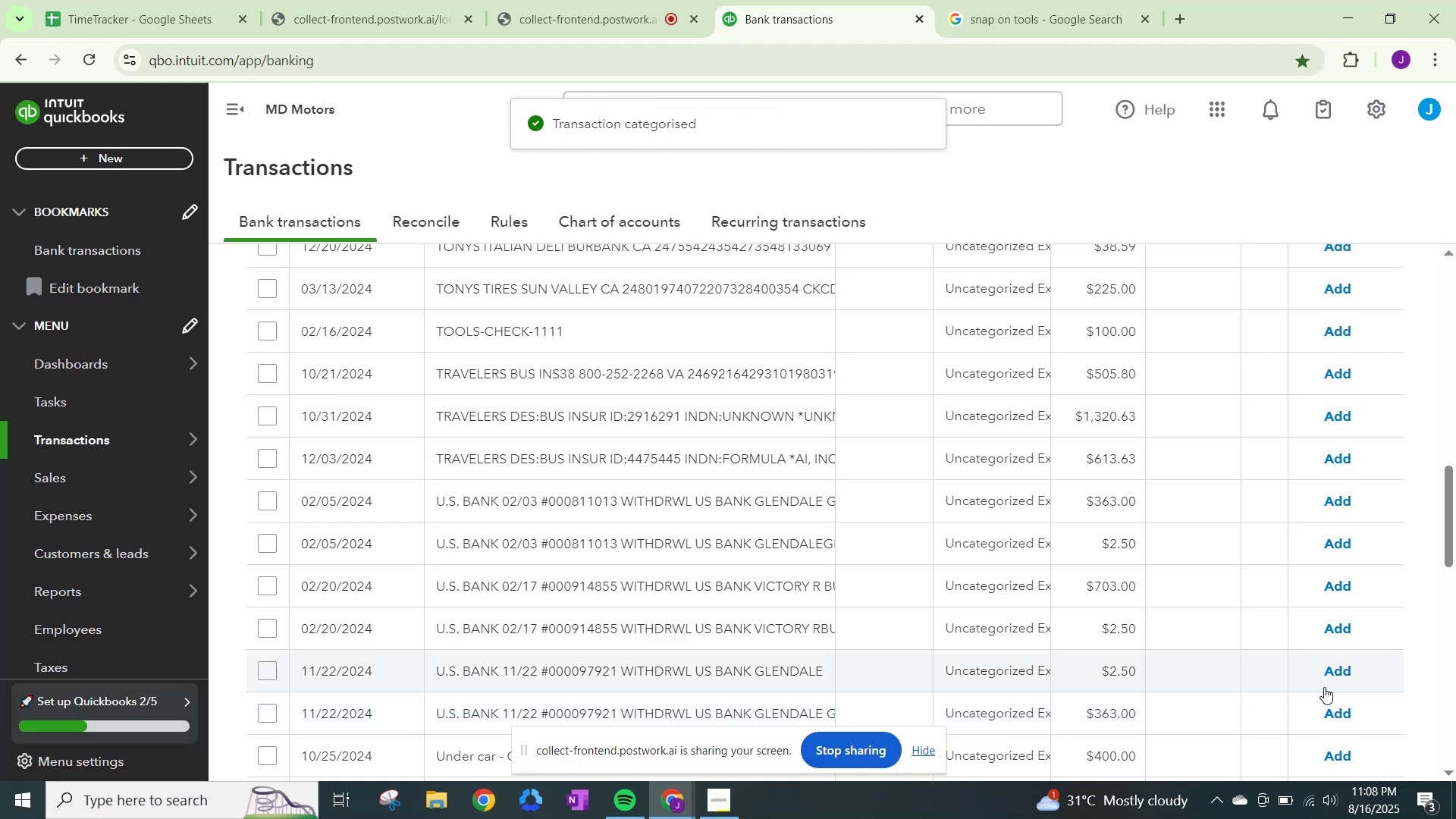 
wait(5.69)
 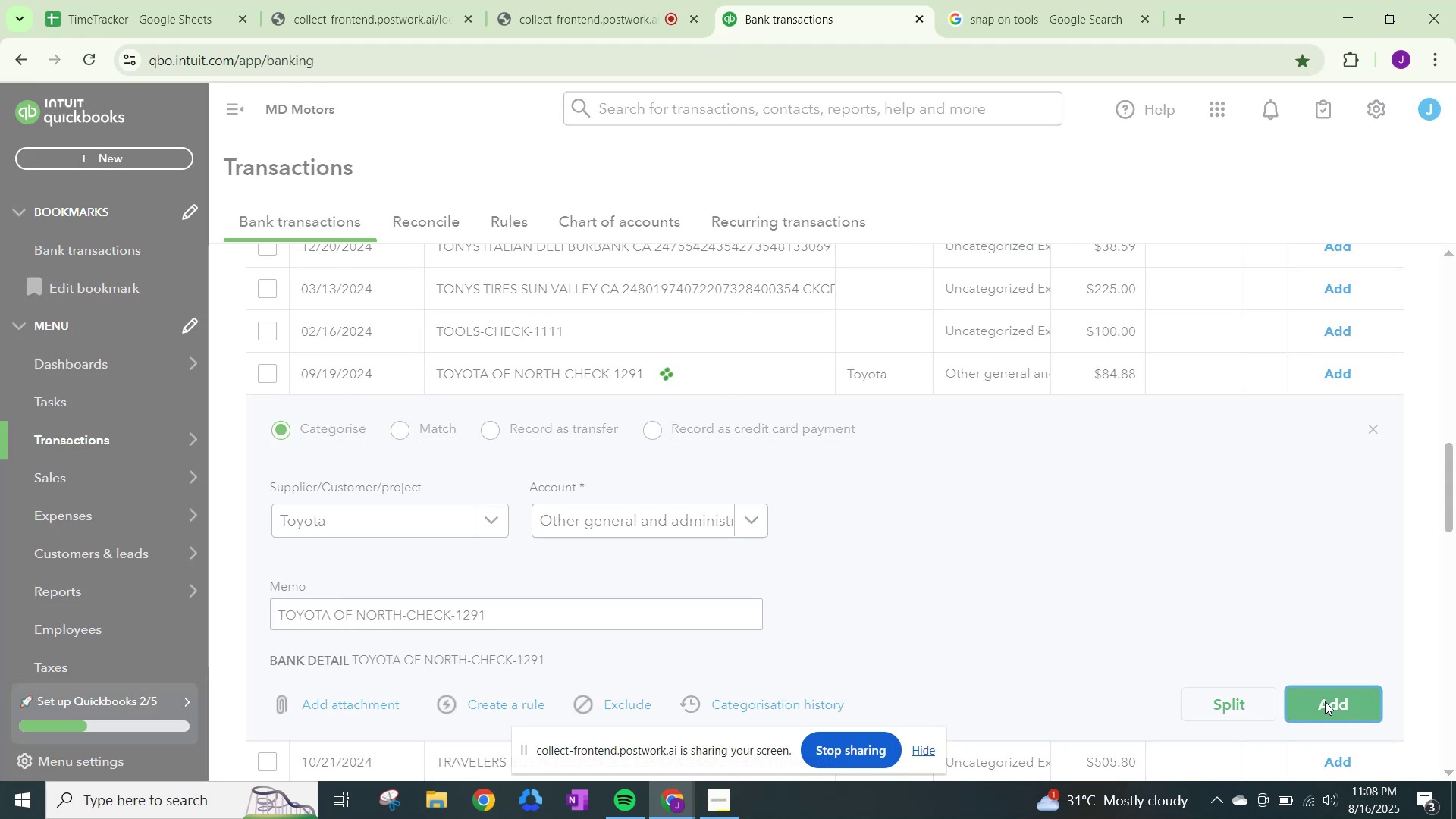 
scroll: coordinate [1323, 677], scroll_direction: down, amount: 9.0
 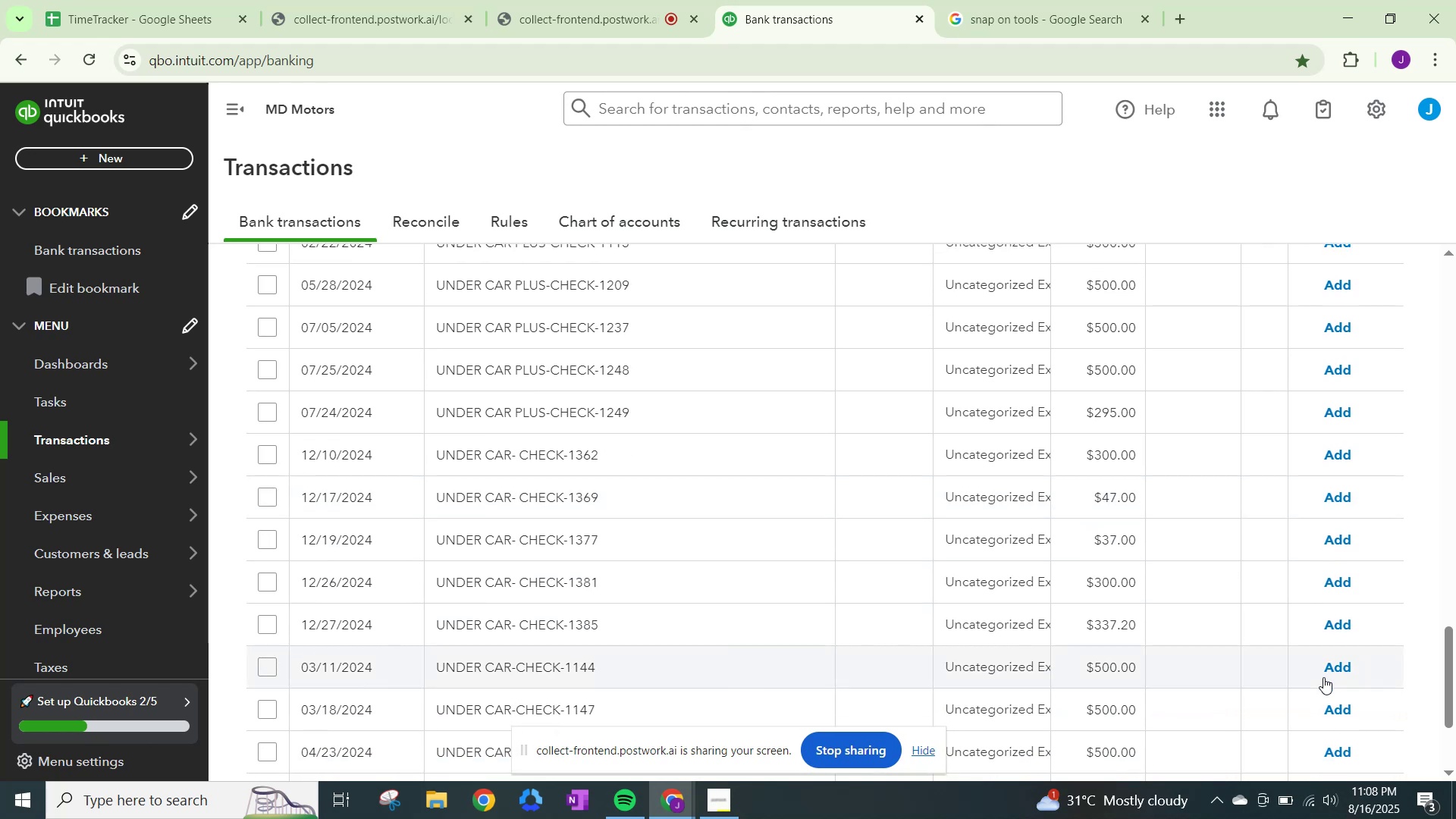 
scroll: coordinate [1323, 677], scroll_direction: down, amount: 13.0
 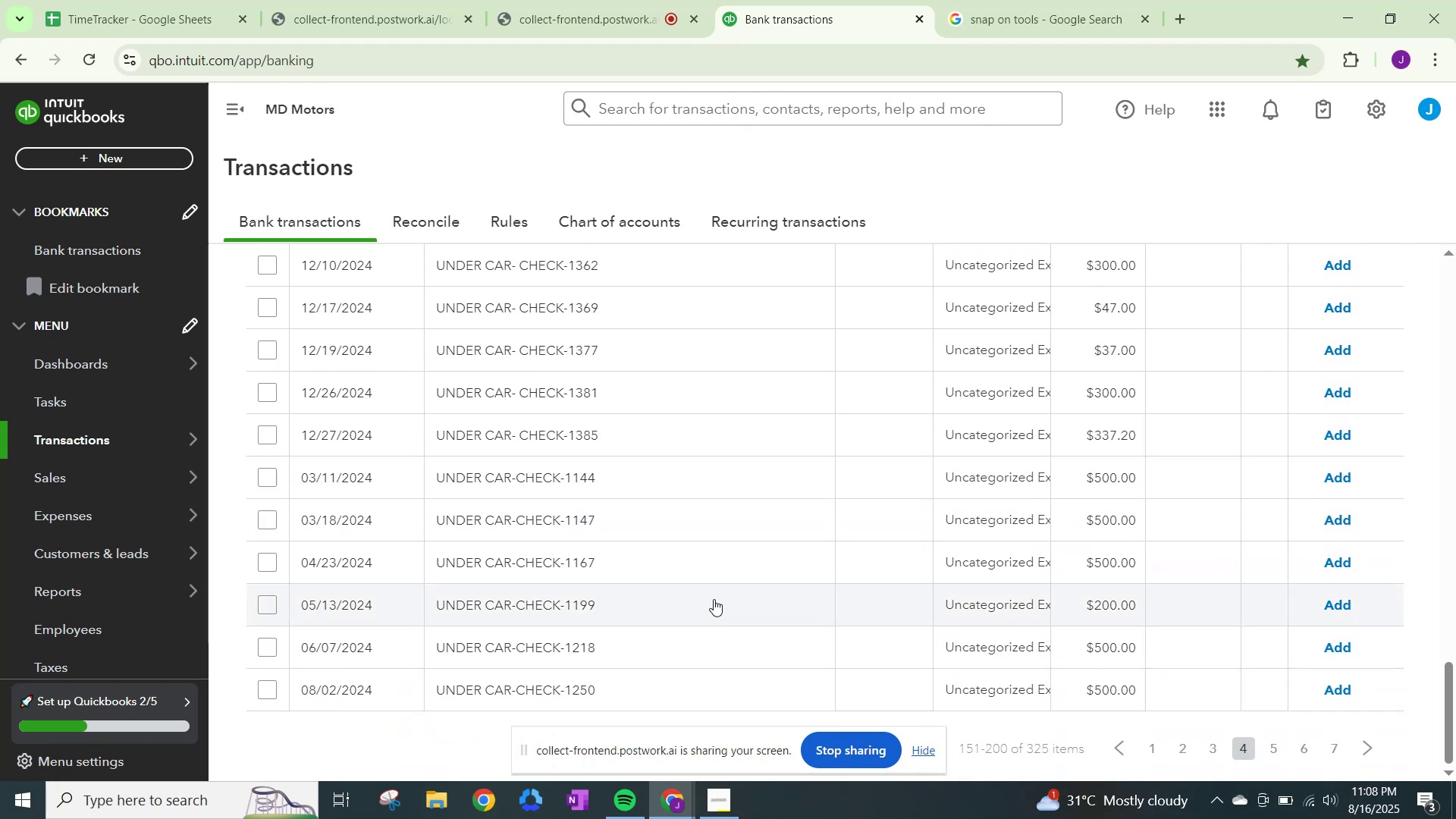 
scroll: coordinate [613, 315], scroll_direction: up, amount: 31.0
 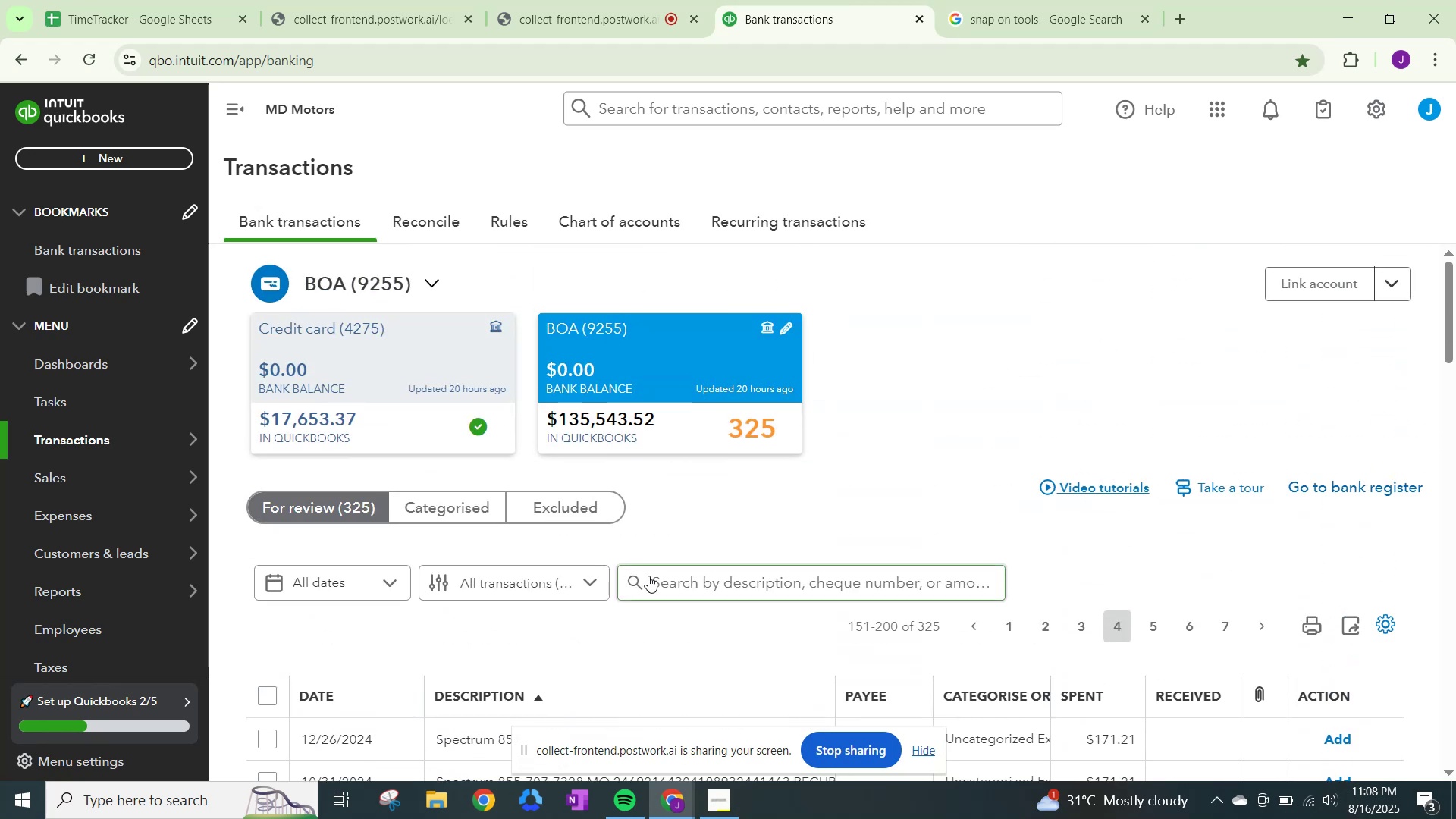 
left_click([651, 576])
 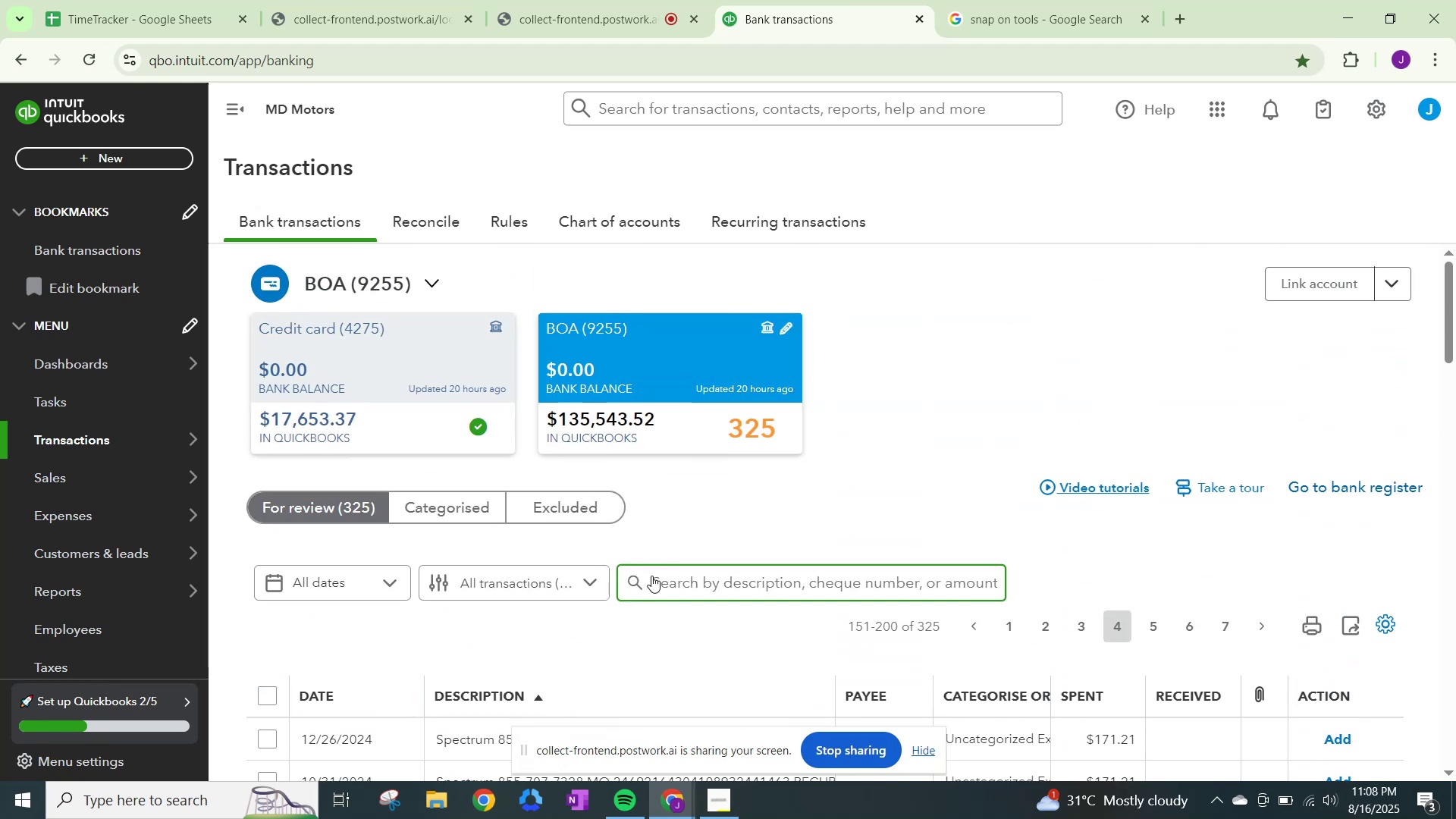 
type(under)
key(NumpadEnter)
 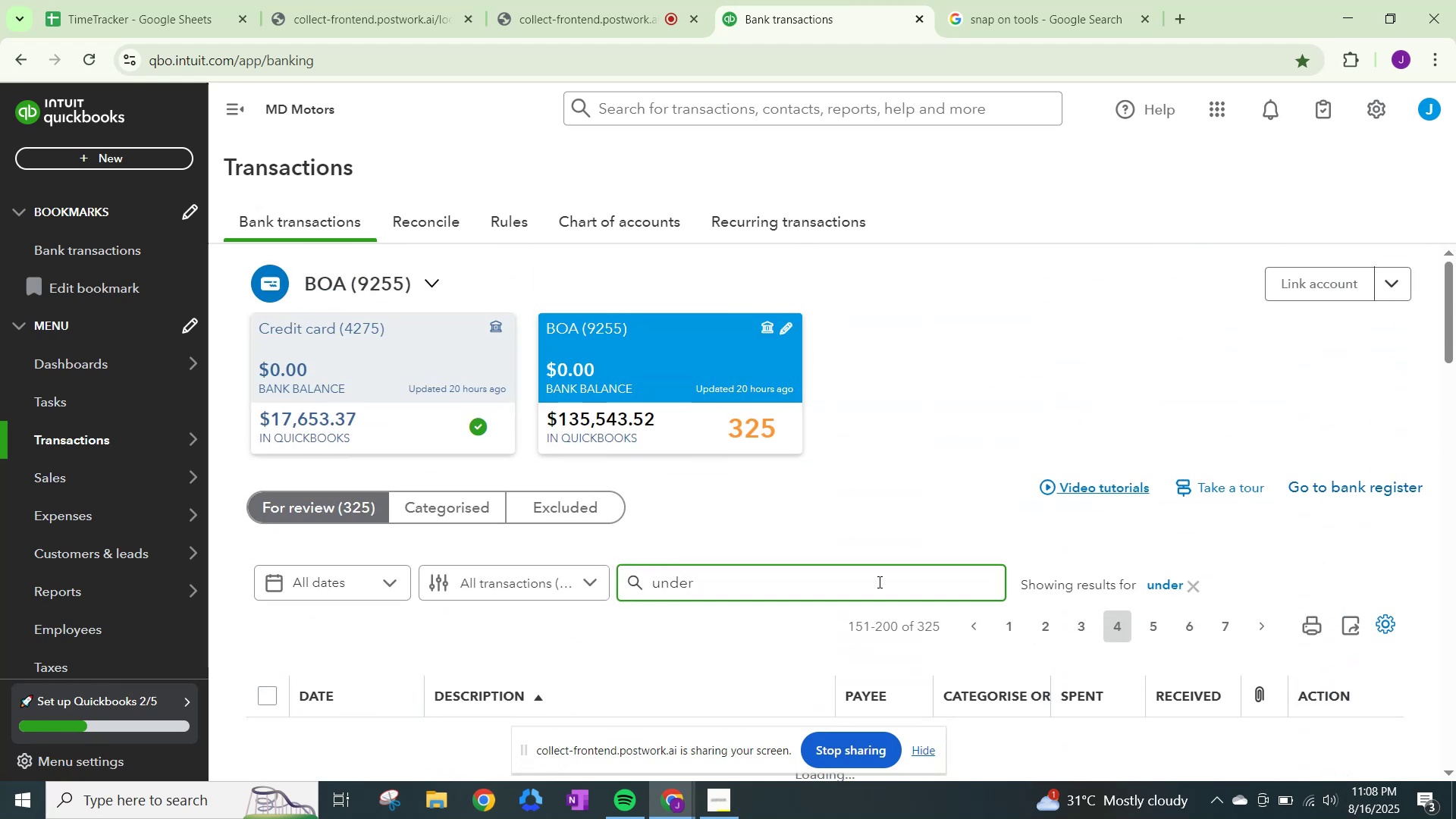 
scroll: coordinate [890, 579], scroll_direction: down, amount: 3.0
 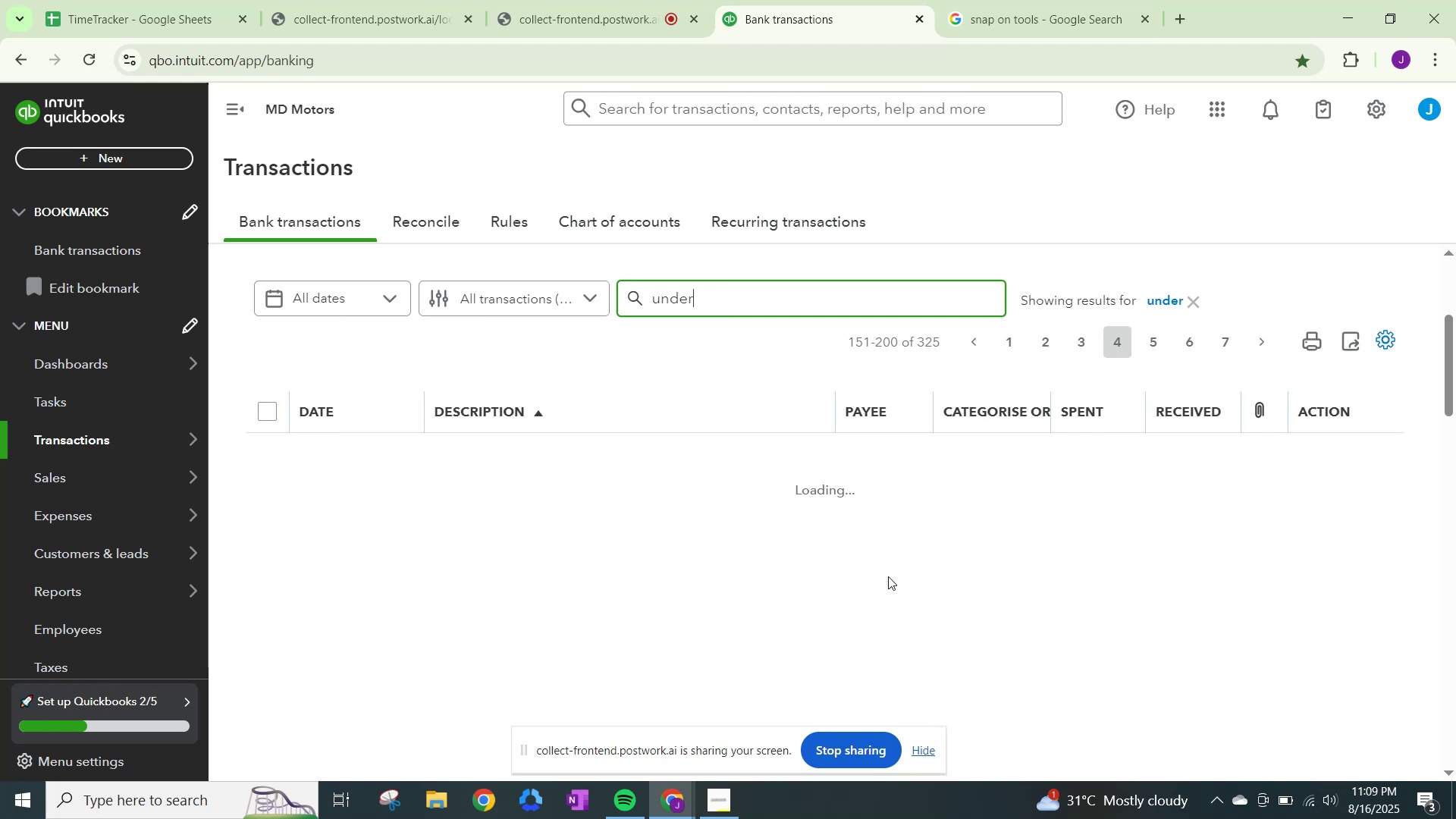 
wait(12.89)
 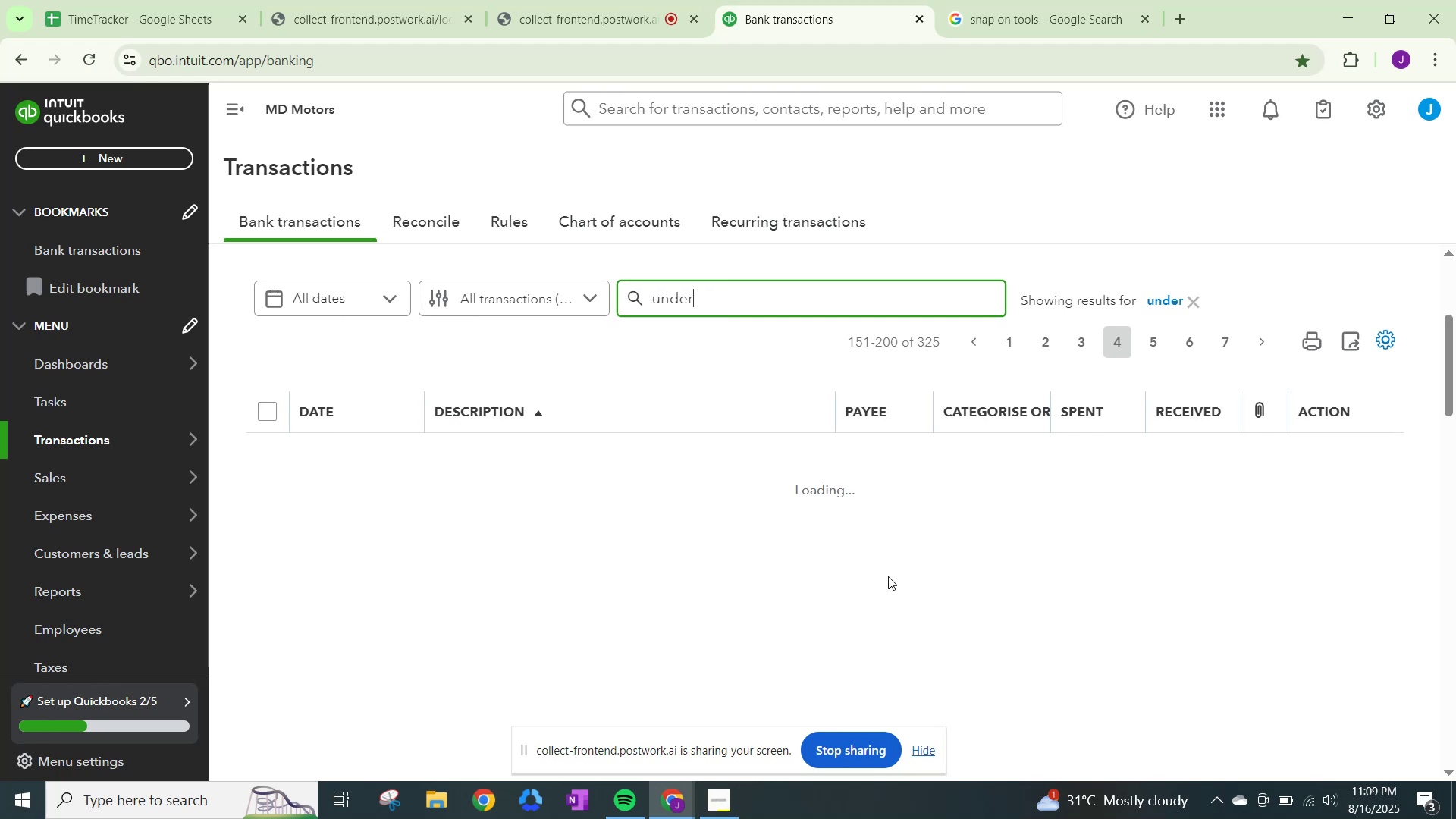 
scroll: coordinate [899, 570], scroll_direction: down, amount: 1.0
 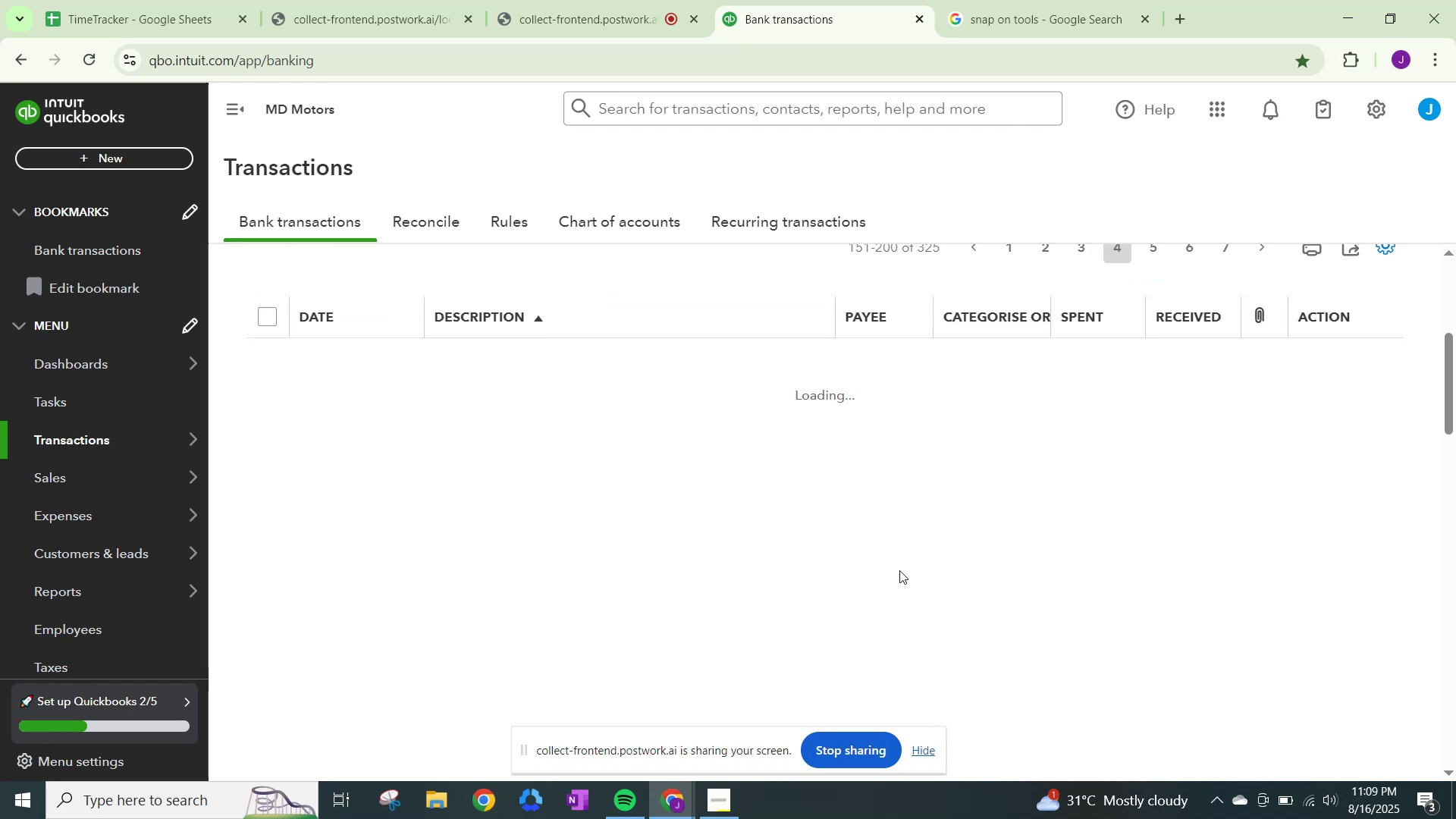 
scroll: coordinate [899, 570], scroll_direction: up, amount: 1.0
 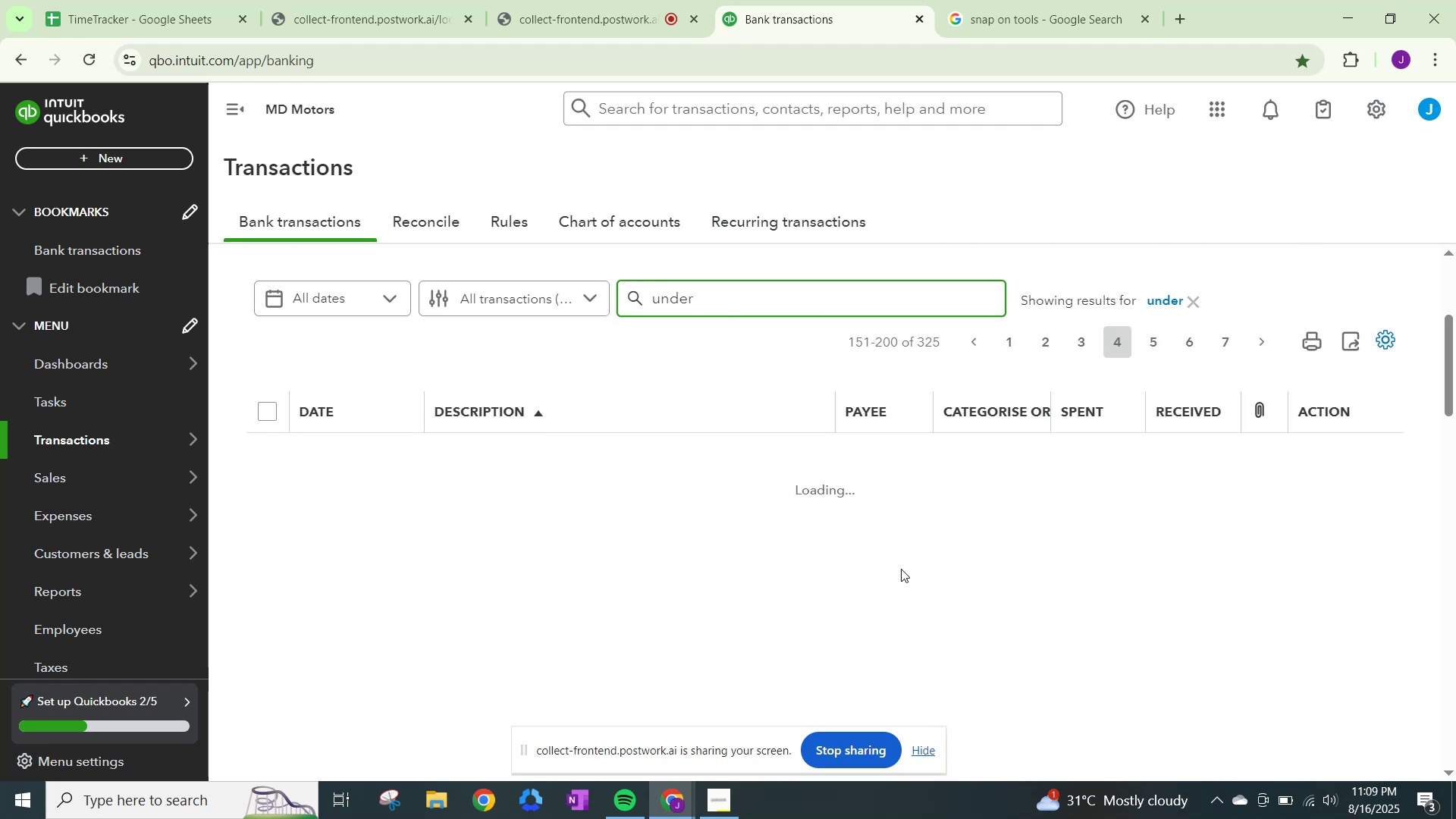 
wait(5.57)
 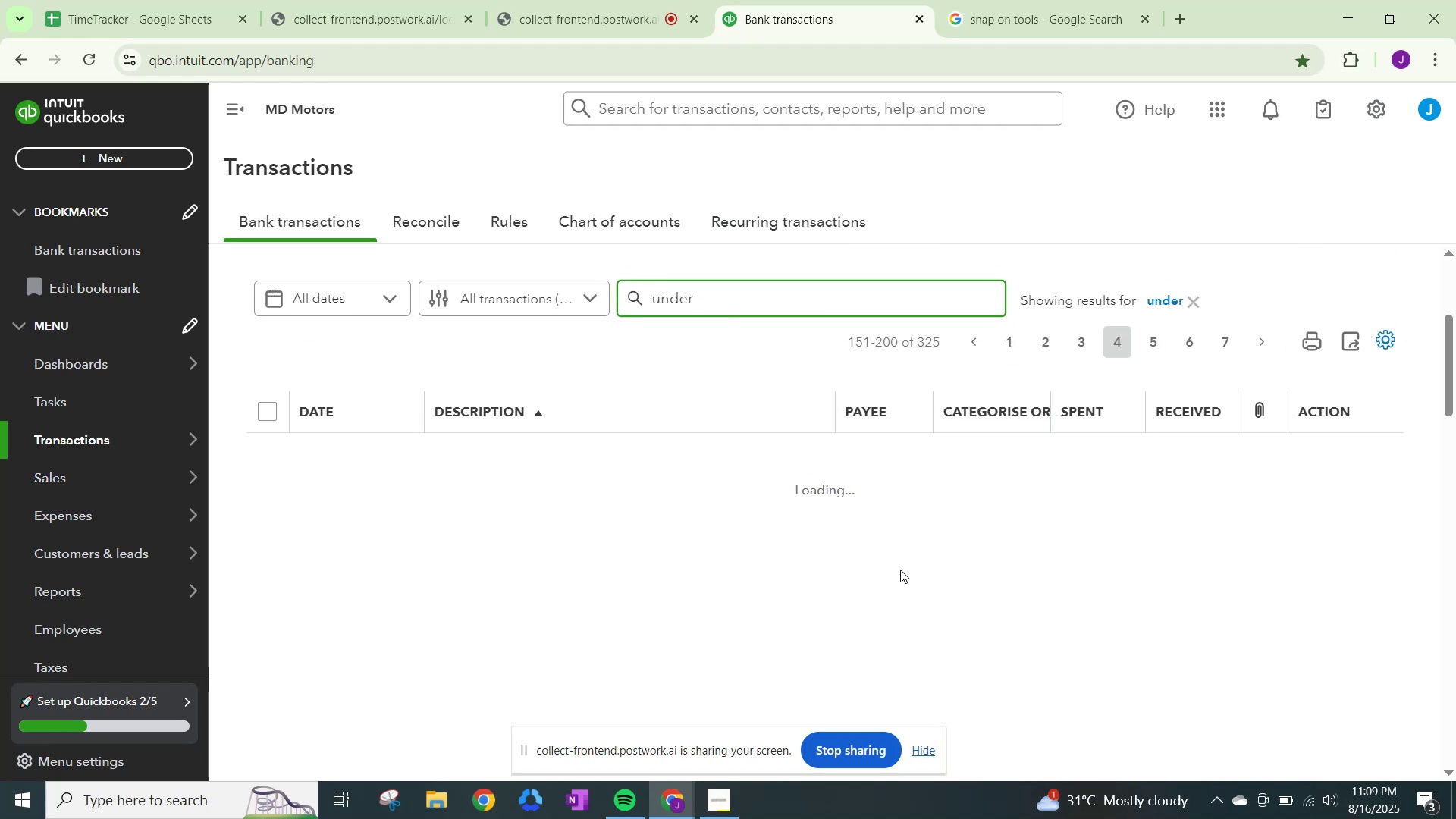 
left_click([578, 0])
 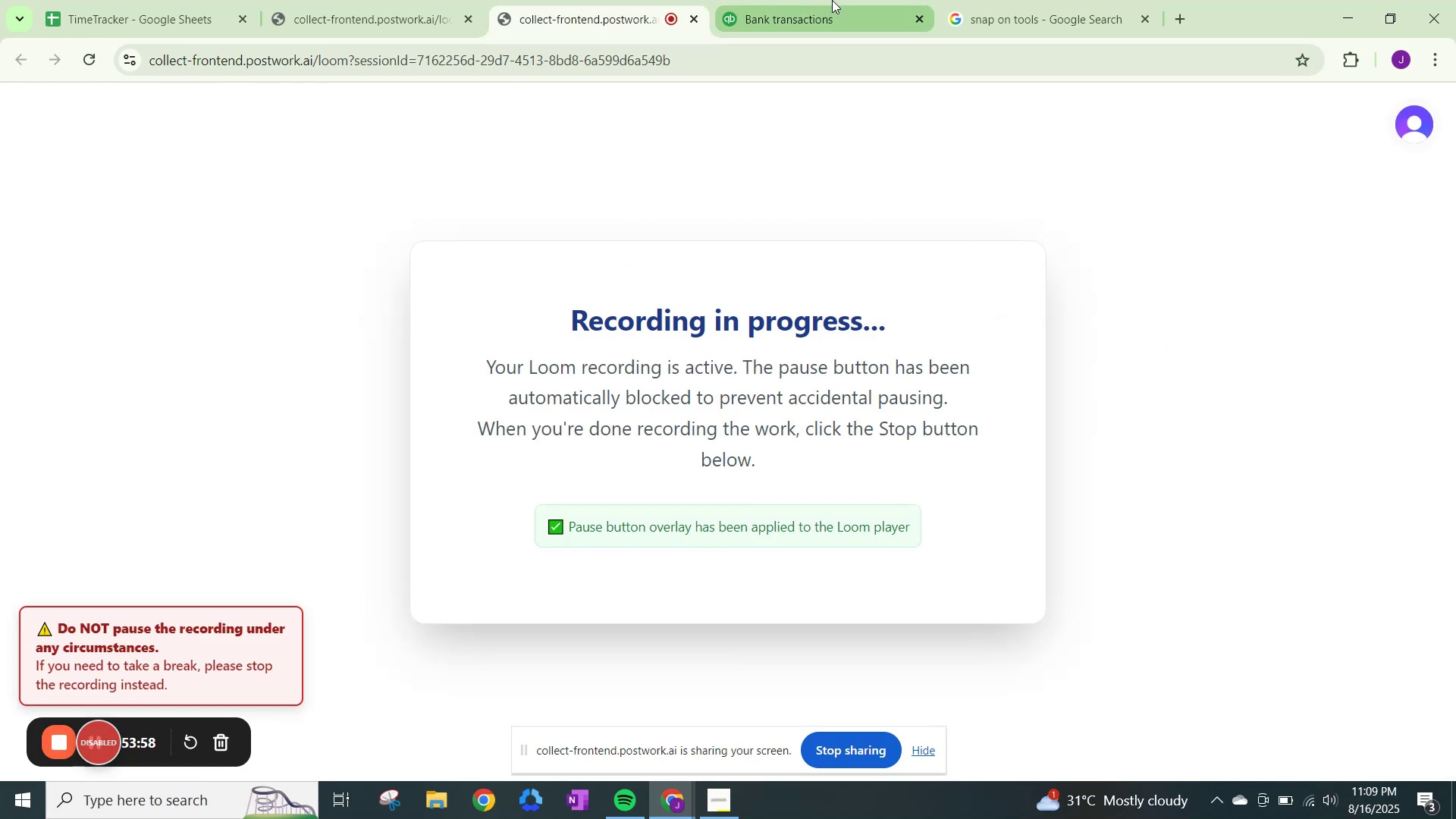 
left_click([832, 0])
 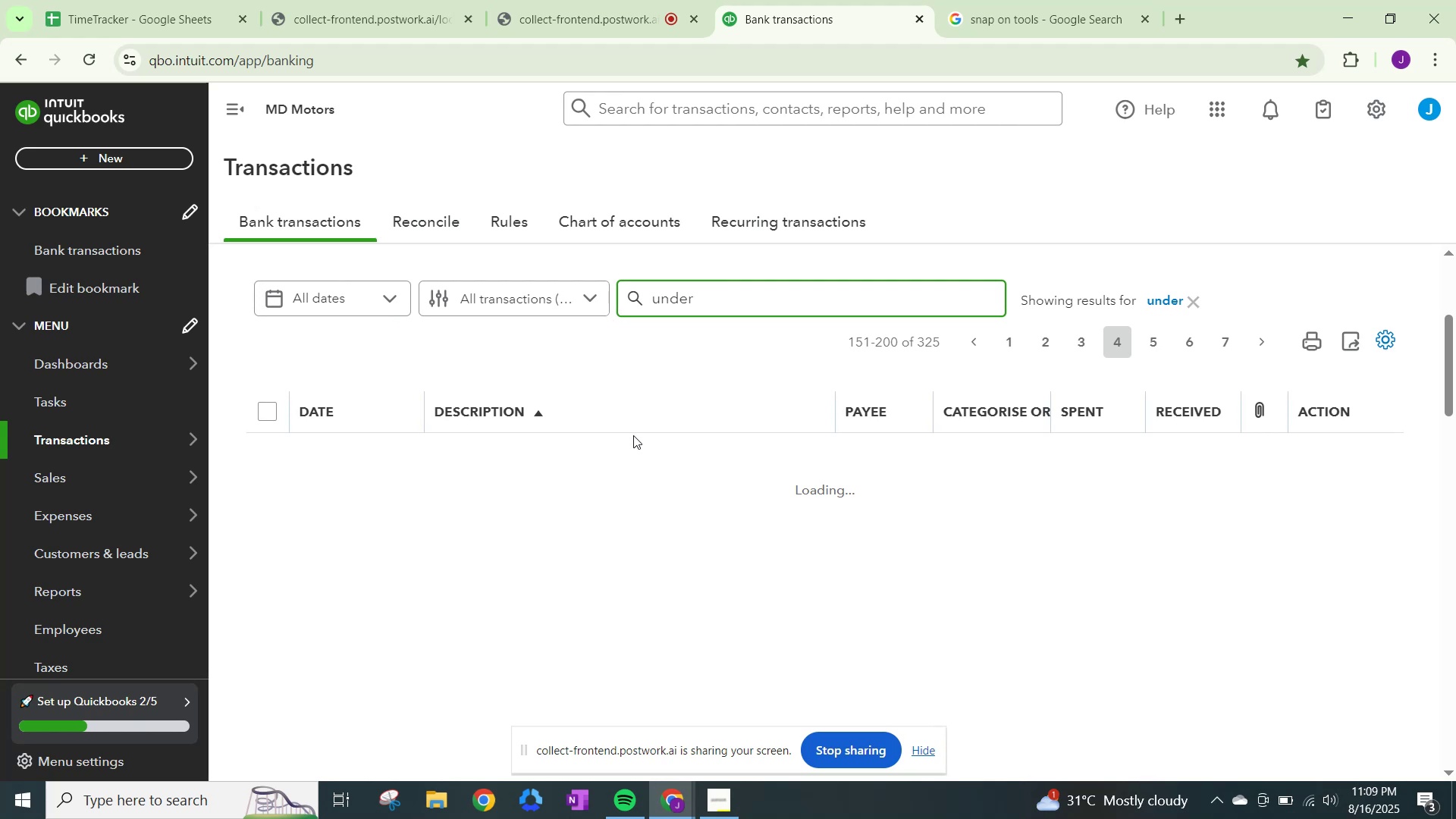 
wait(6.75)
 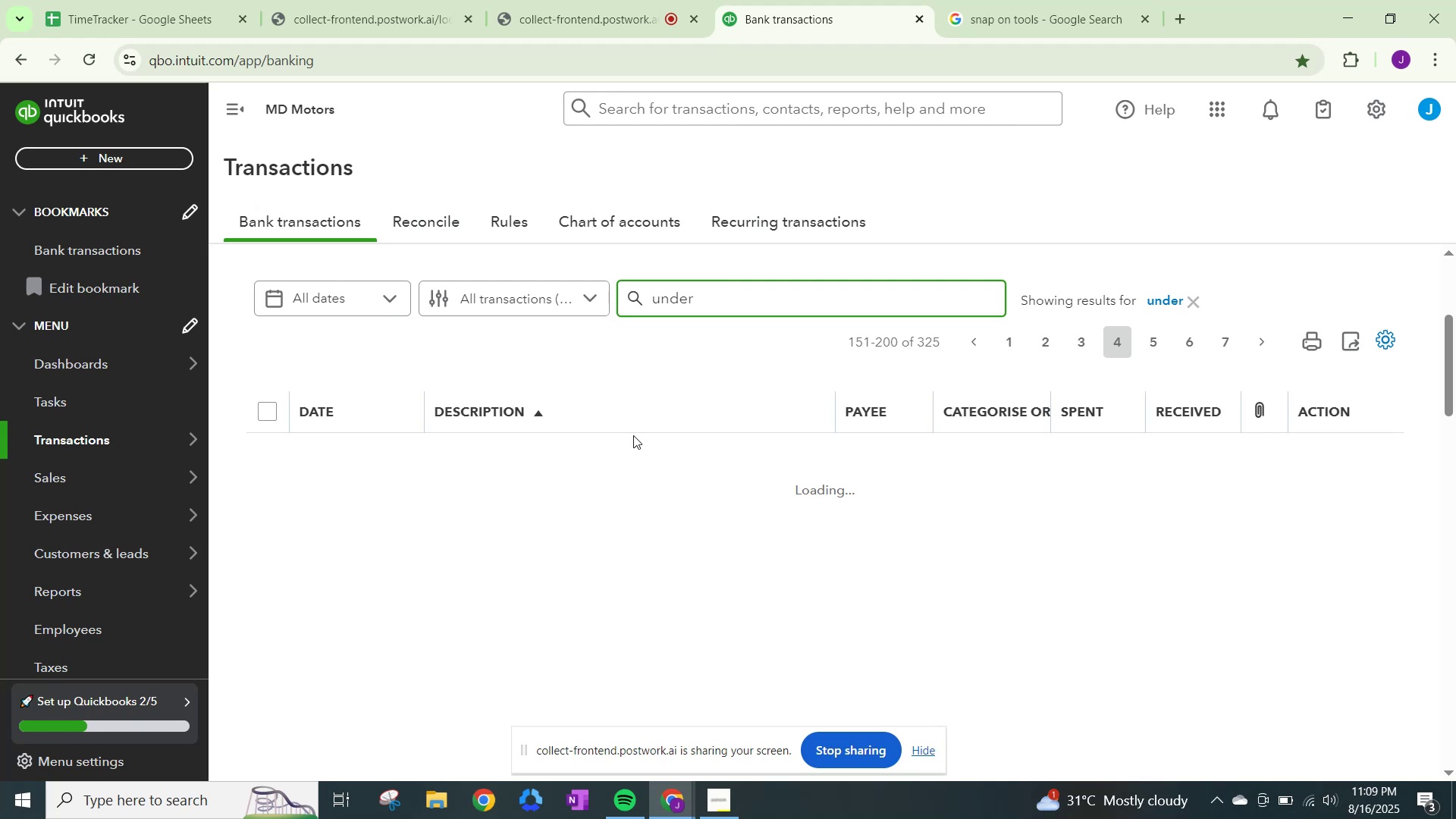 
key(NumpadEnter)
 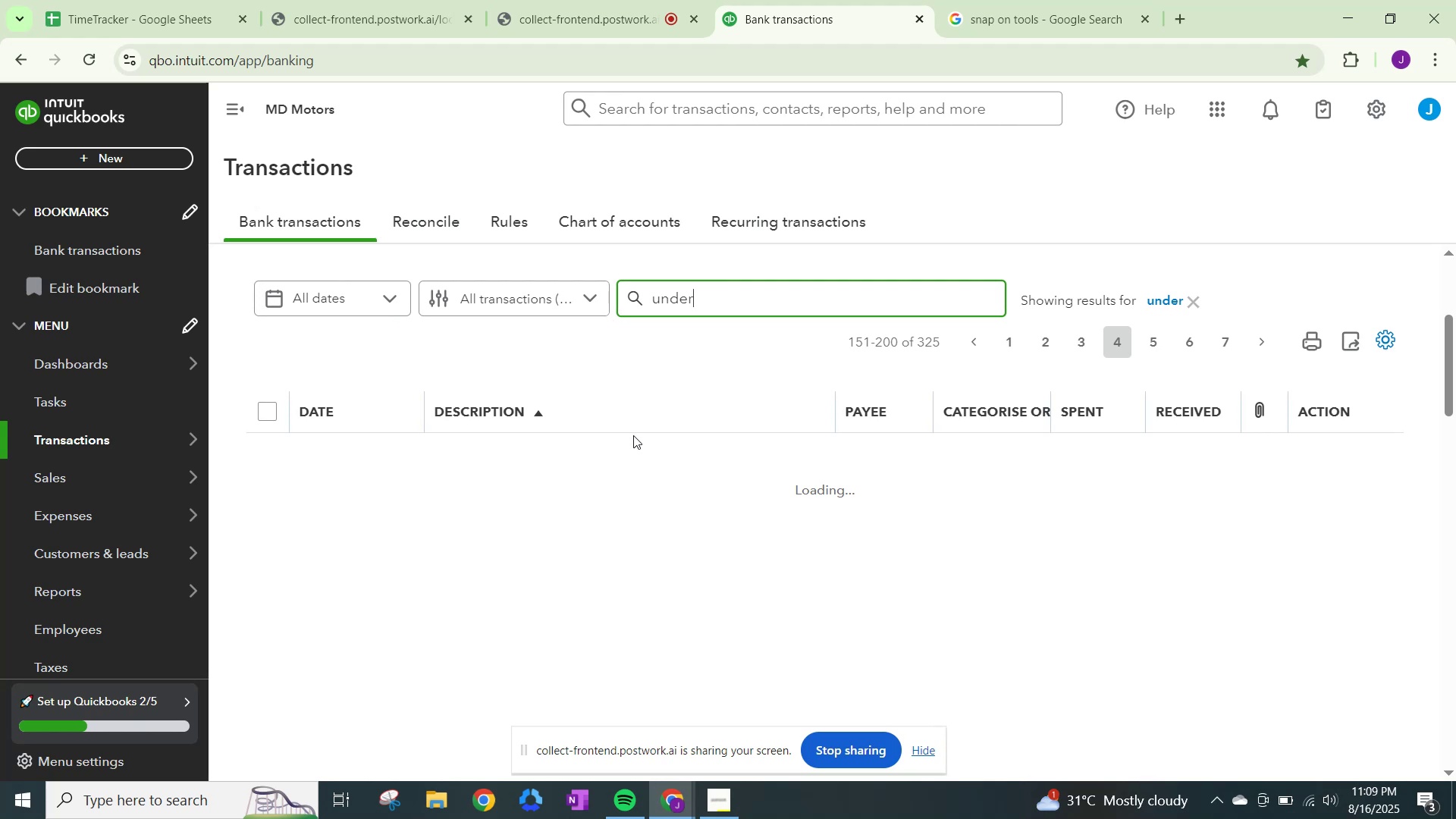 
key(NumpadEnter)
 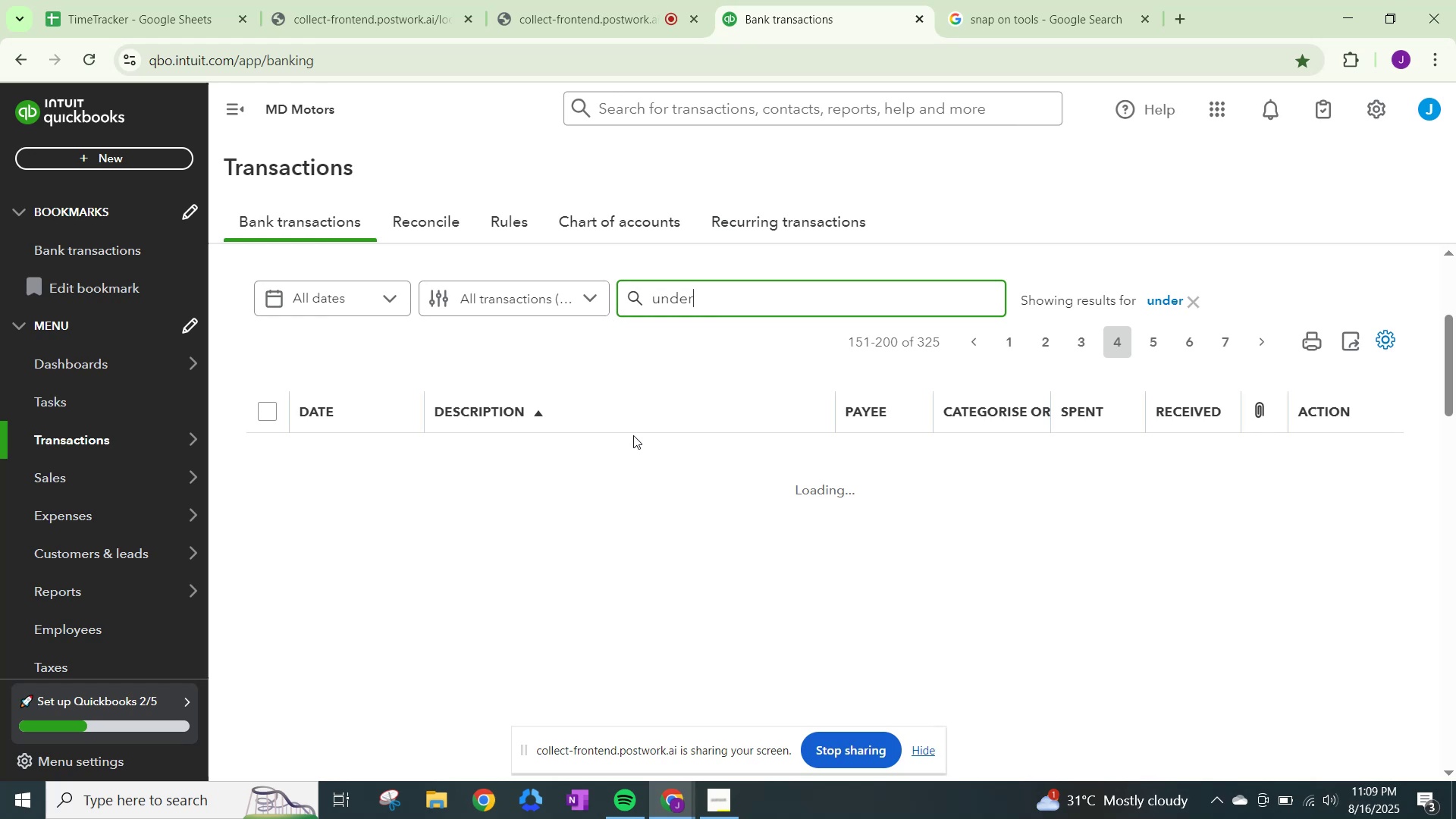 
wait(17.95)
 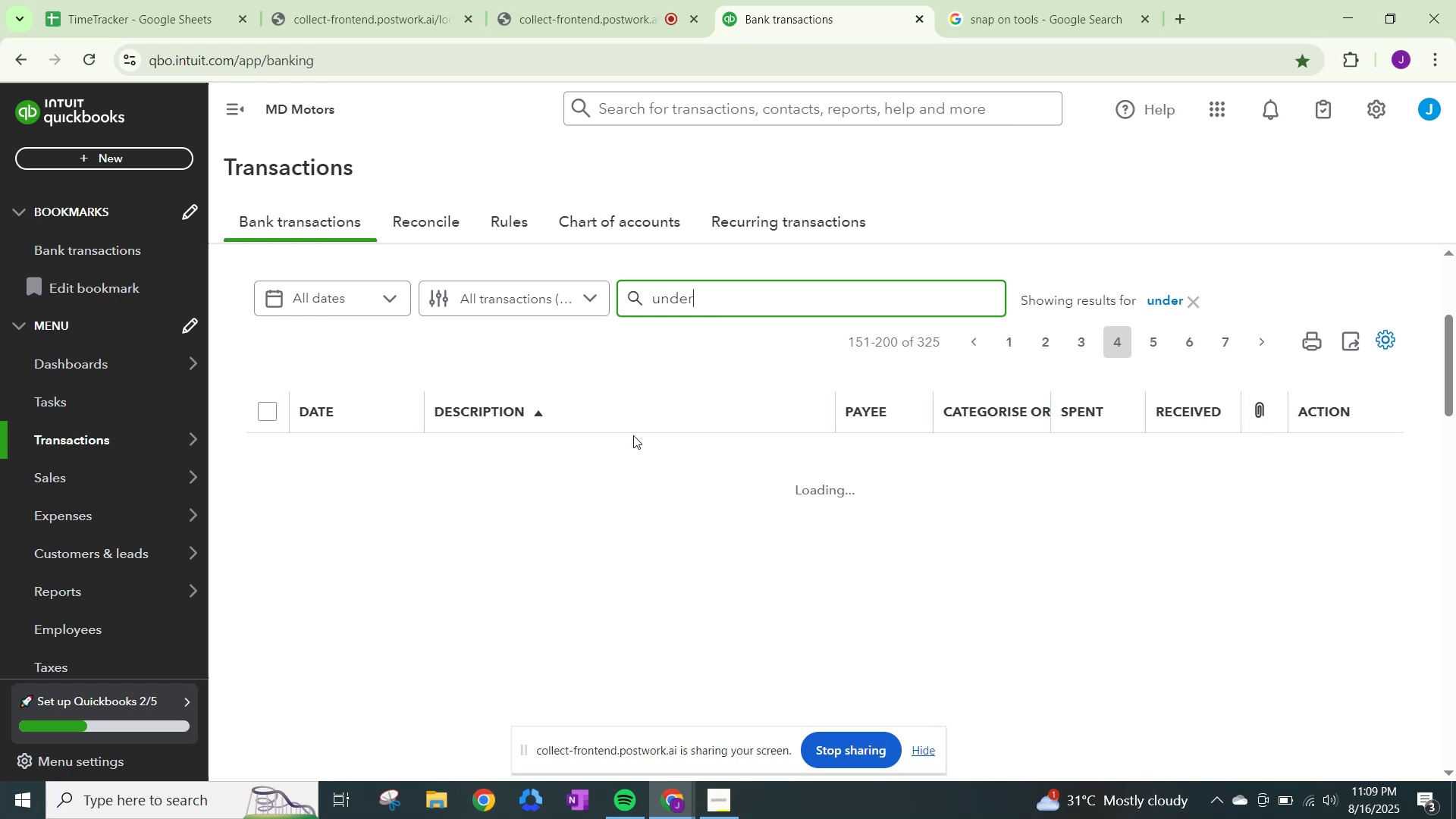 
scroll: coordinate [679, 430], scroll_direction: down, amount: 4.0
 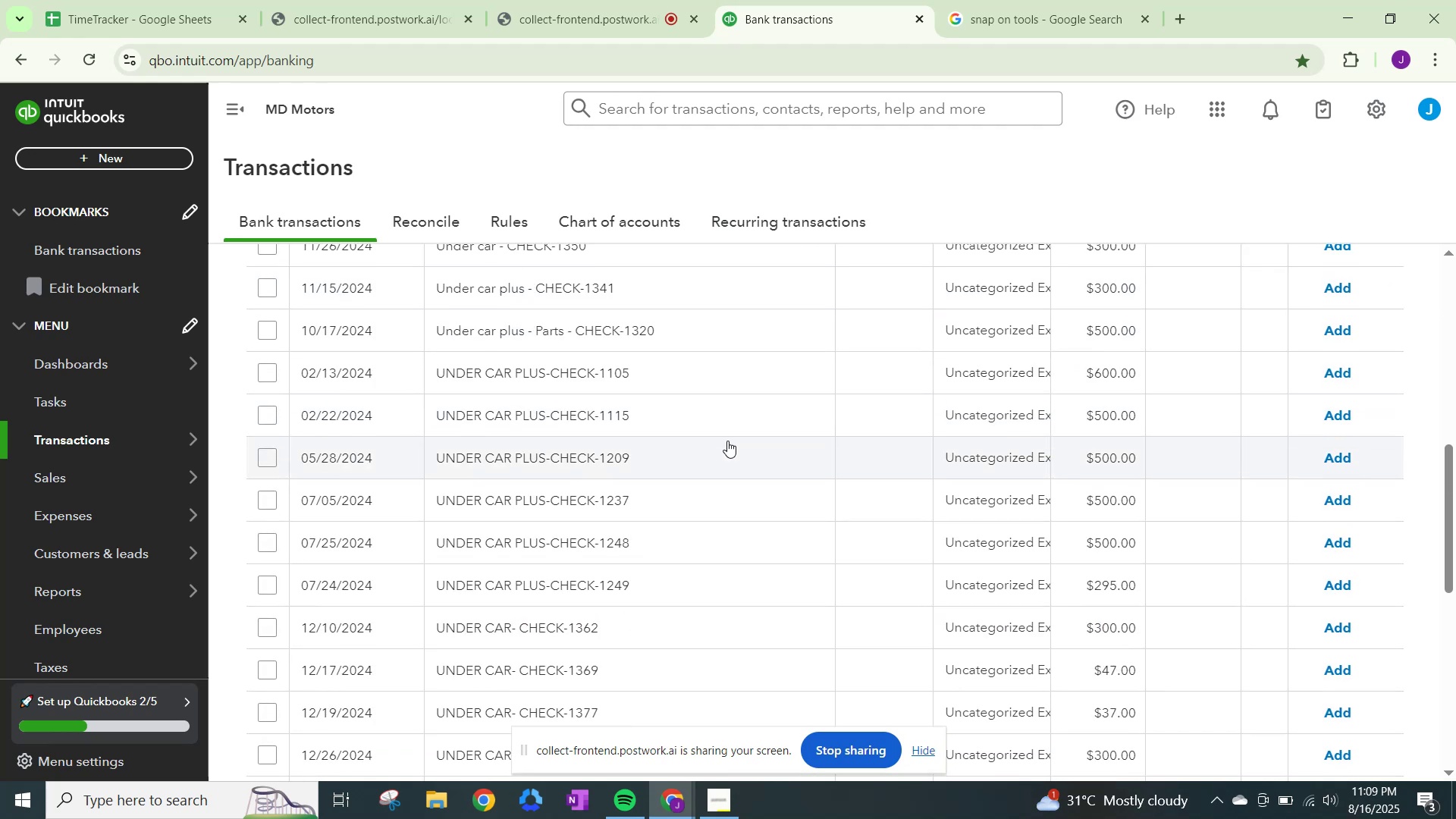 
scroll: coordinate [727, 441], scroll_direction: up, amount: 3.0
 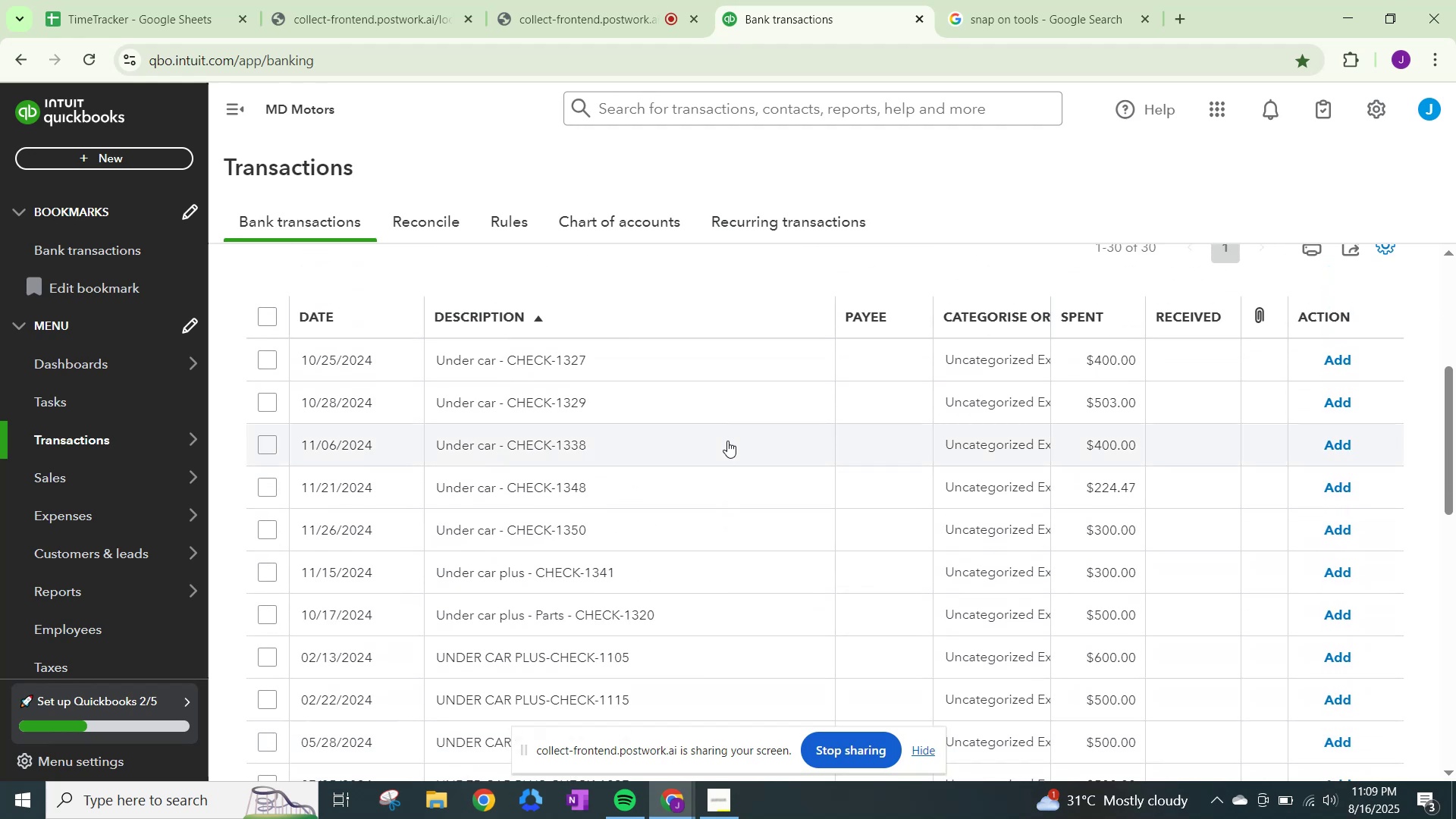 
scroll: coordinate [728, 441], scroll_direction: down, amount: 1.0
 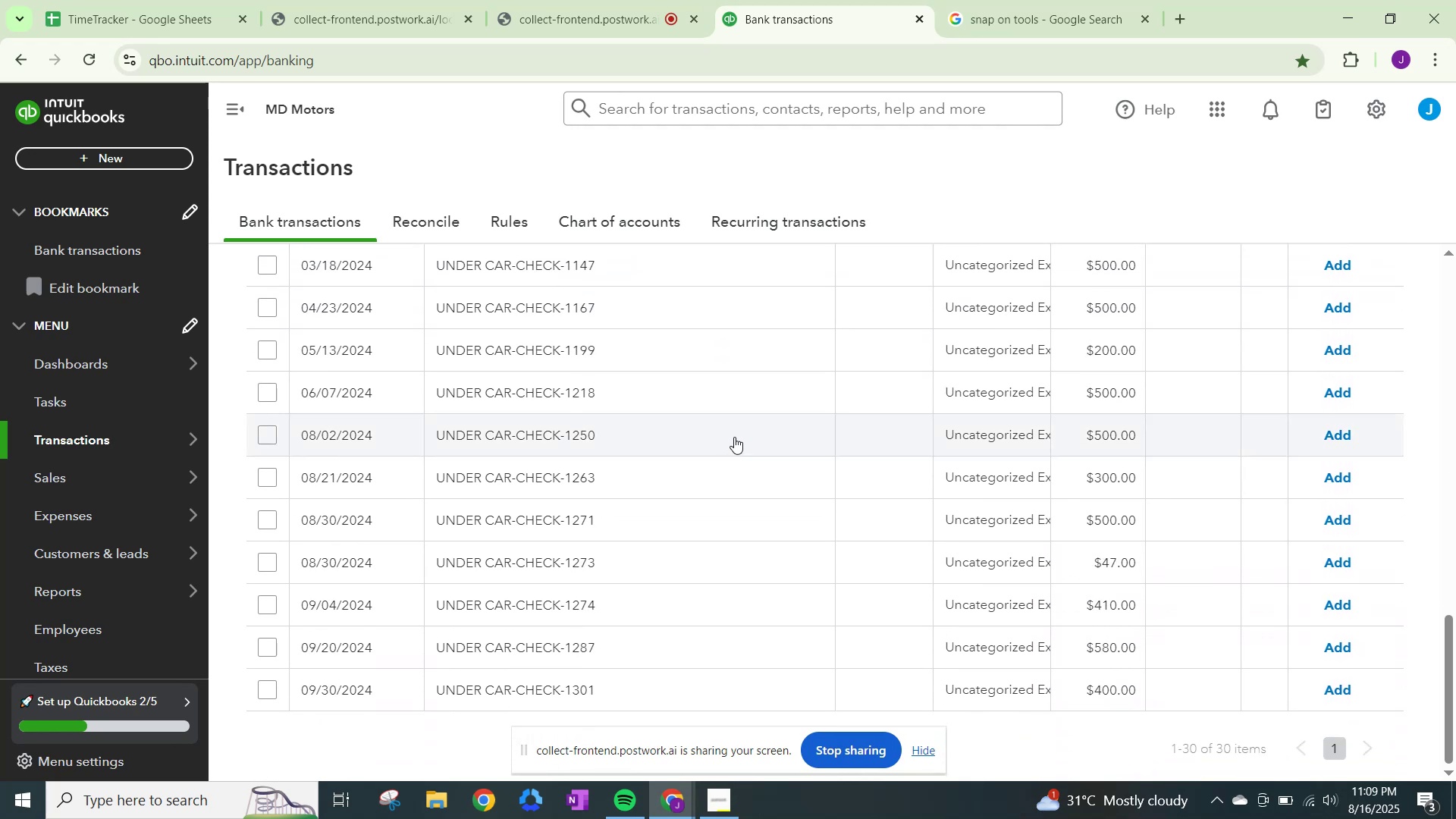 
scroll: coordinate [739, 432], scroll_direction: up, amount: 9.0
 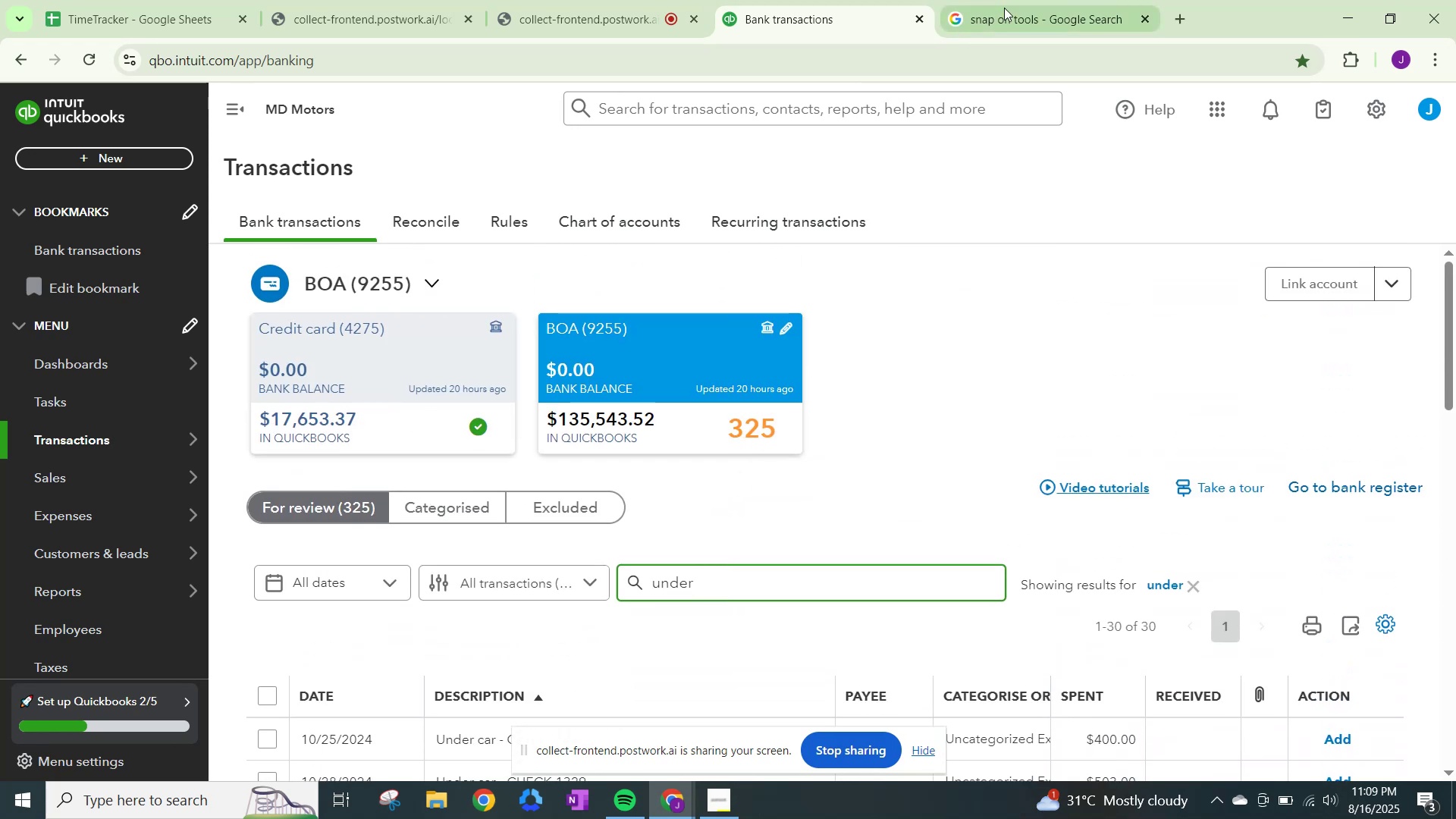 
left_click([1025, 0])
 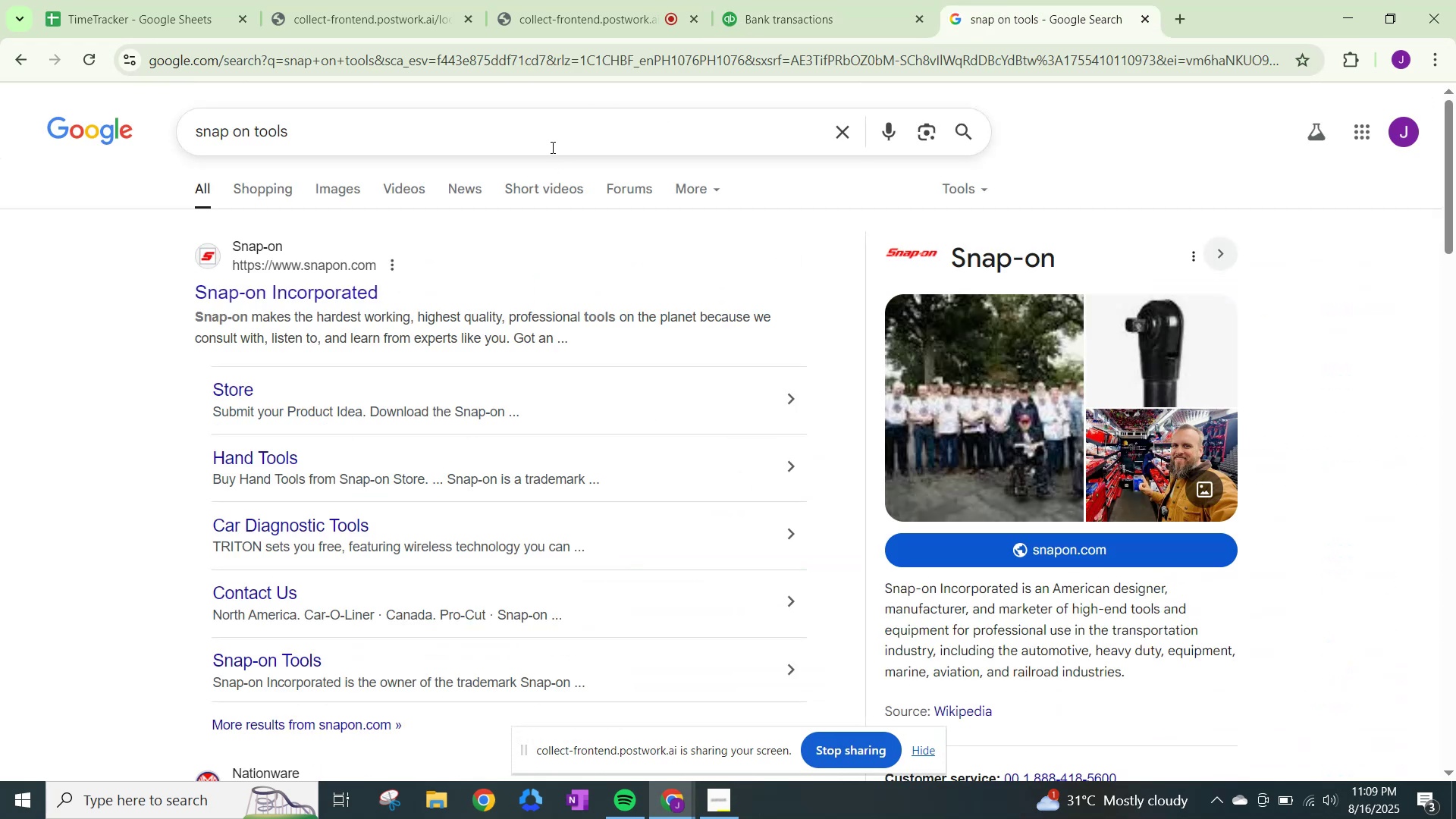 
left_click_drag(start_coordinate=[551, 144], to_coordinate=[42, 102])
 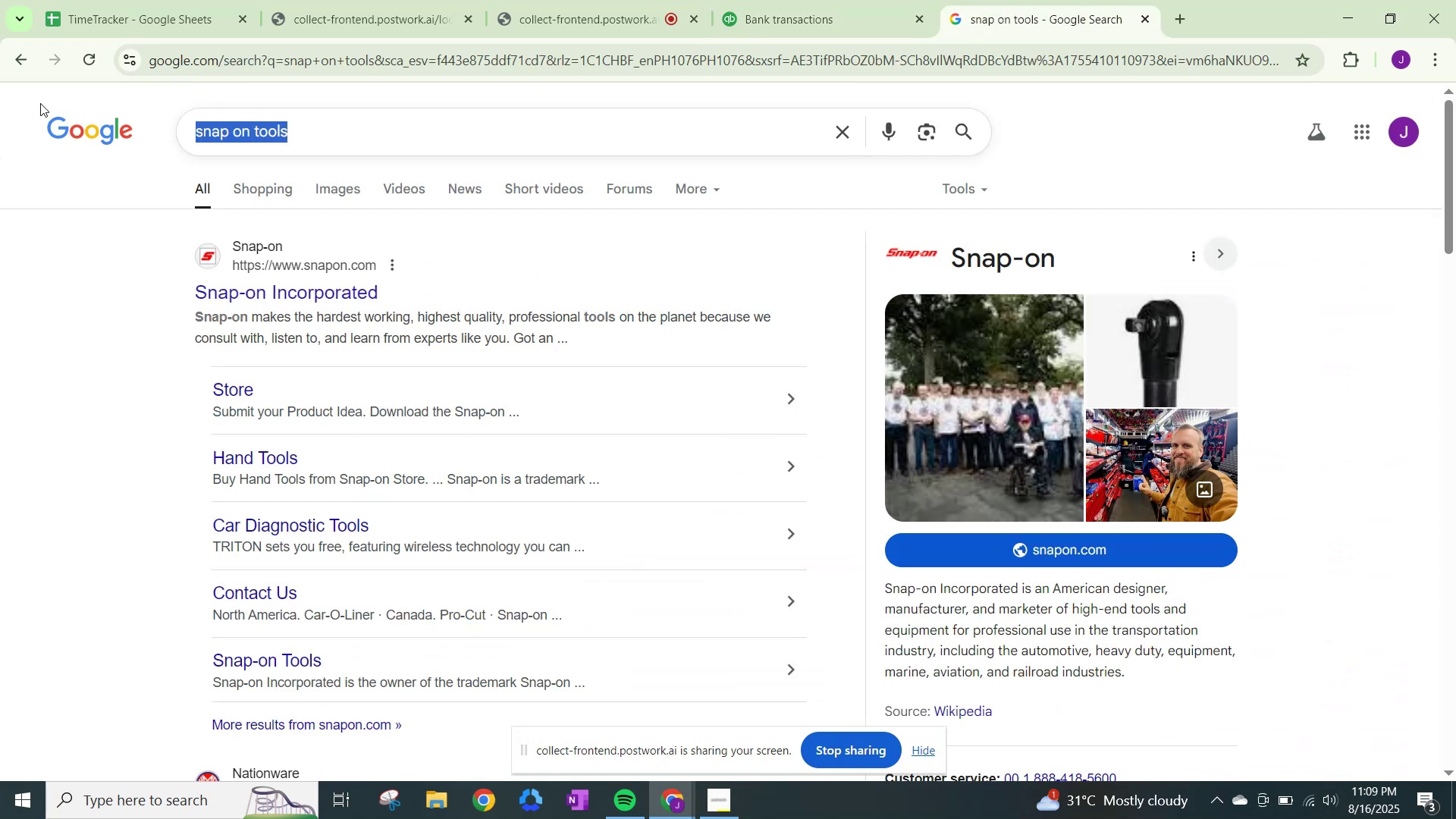 
type(under car[Delete])
key(NumpadEnter)
 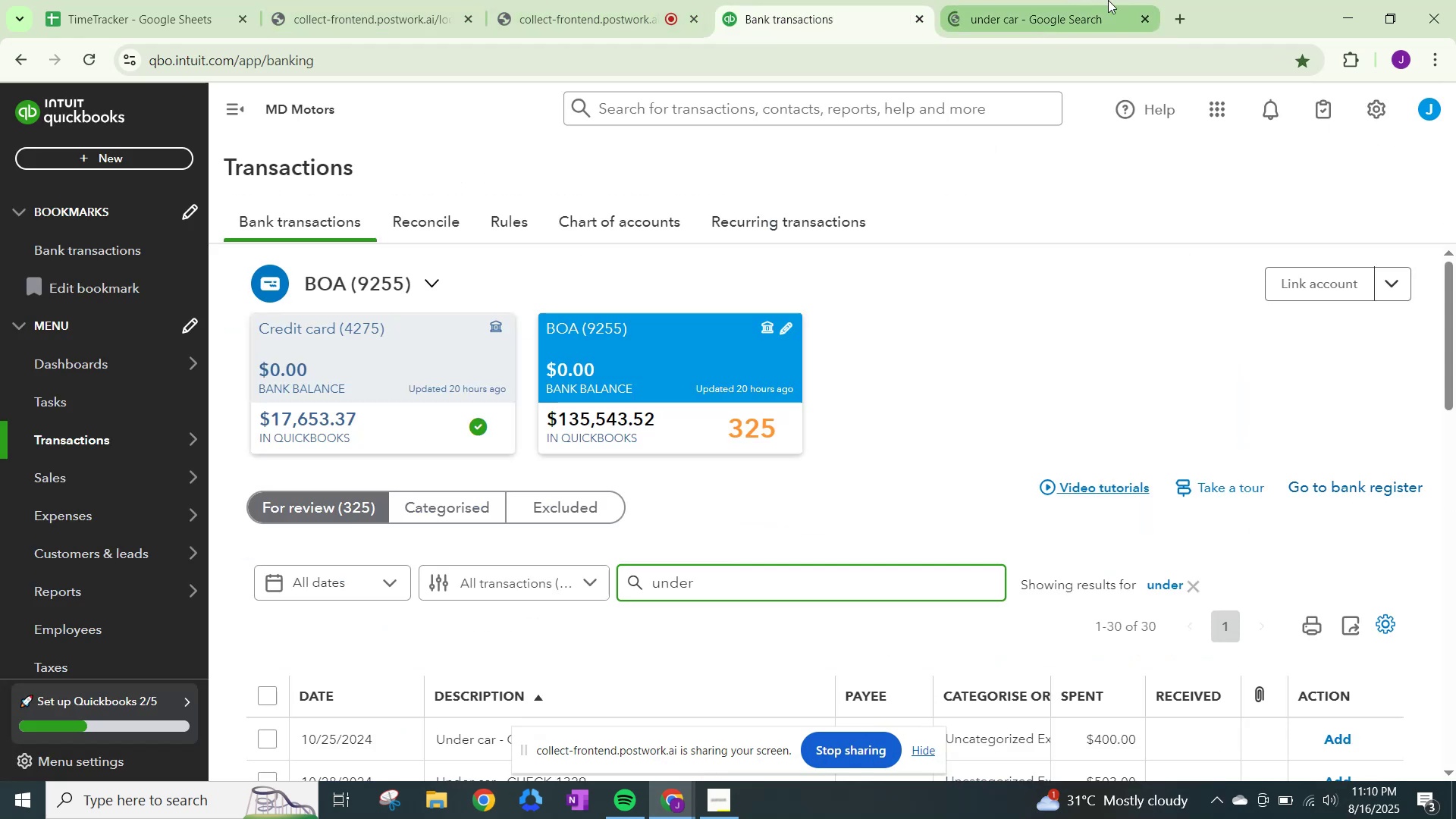 
left_click([1047, 3])
 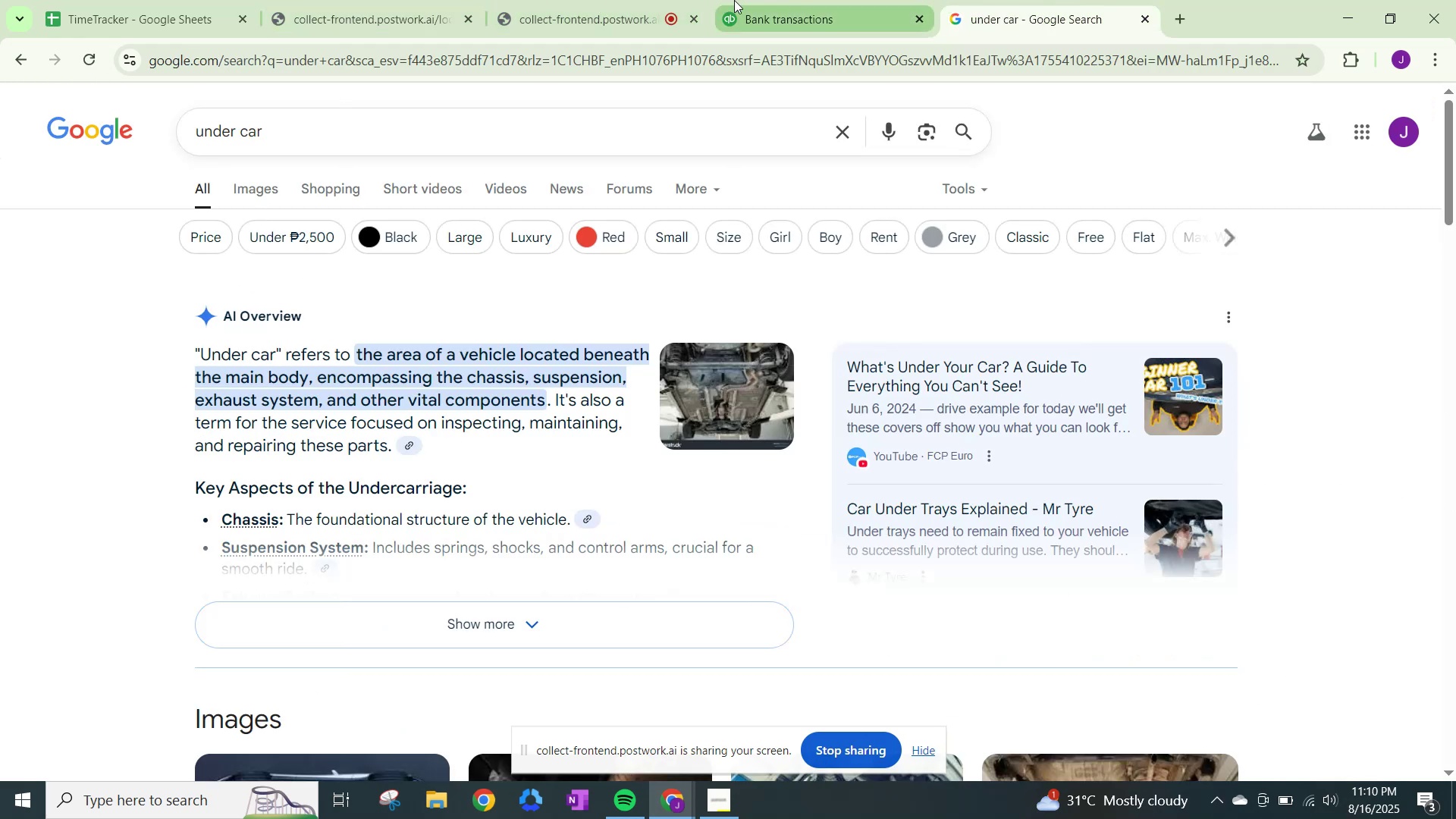 
left_click([762, 2])
 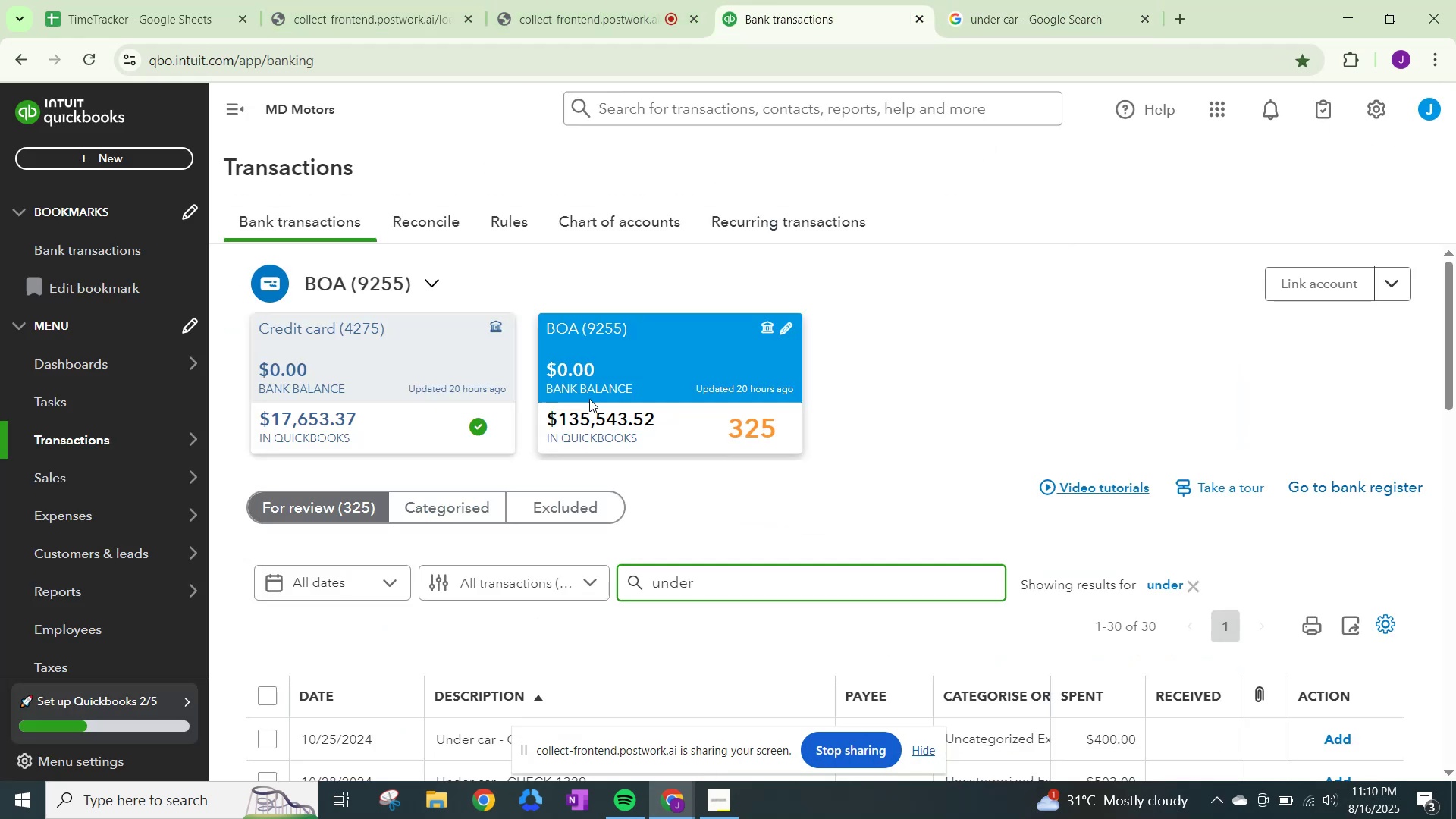 
scroll: coordinate [524, 466], scroll_direction: down, amount: 4.0
 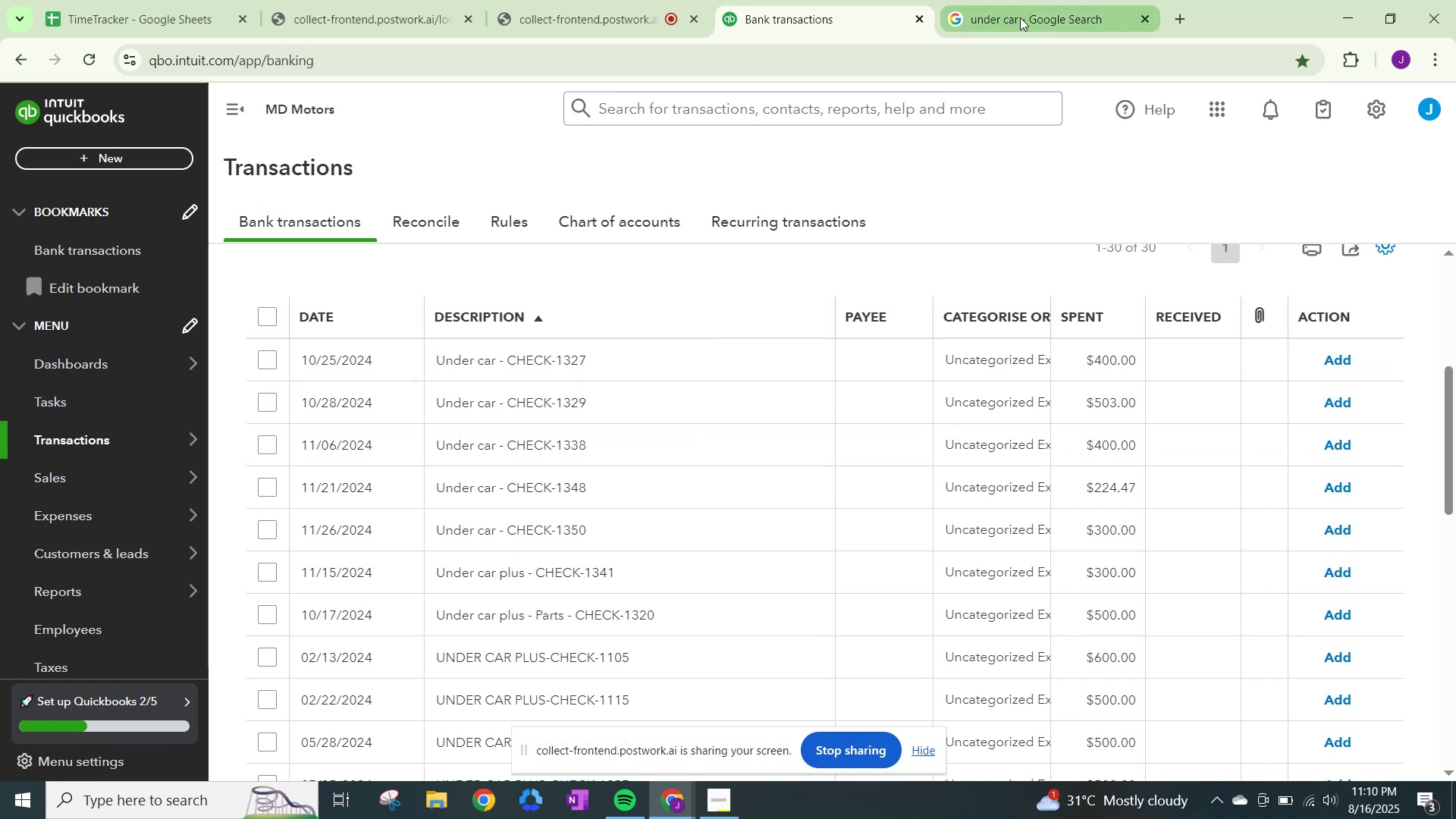 
left_click([383, 128])
 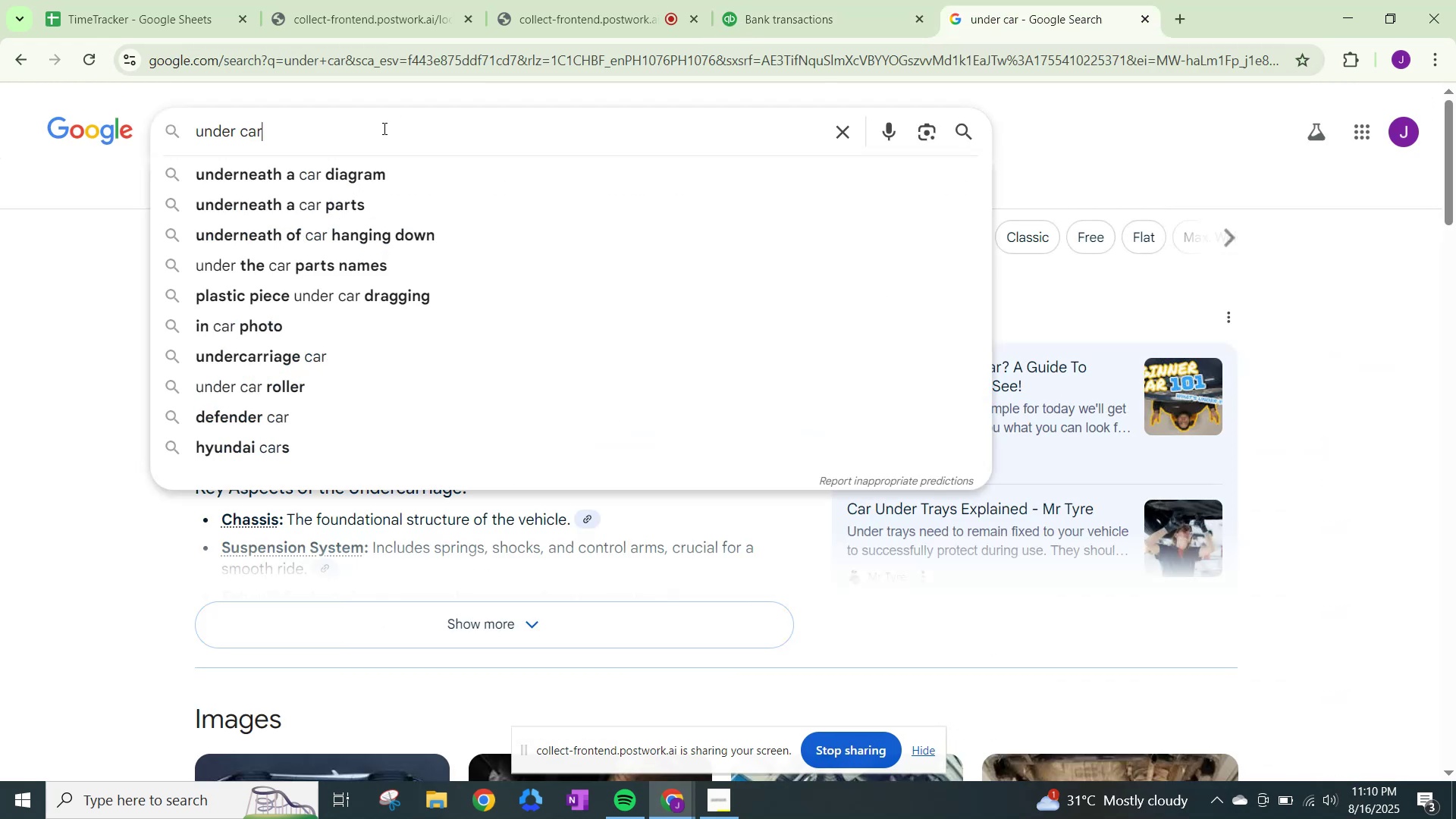 
type( plus)
key(NumpadEnter)
 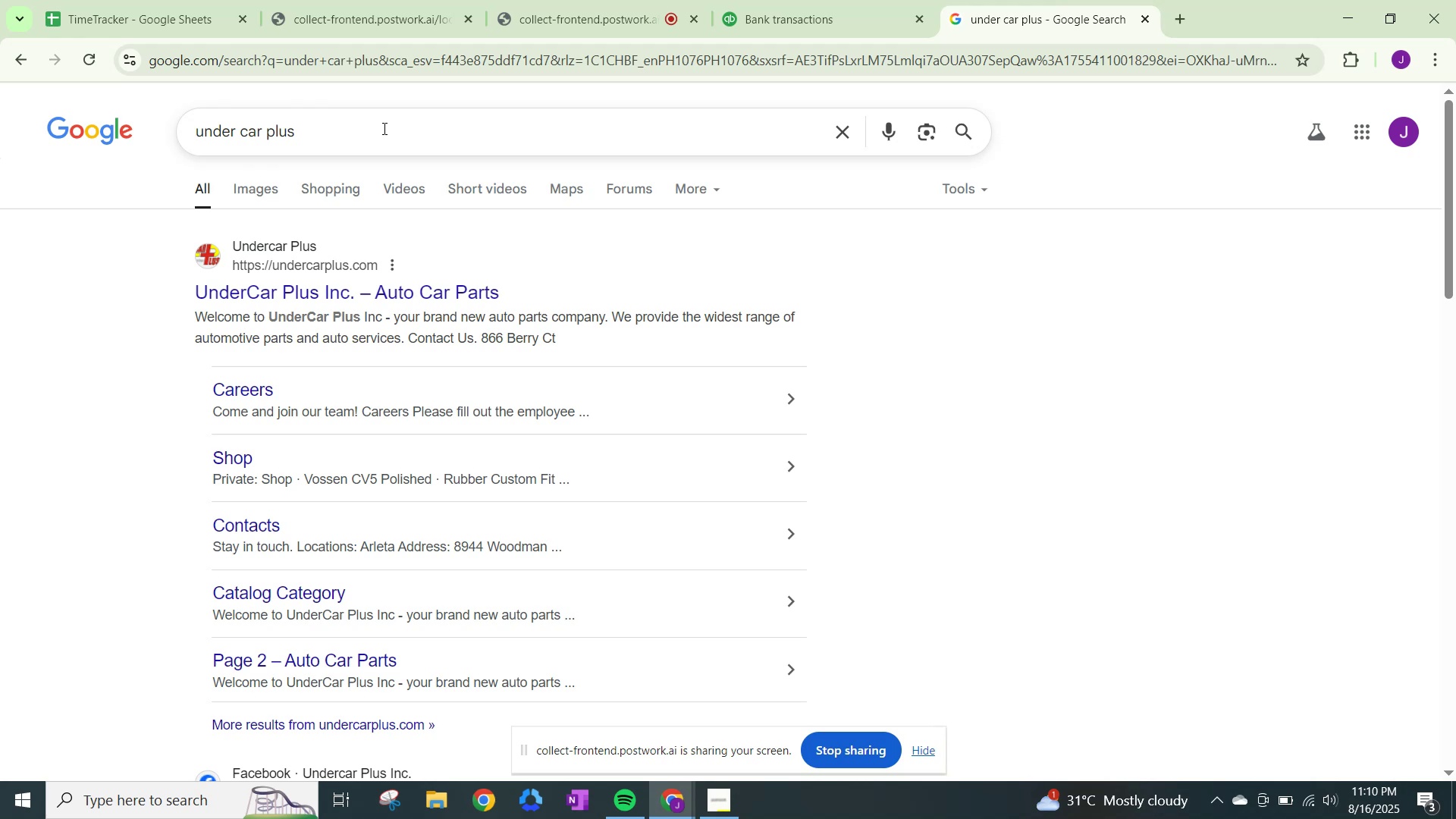 
wait(9.53)
 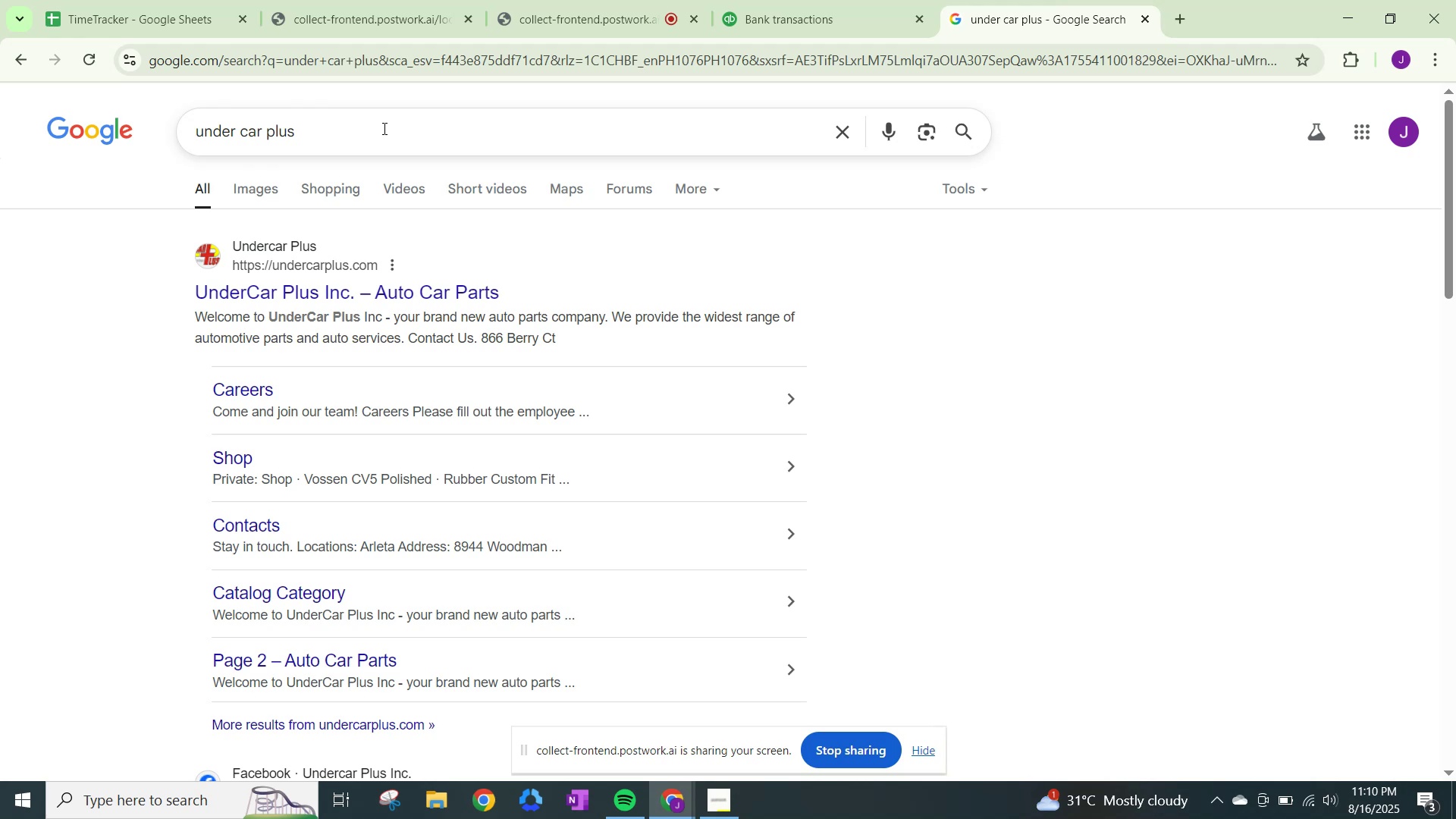 
scroll: coordinate [318, 328], scroll_direction: down, amount: 4.0
 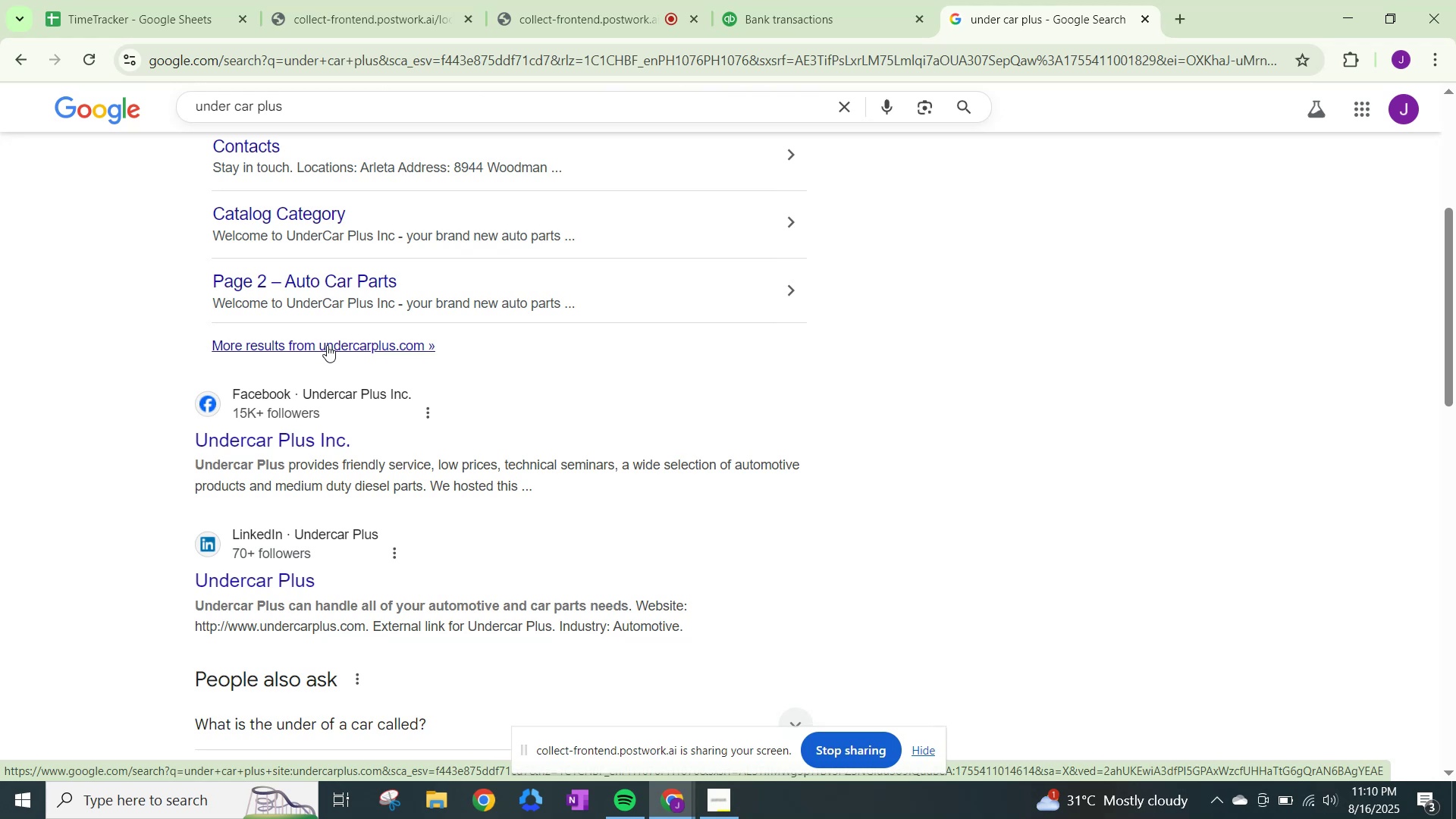 
wait(6.16)
 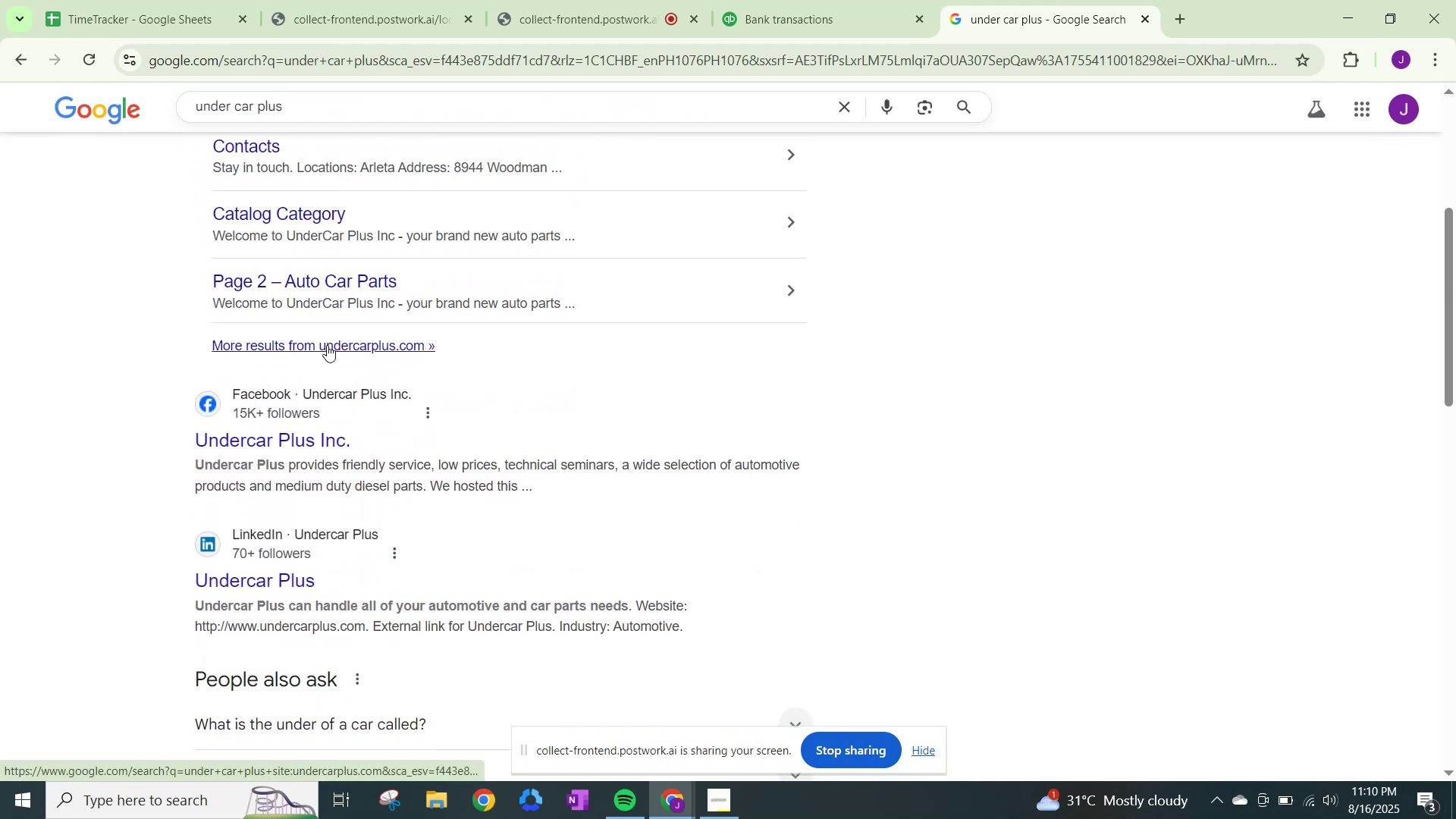 
scroll: coordinate [311, 353], scroll_direction: down, amount: 5.0
 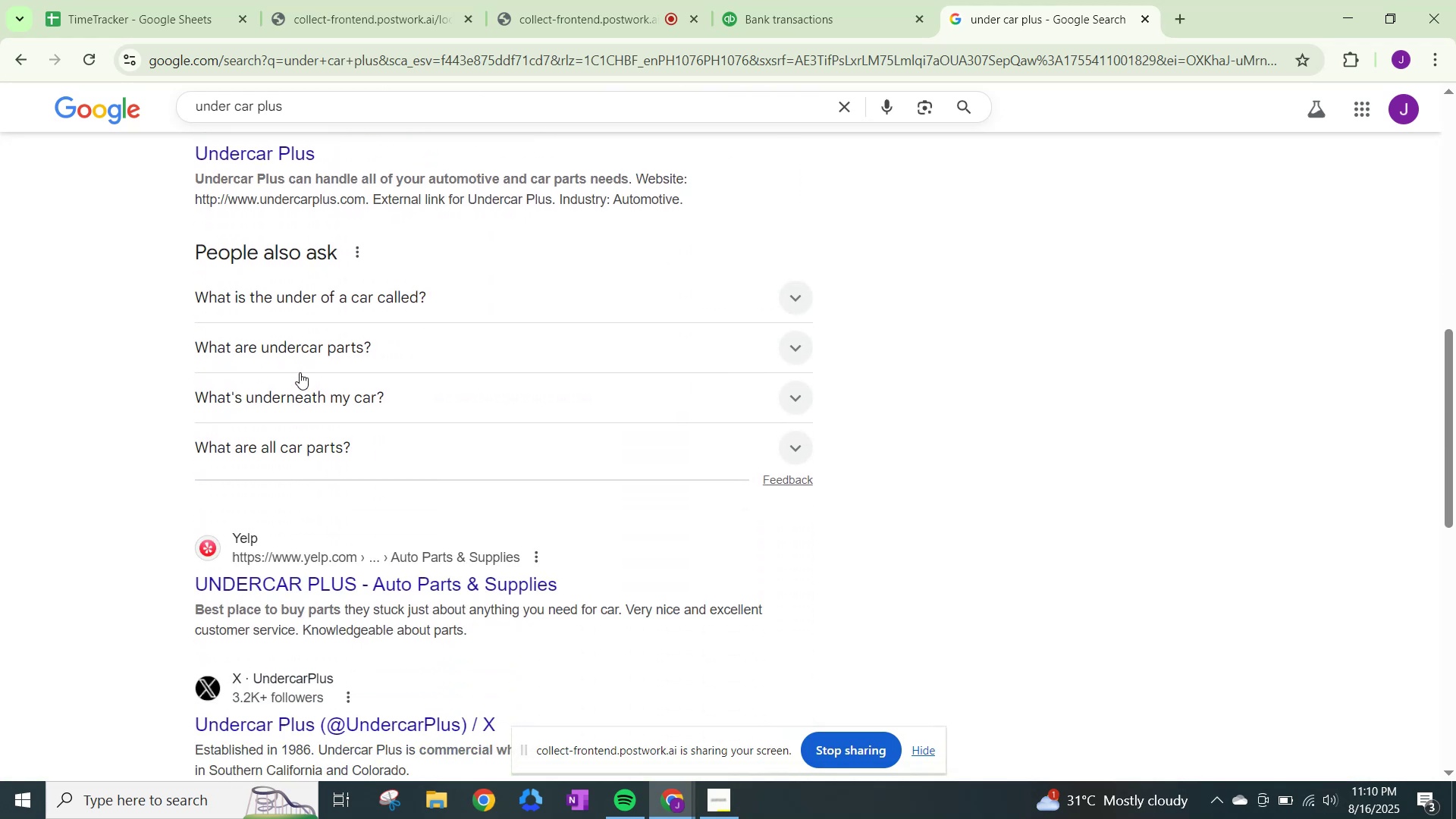 
mouse_move([309, 343])
 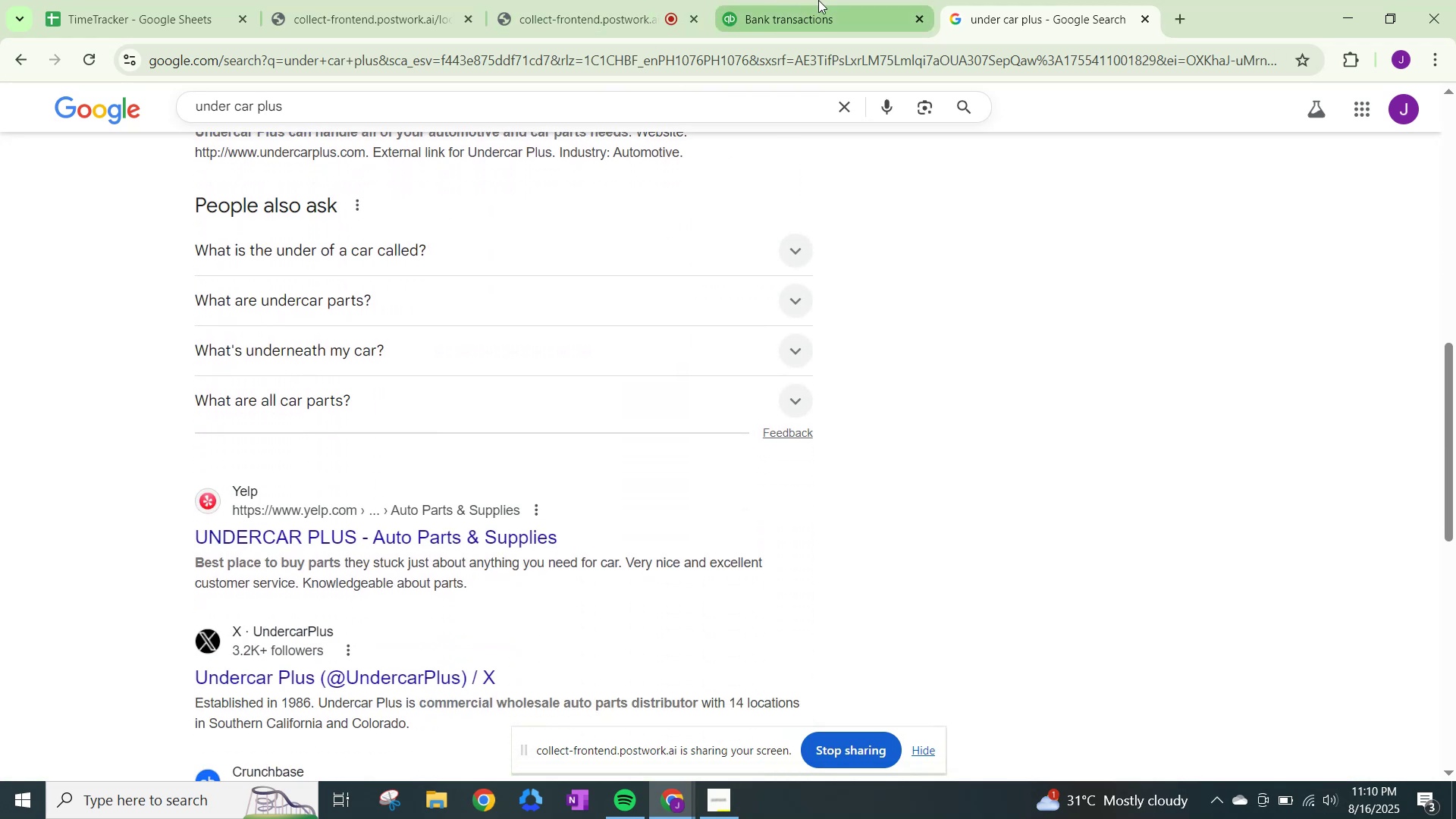 
left_click([818, 0])
 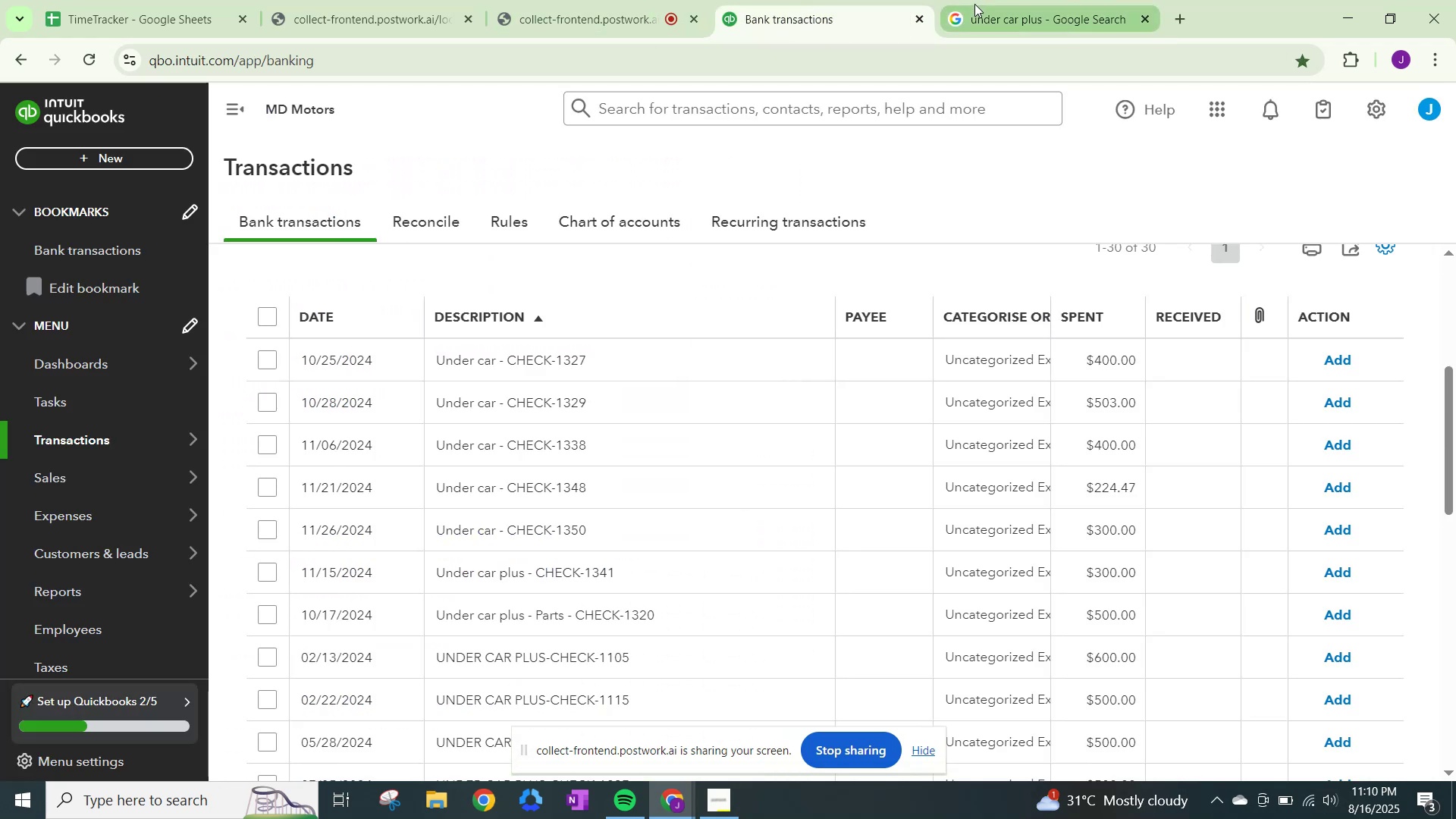 
left_click([981, 3])
 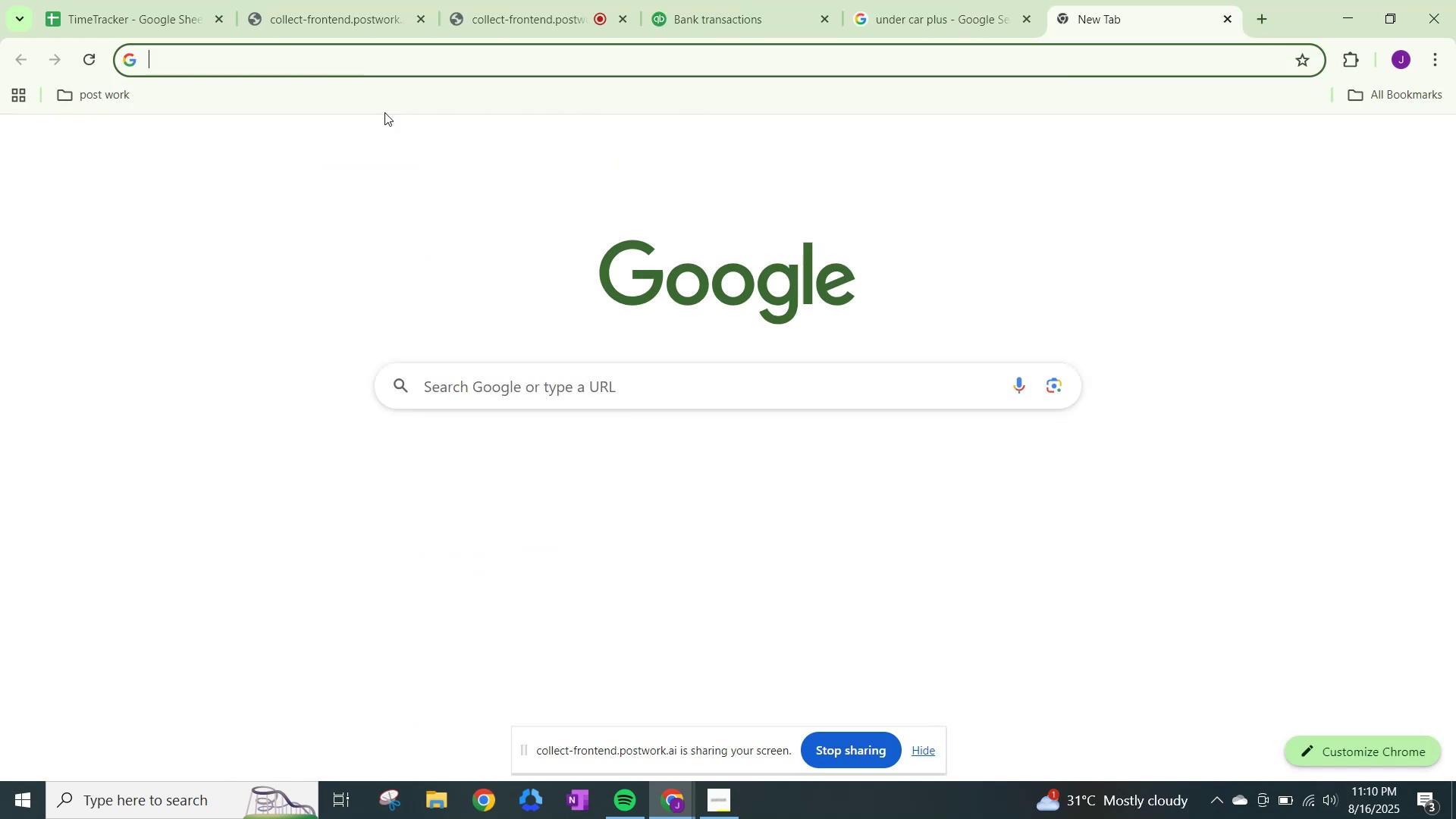 
type(md mot)
 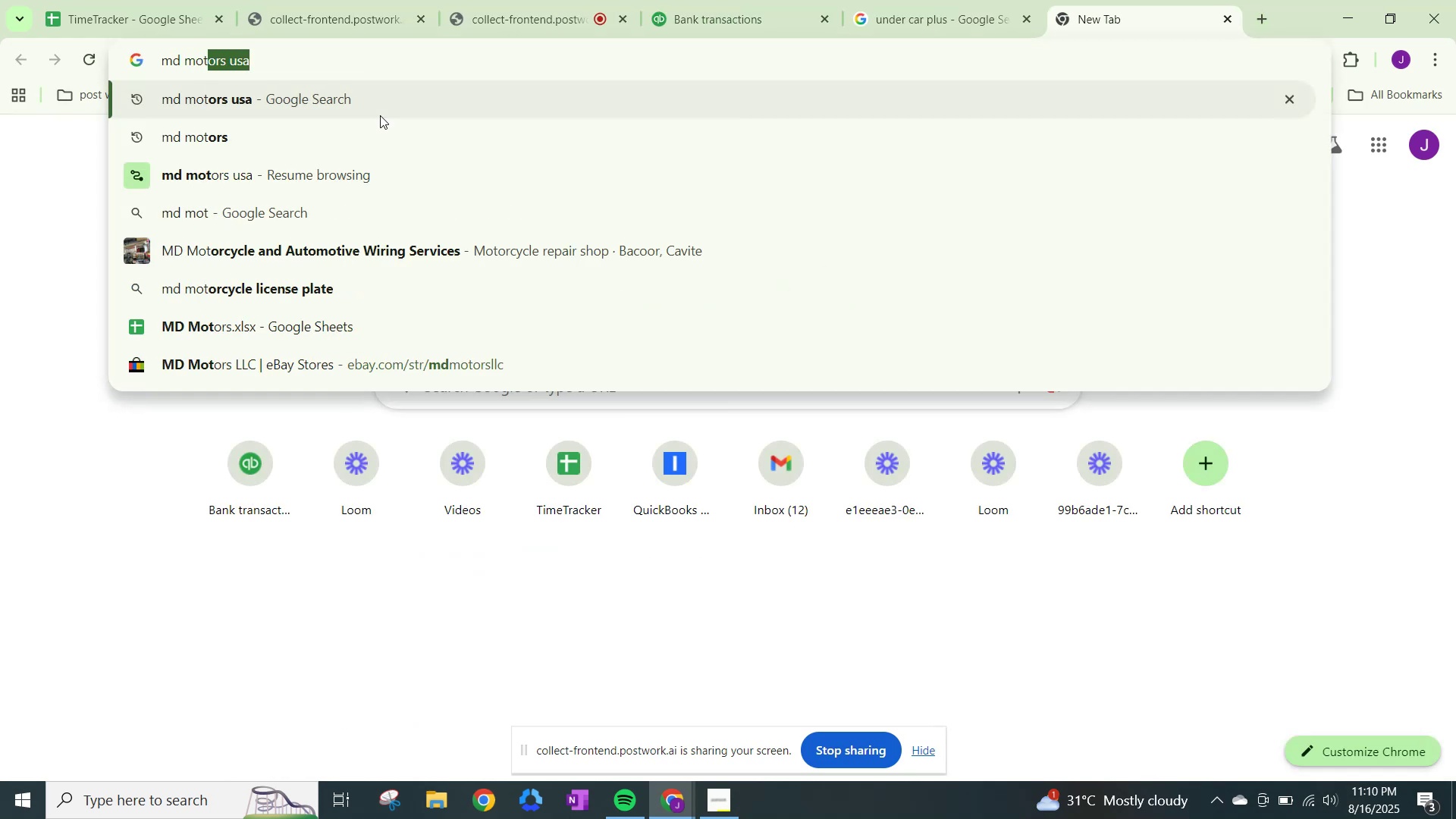 
key(Enter)
 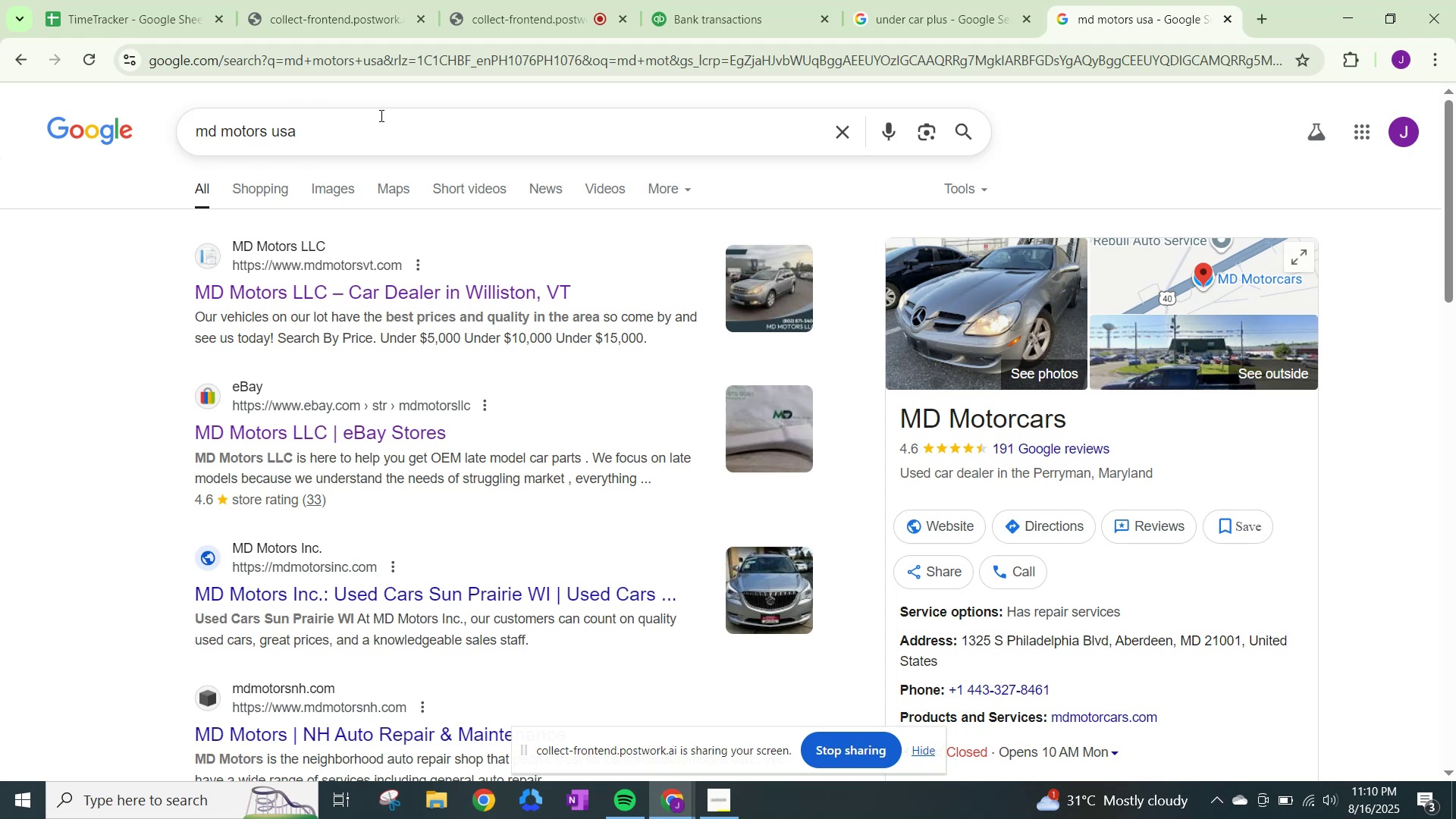 
wait(12.44)
 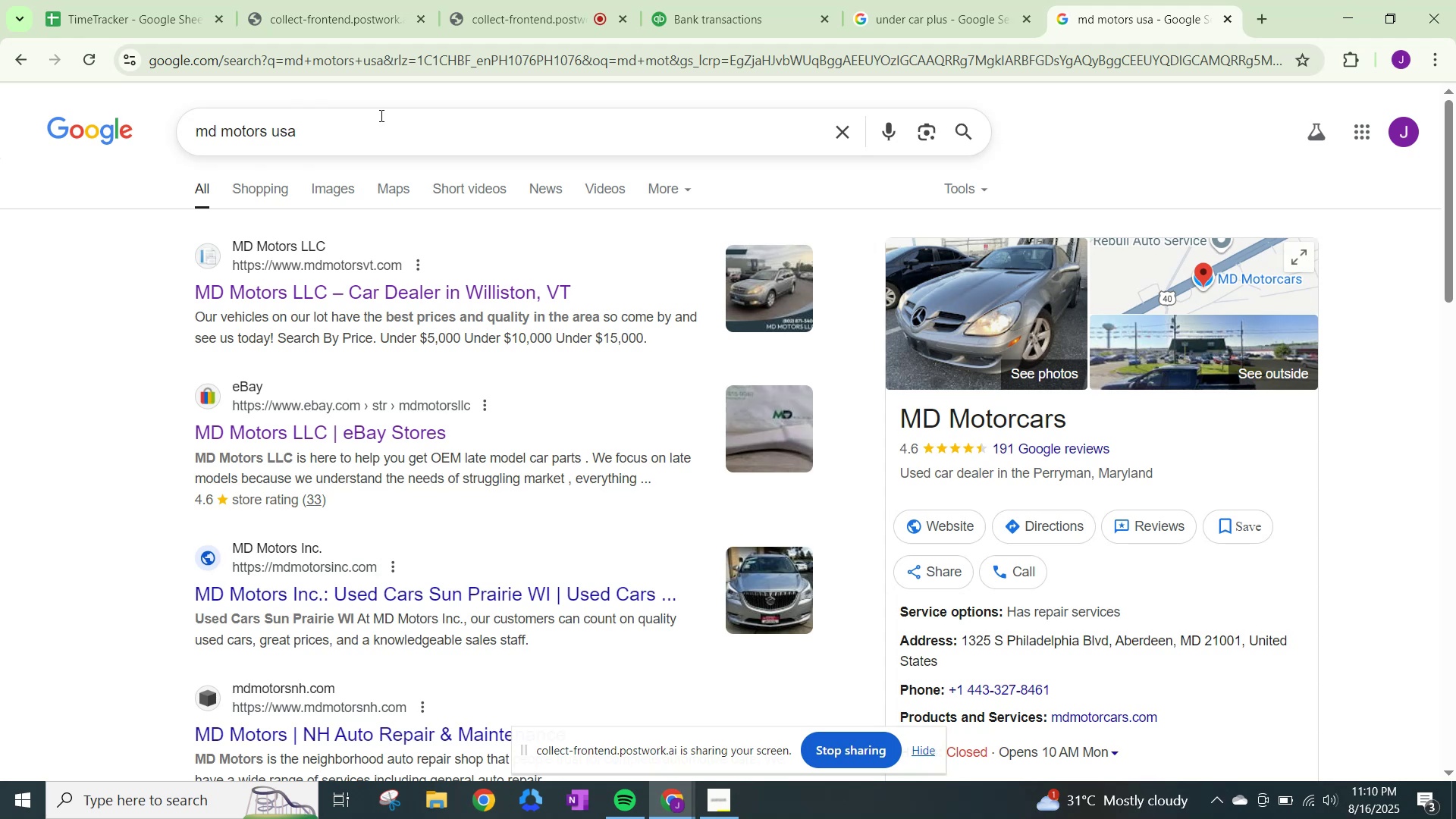 
left_click([947, 0])
 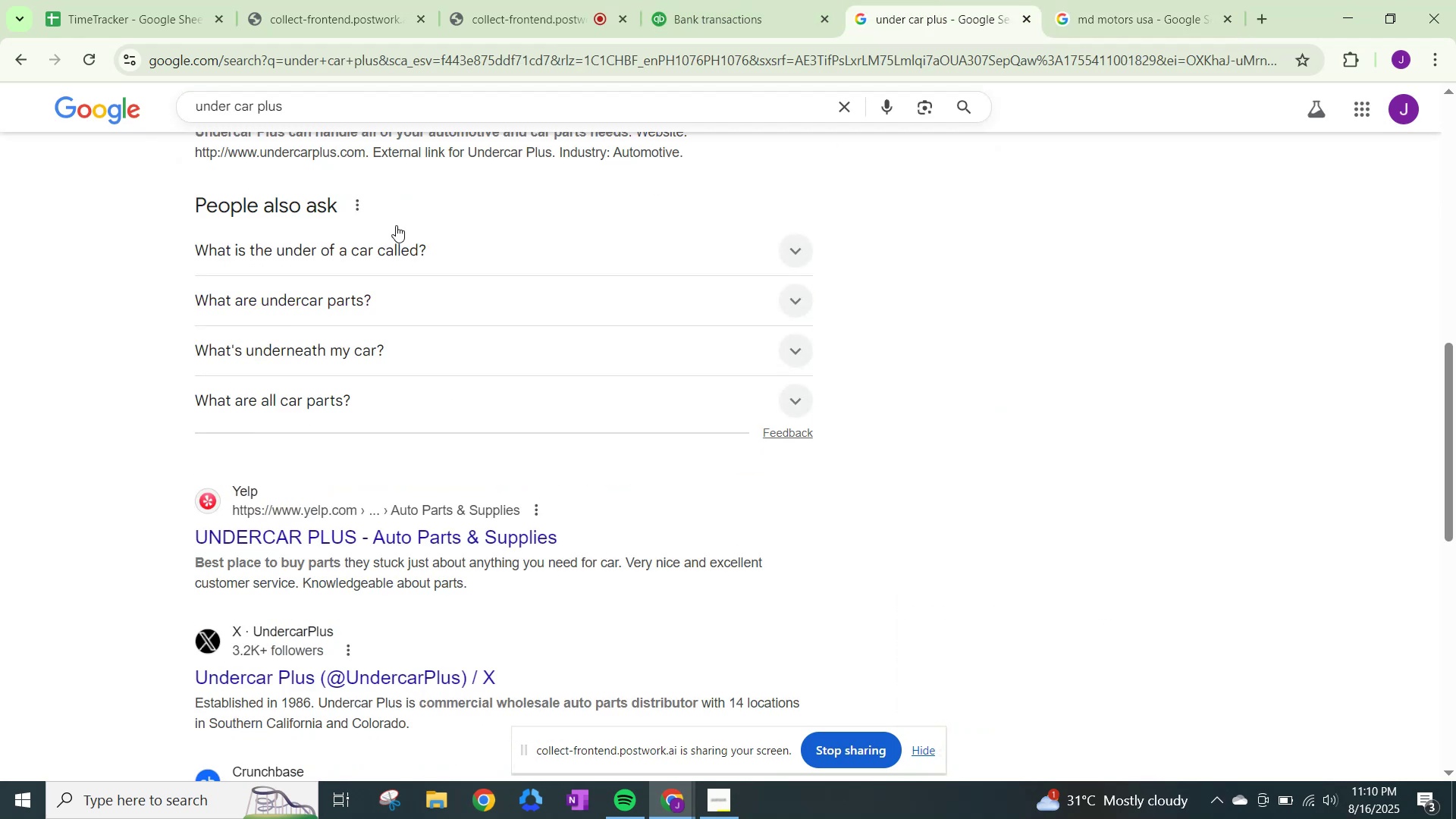 
scroll: coordinate [378, 410], scroll_direction: up, amount: 12.0
 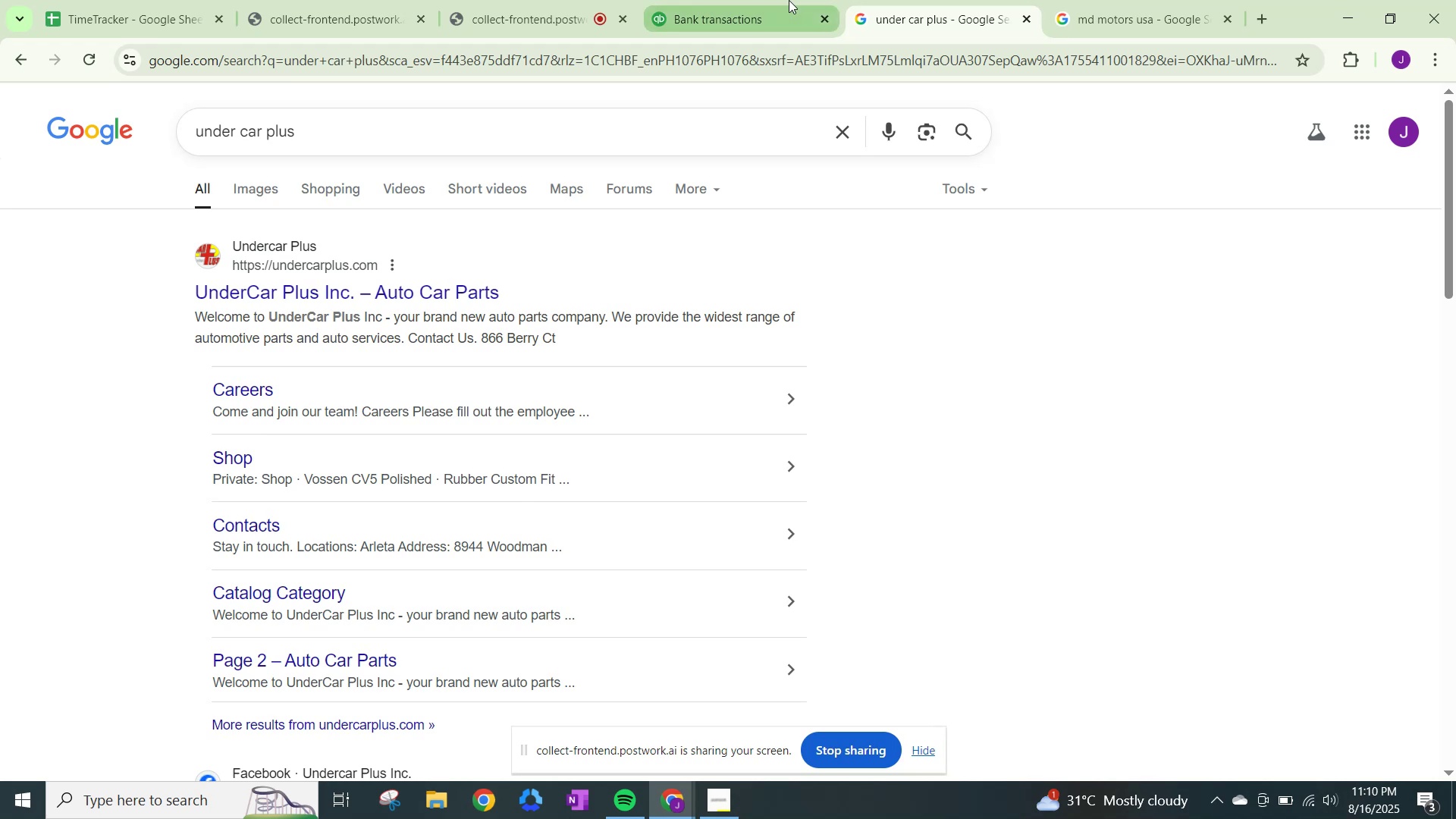 
left_click([776, 0])
 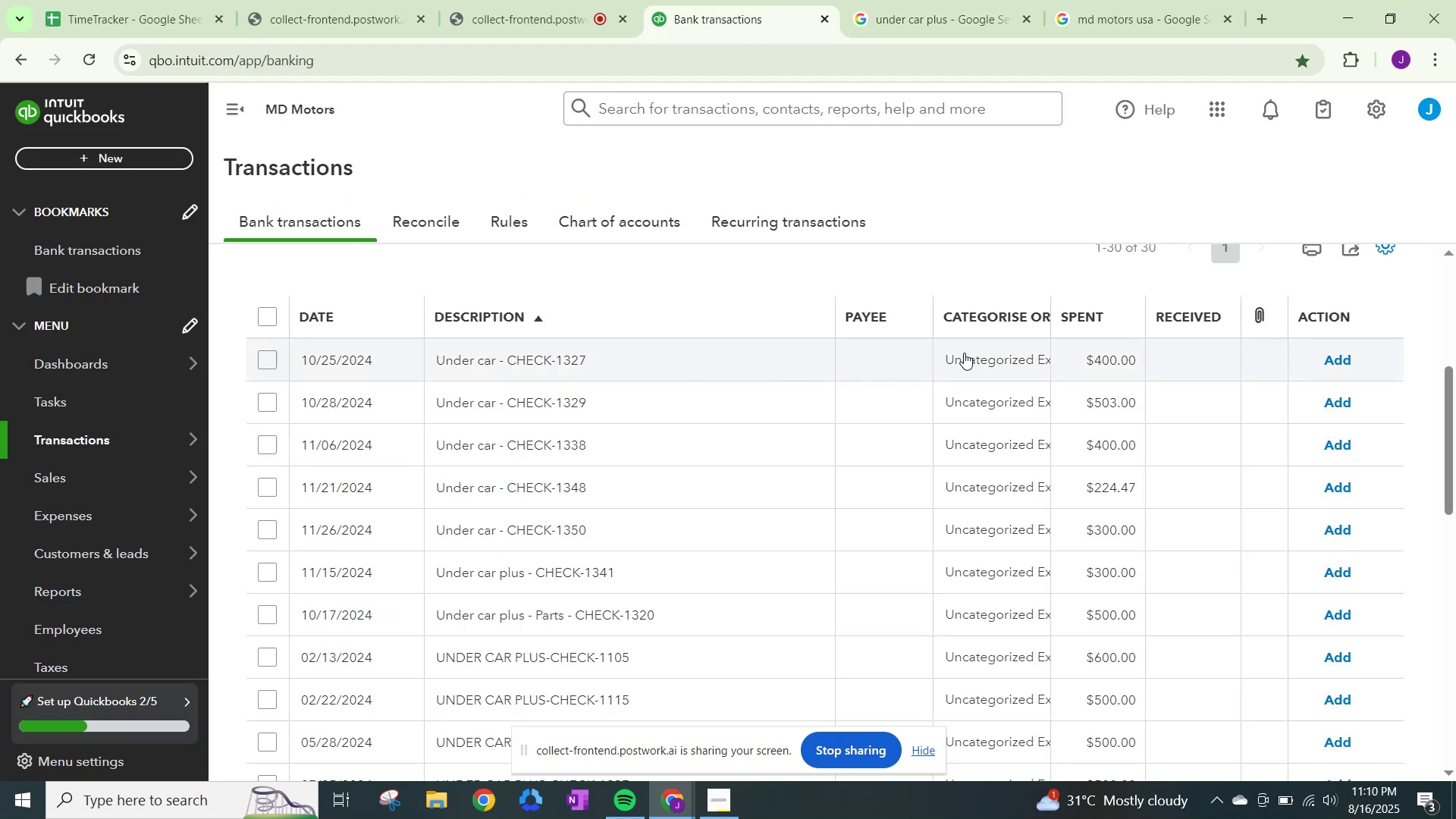 
left_click([976, 353])
 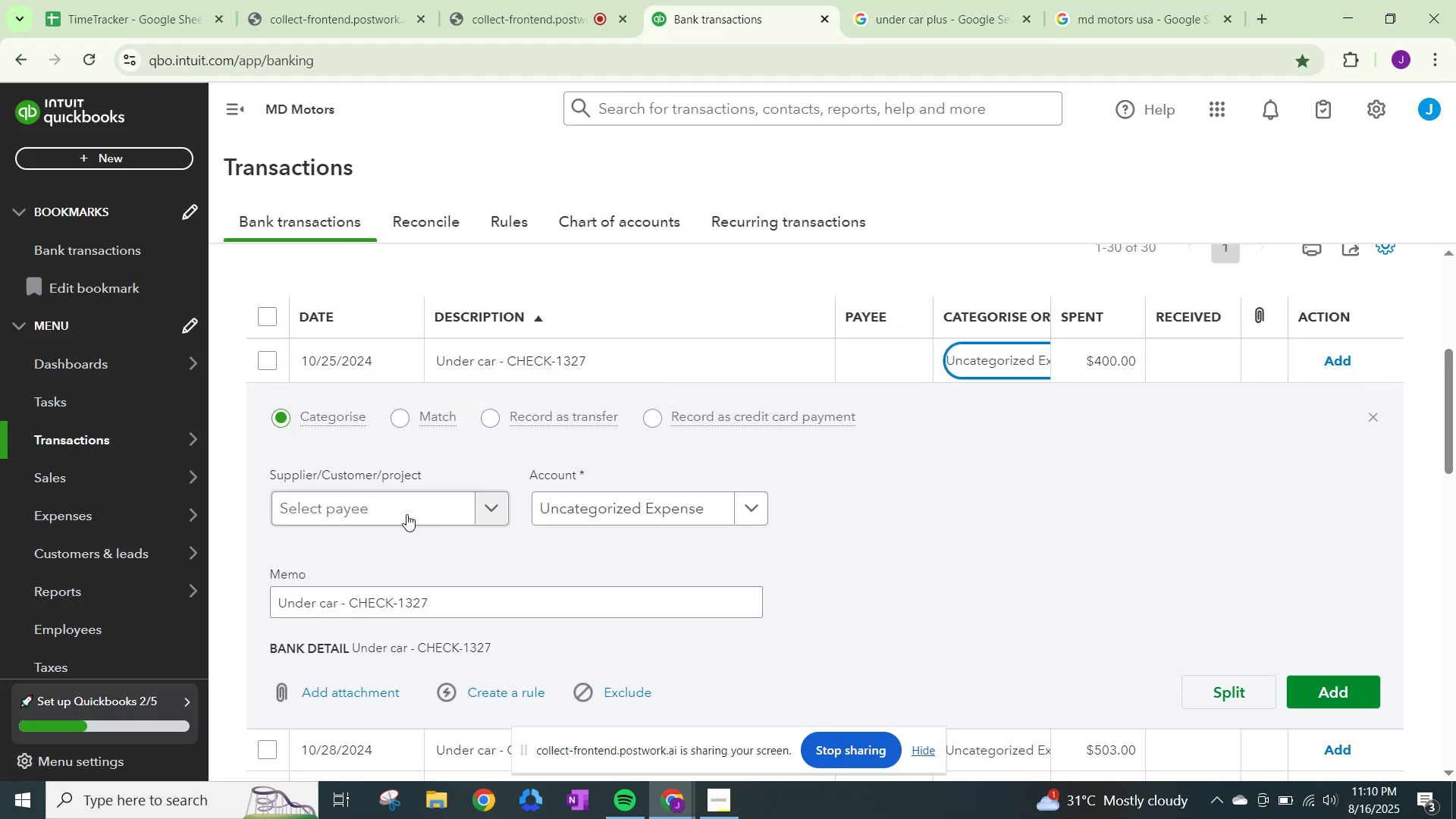 
left_click([404, 510])
 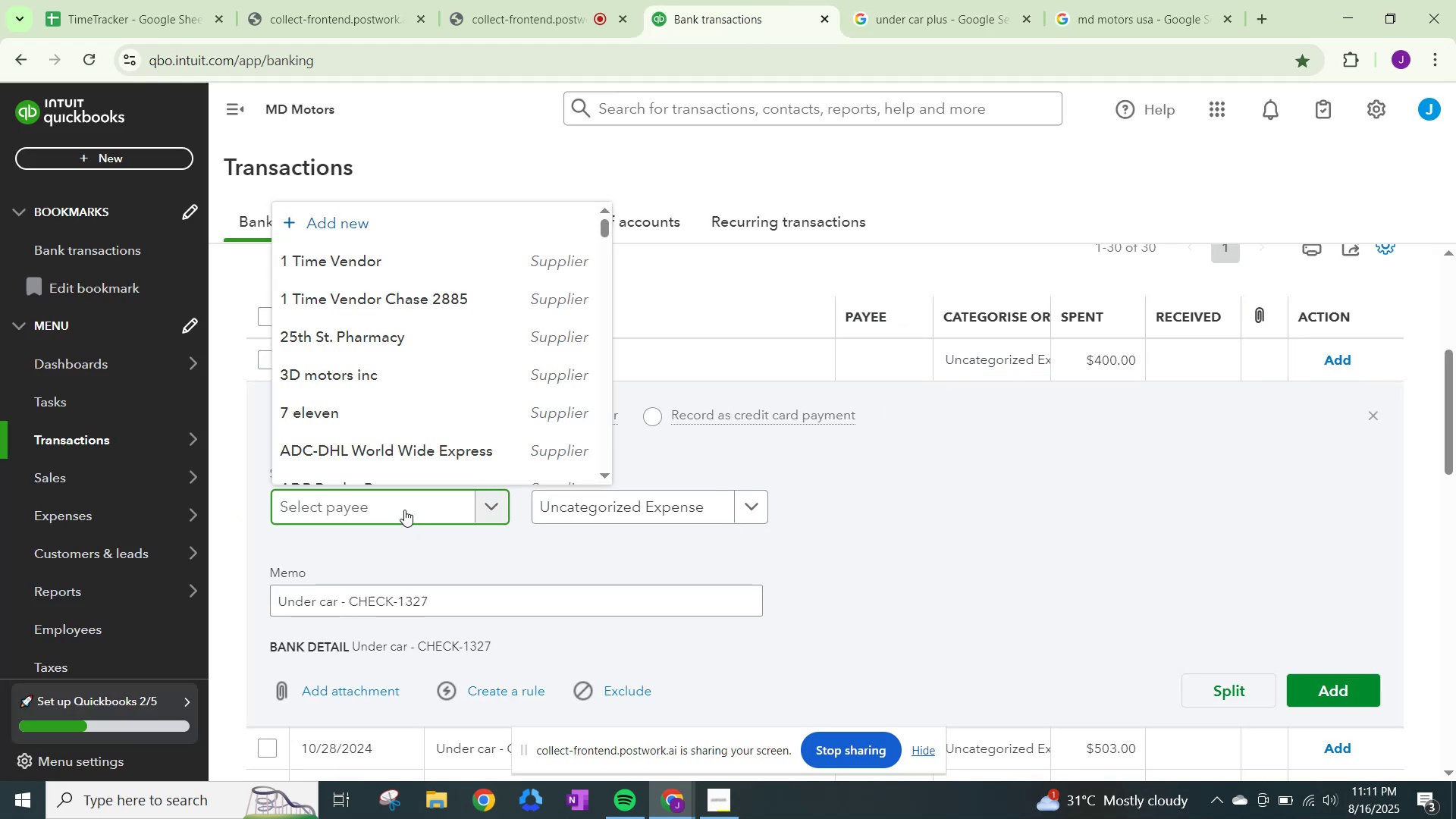 
type(Under Car)
 